 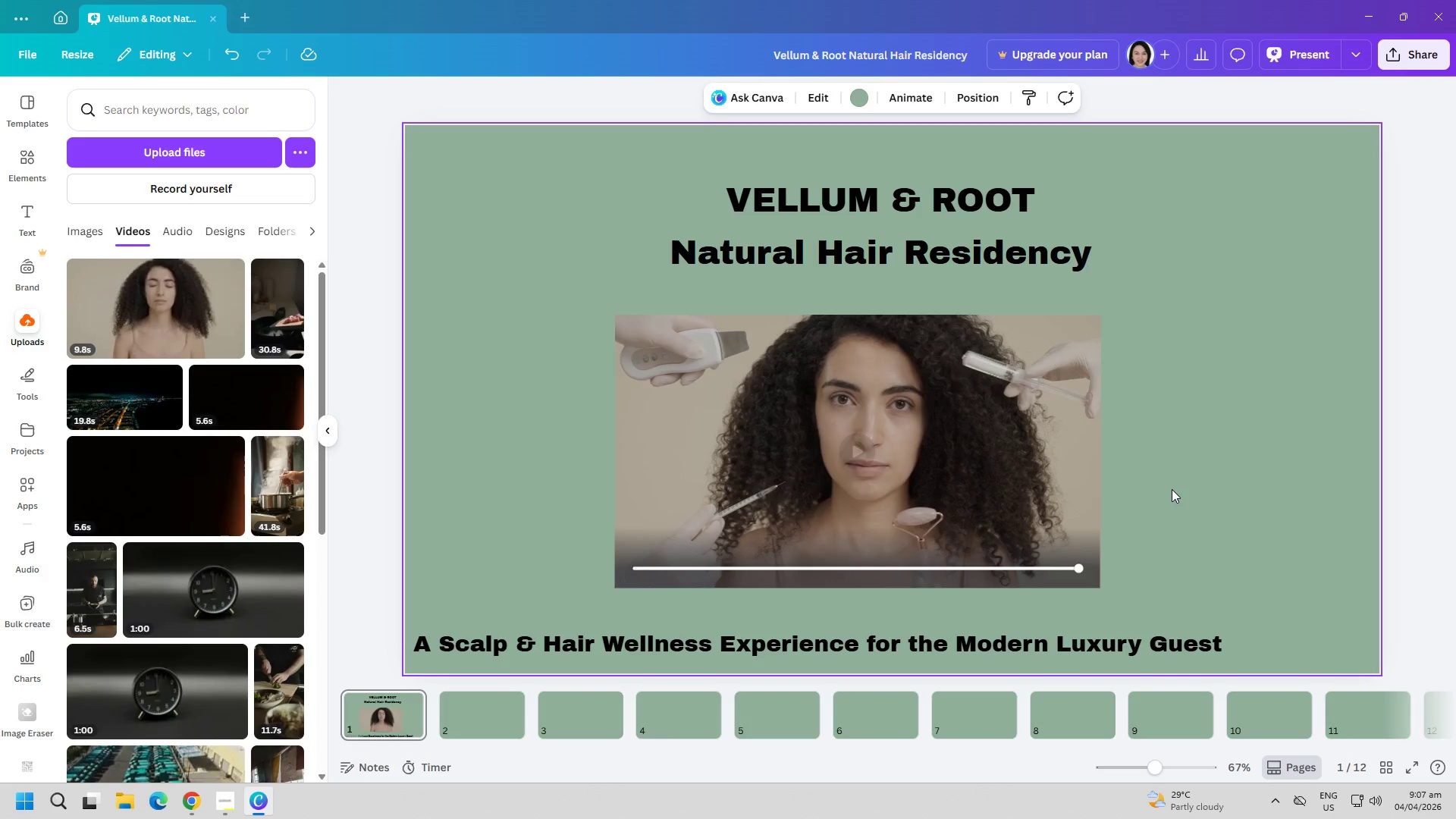 
mouse_move([30, 202])
 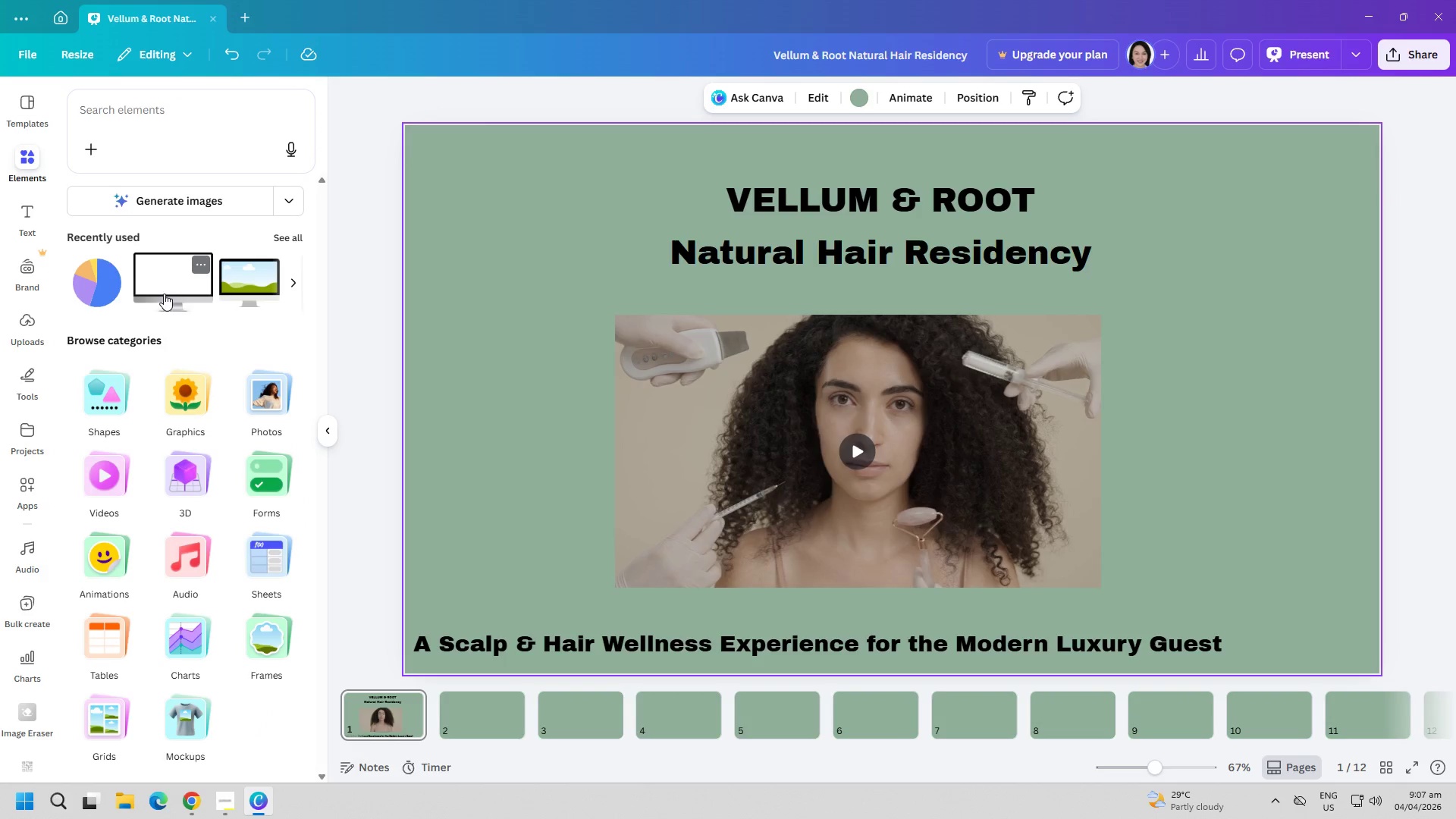 
left_click([242, 288])
 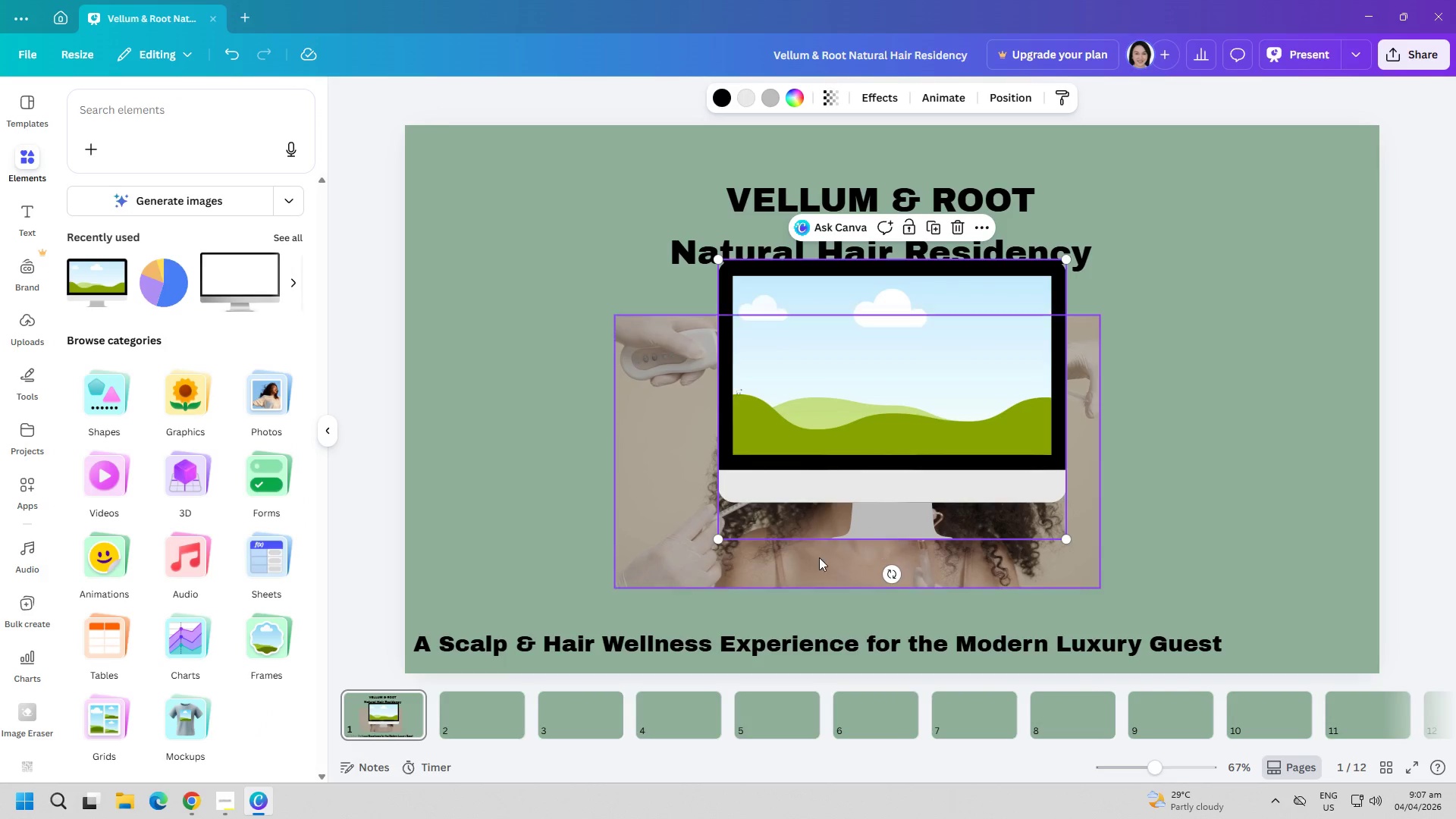 
left_click_drag(start_coordinate=[679, 554], to_coordinate=[645, 485])
 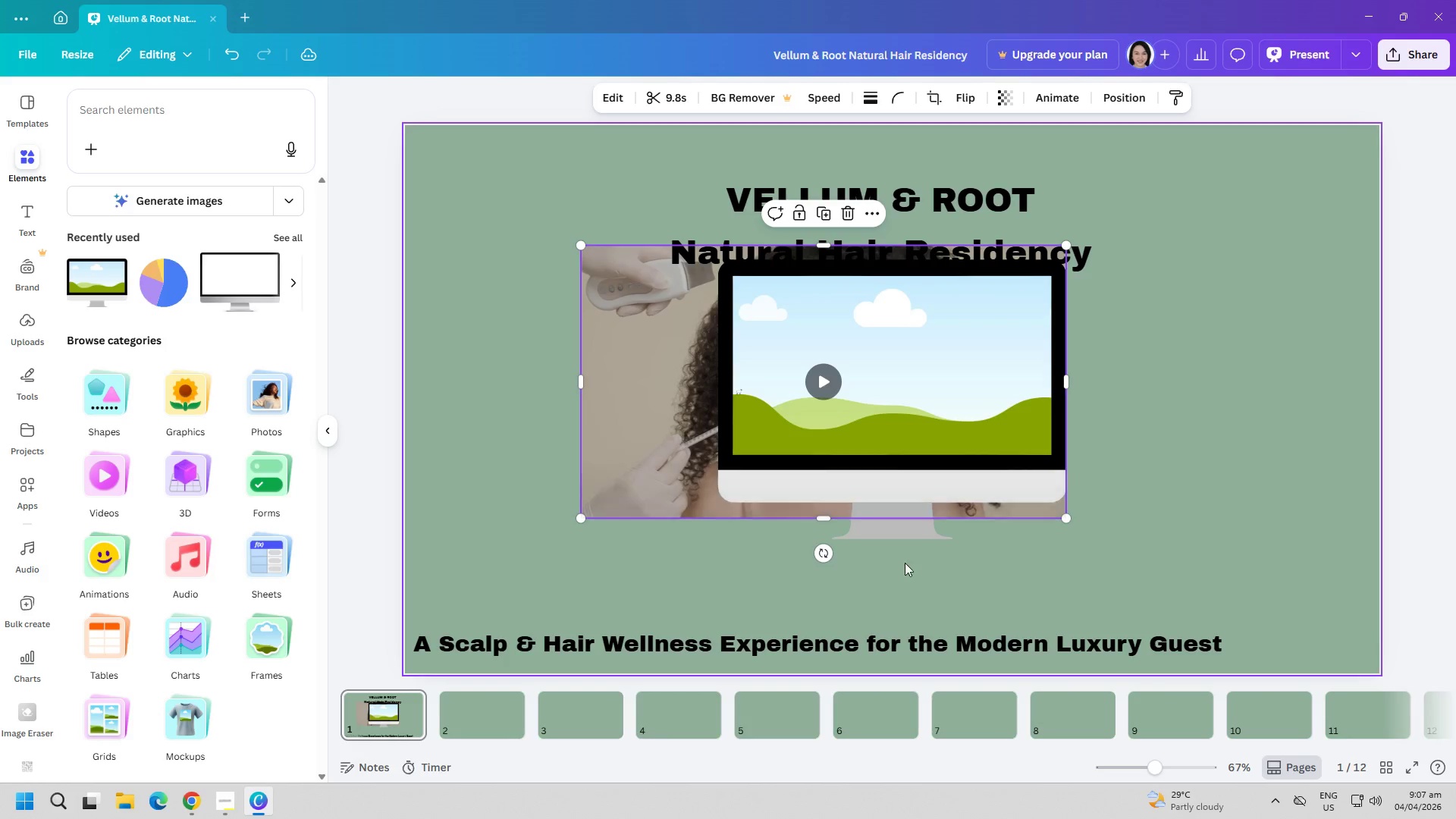 
left_click([853, 441])
 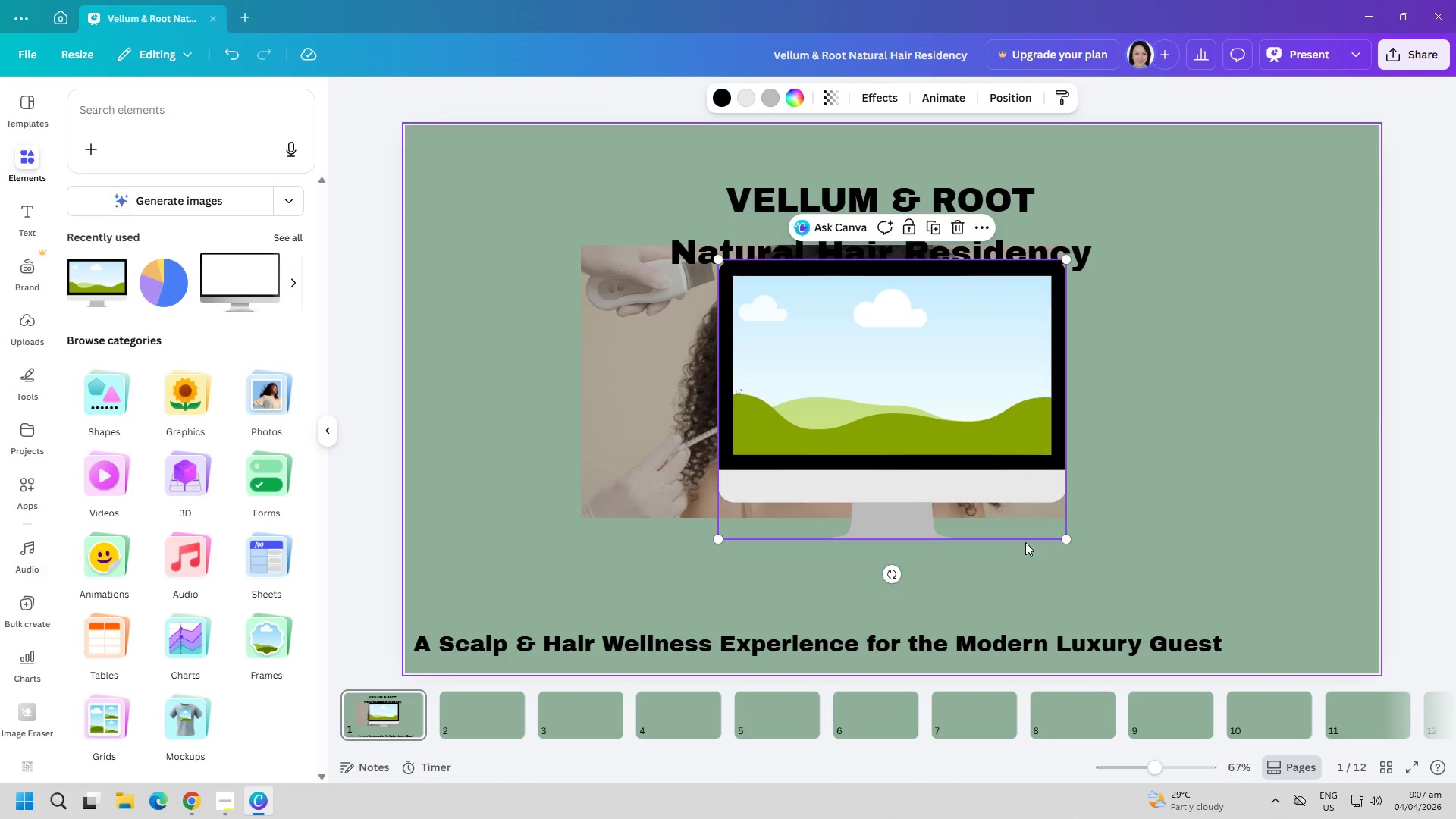 
left_click_drag(start_coordinate=[1065, 537], to_coordinate=[1185, 562])
 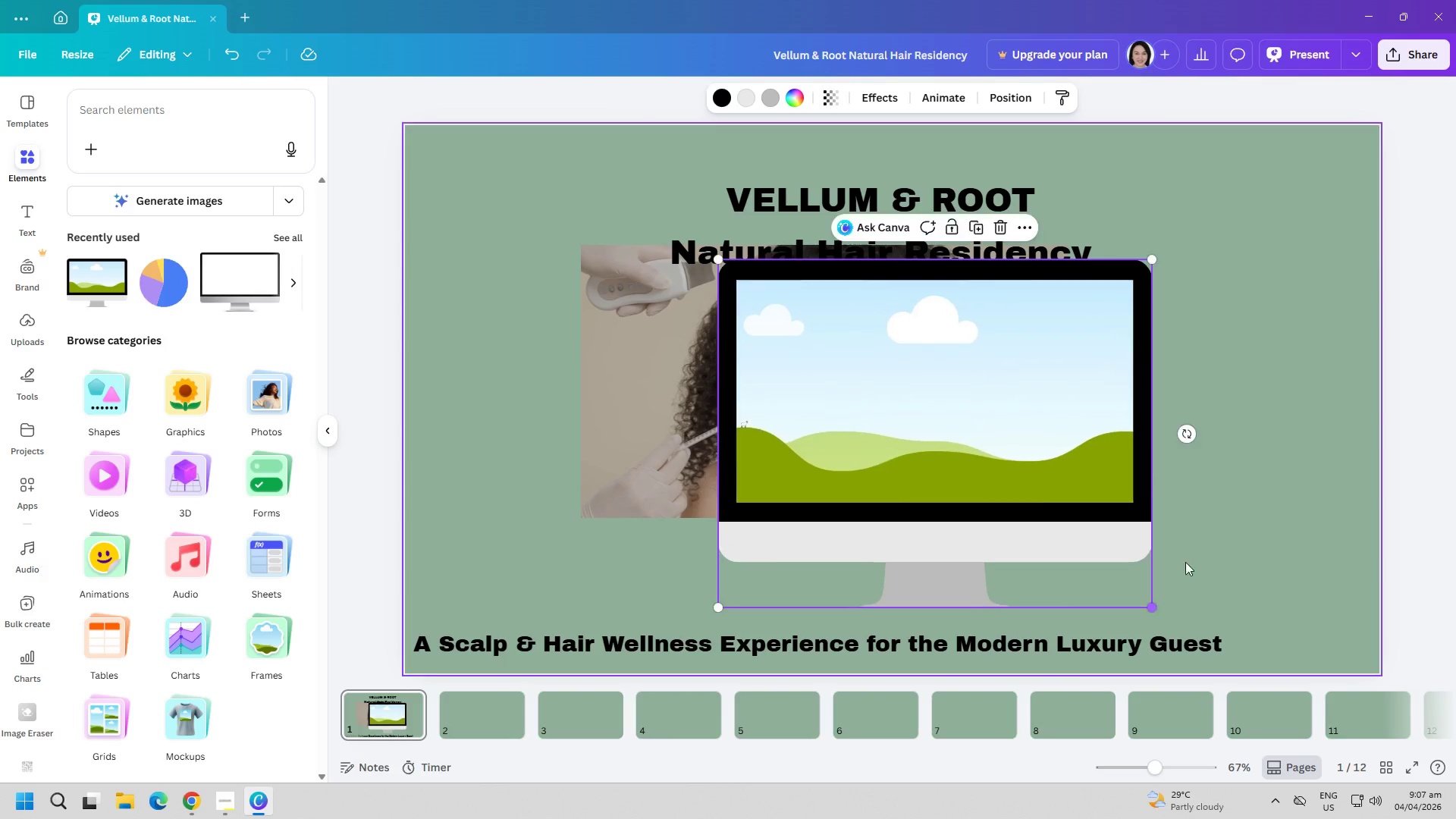 
left_click([1191, 562])
 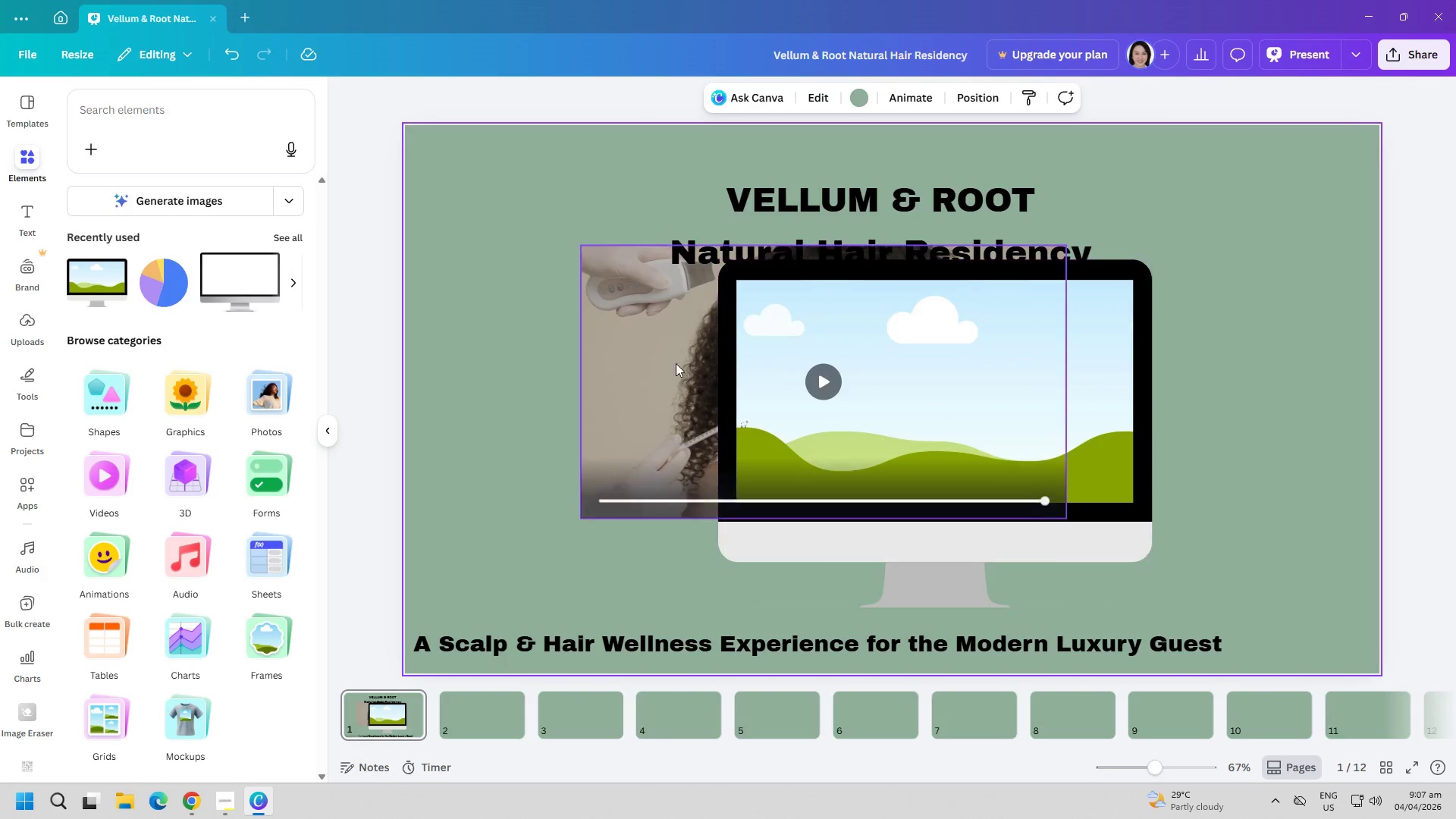 
left_click_drag(start_coordinate=[628, 371], to_coordinate=[821, 410])
 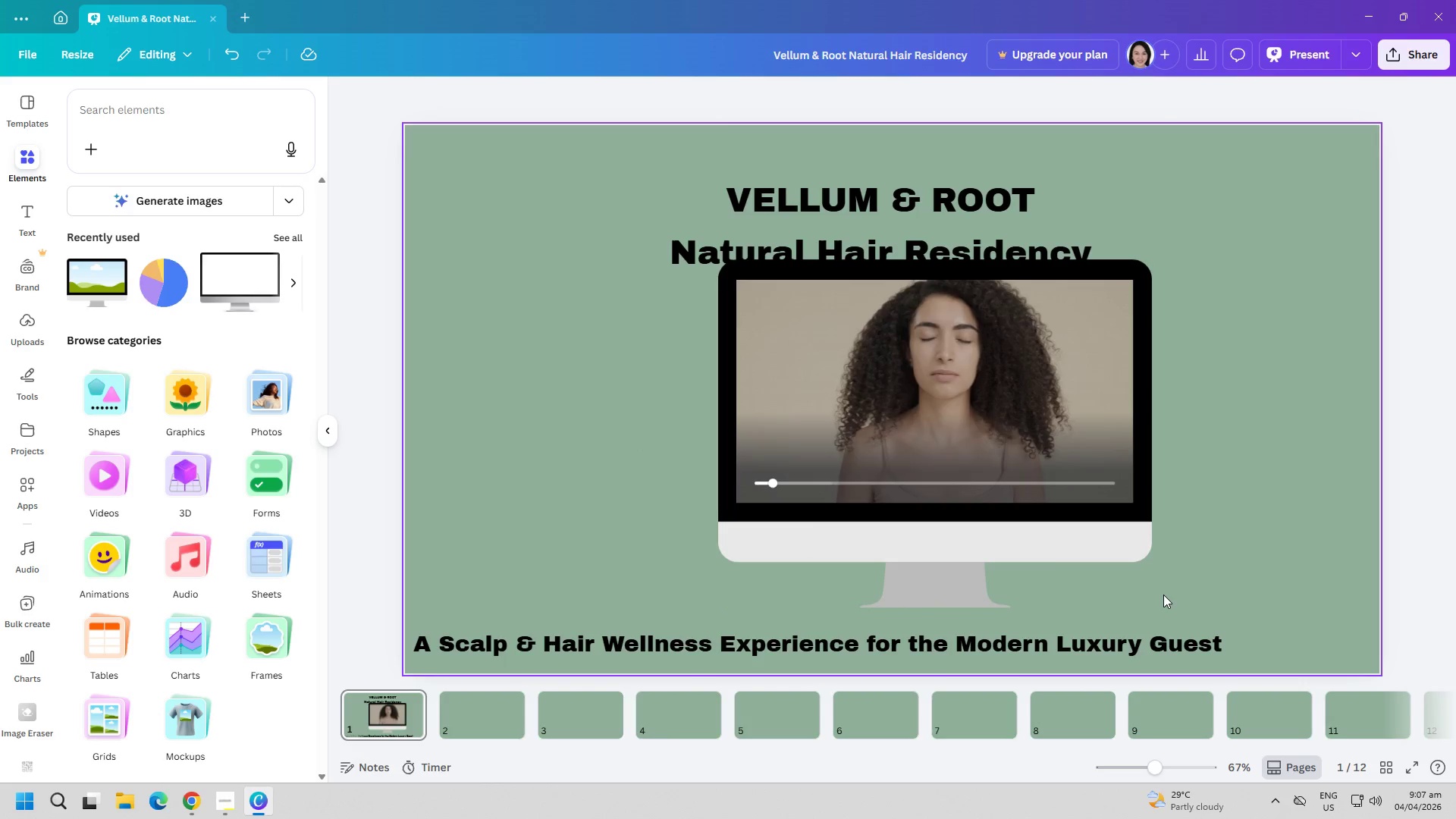 
left_click([1112, 590])
 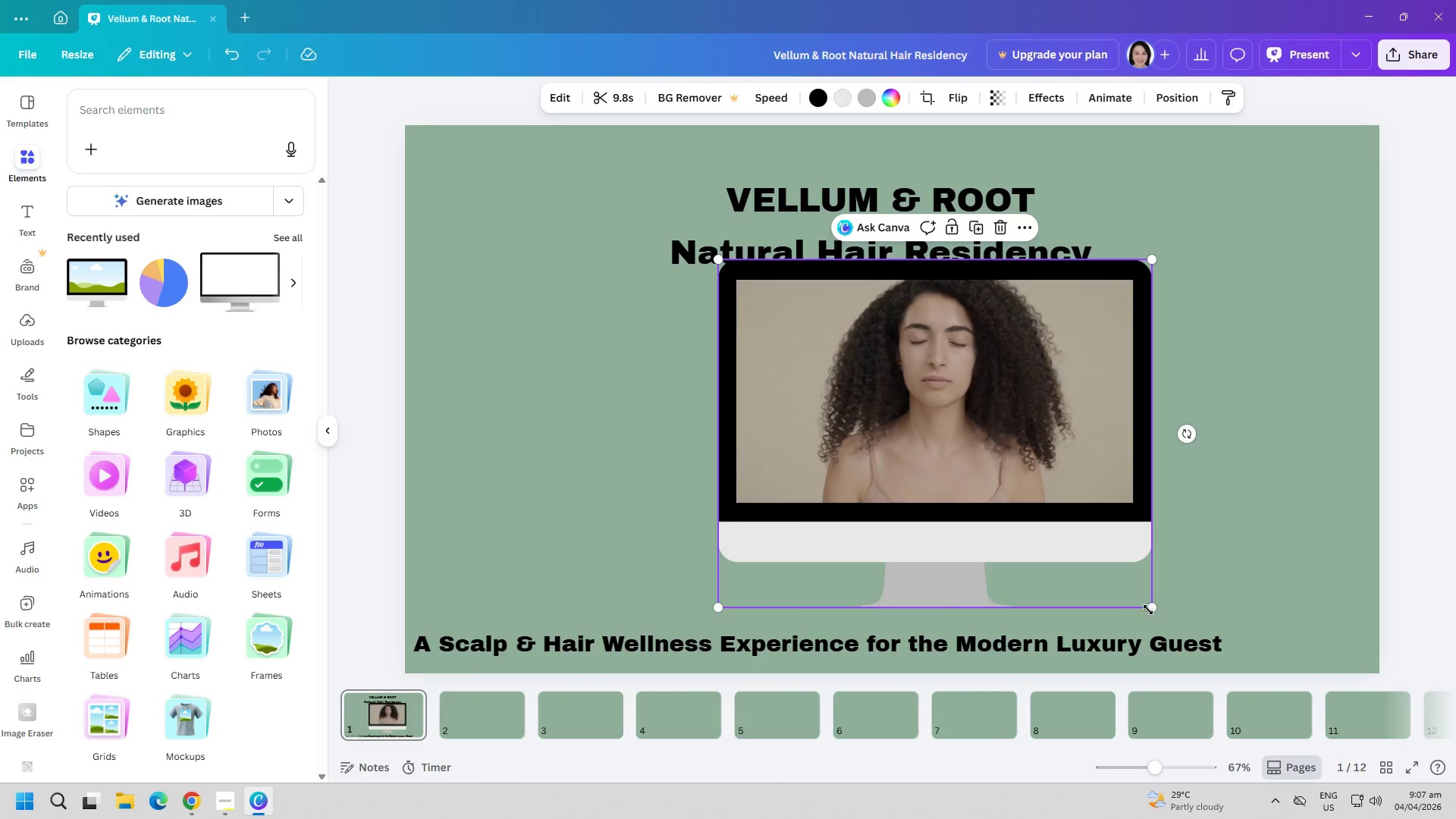 
left_click_drag(start_coordinate=[1153, 612], to_coordinate=[1118, 605])
 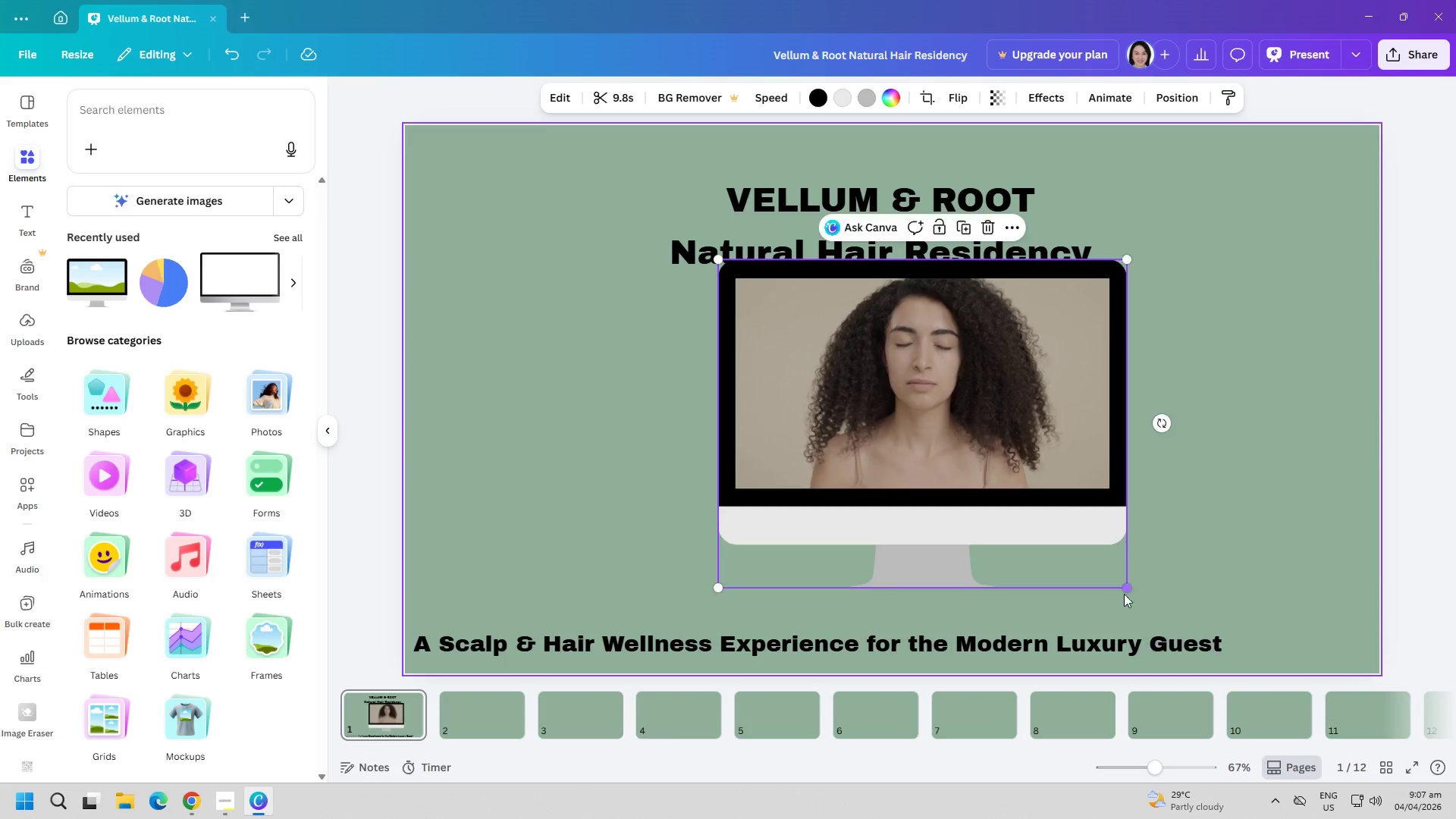 
left_click_drag(start_coordinate=[1182, 576], to_coordinate=[1194, 576])
 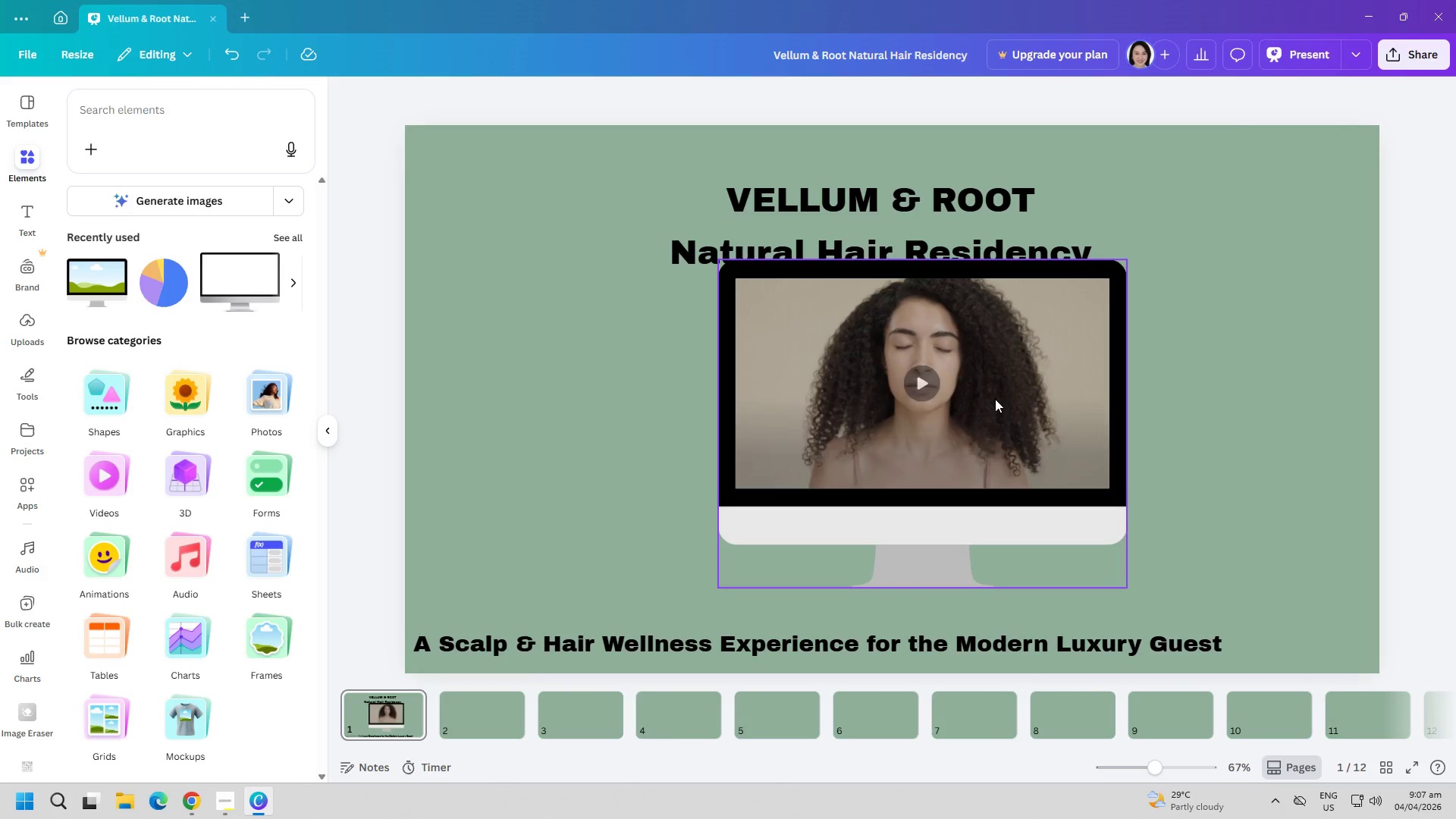 
left_click_drag(start_coordinate=[995, 399], to_coordinate=[965, 441])
 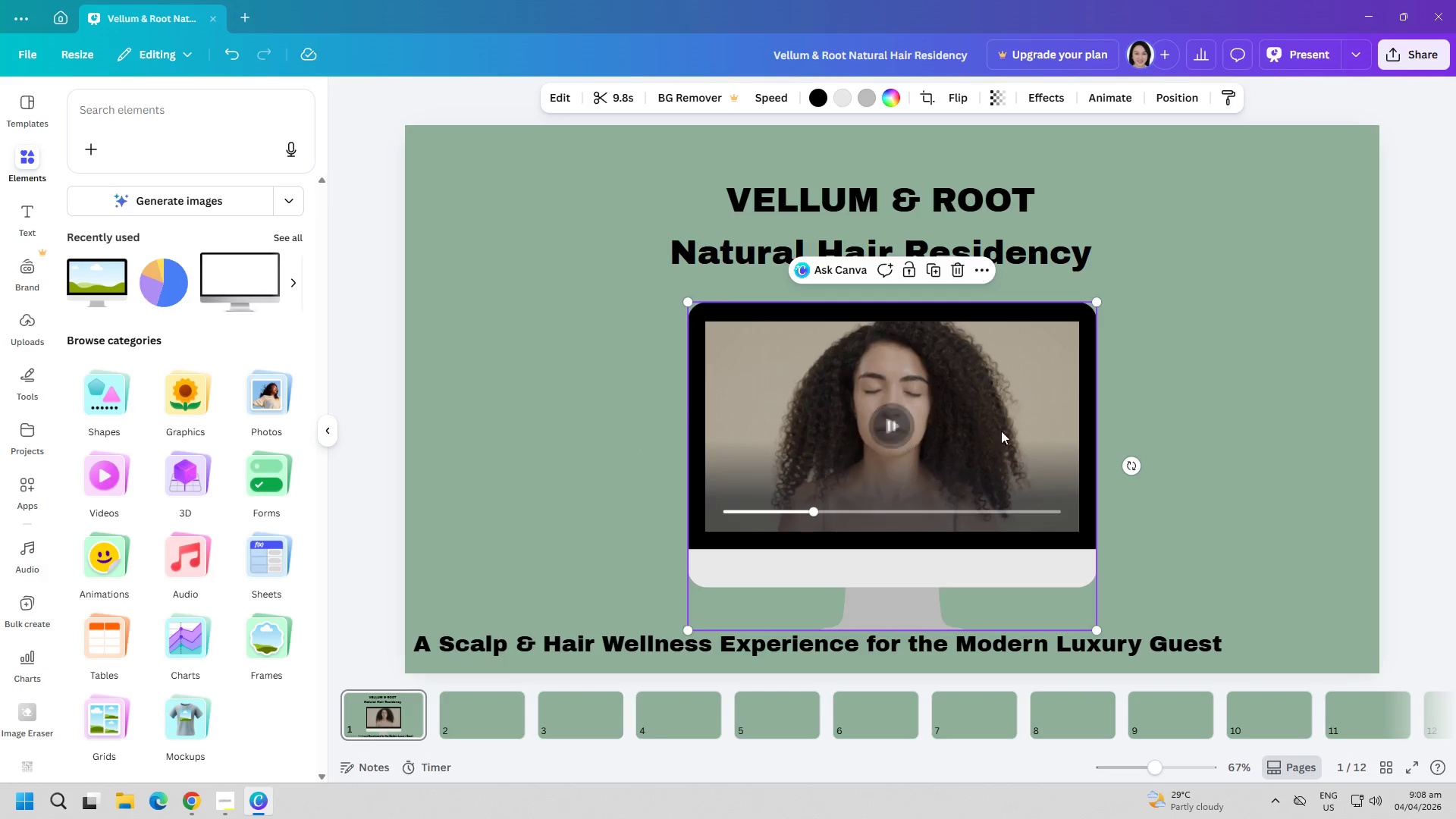 
double_click([1208, 451])
 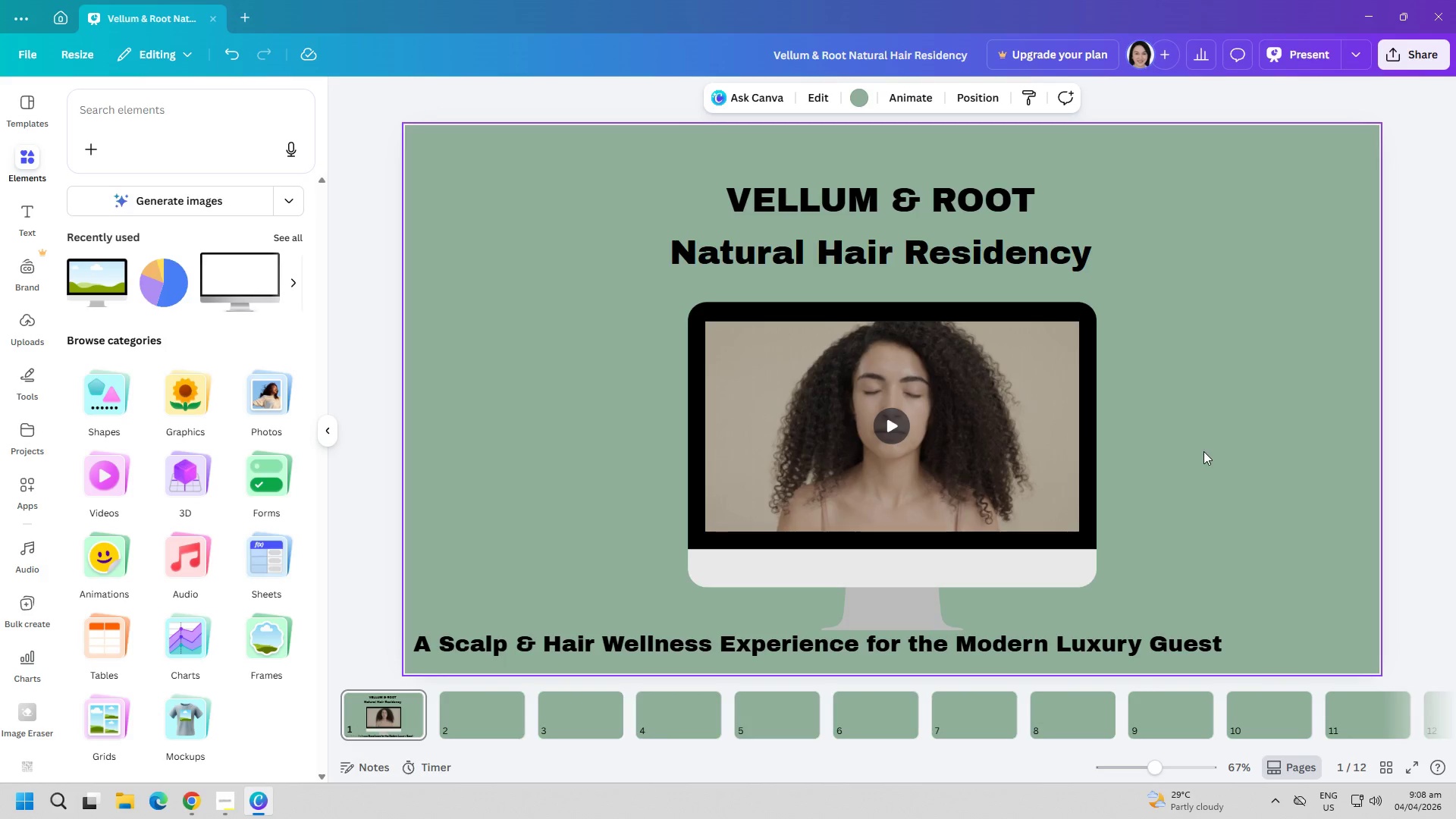 
left_click([876, 421])
 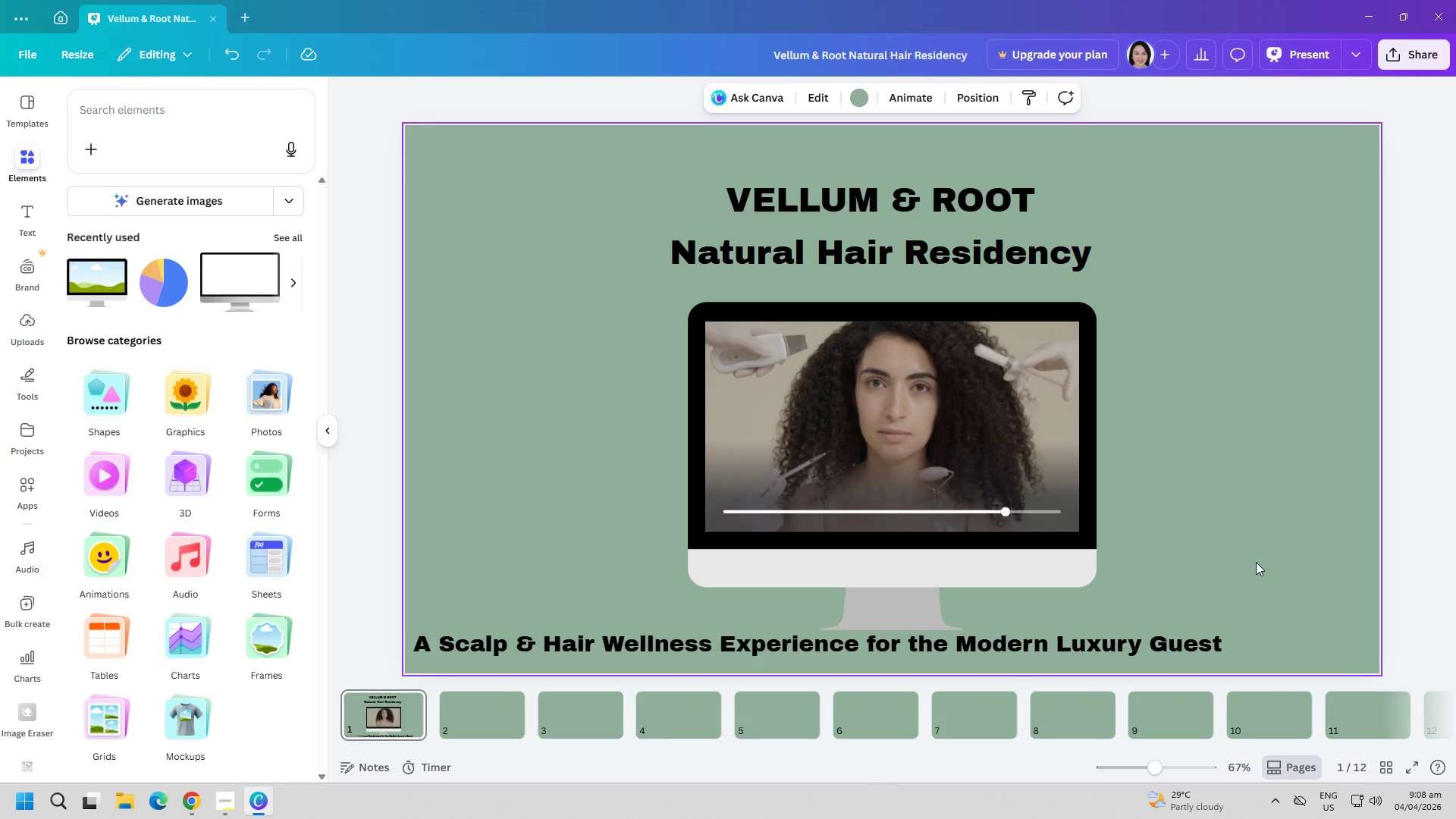 
wait(7.45)
 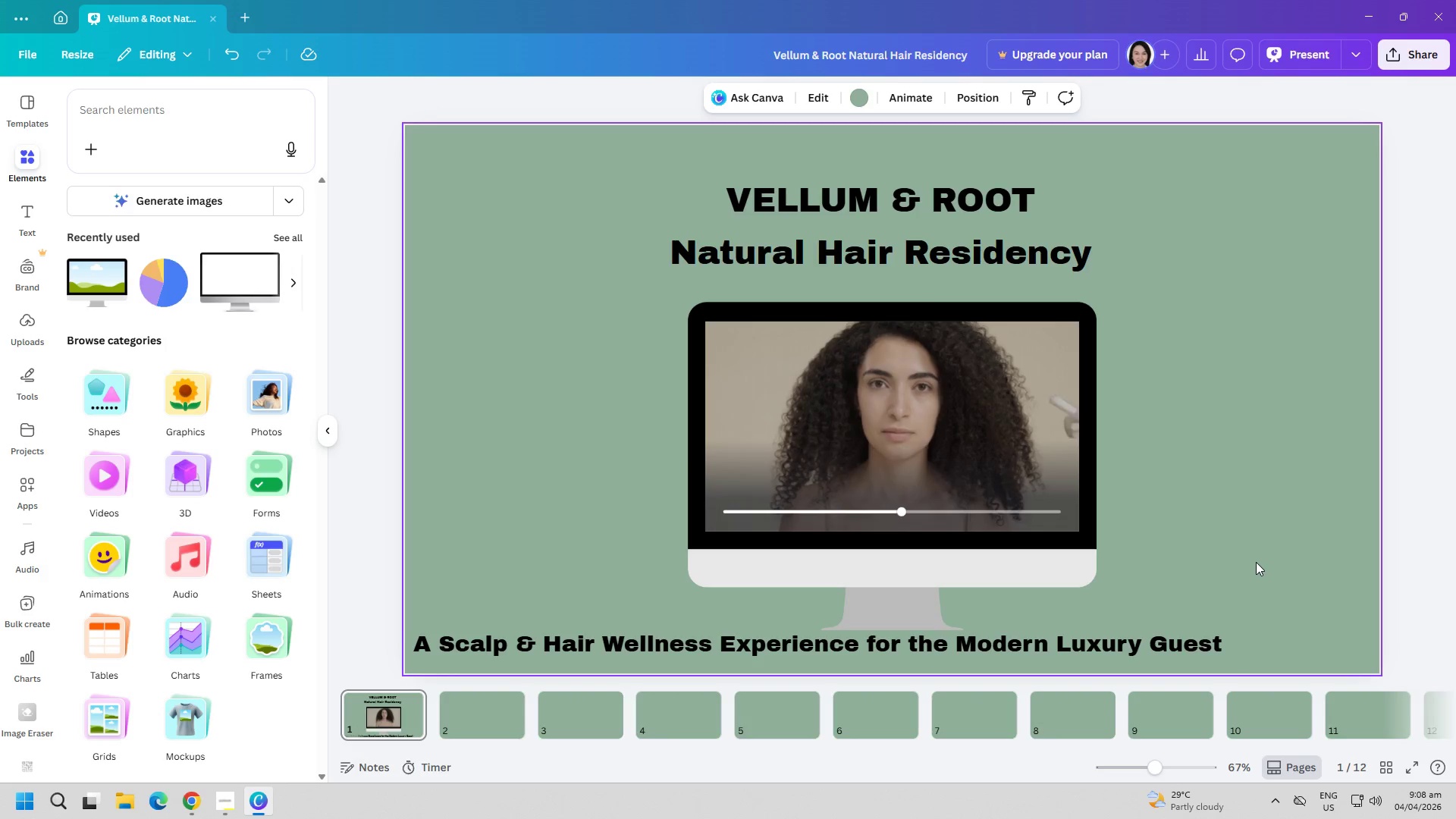 
left_click_drag(start_coordinate=[1172, 641], to_coordinate=[1235, 642])
 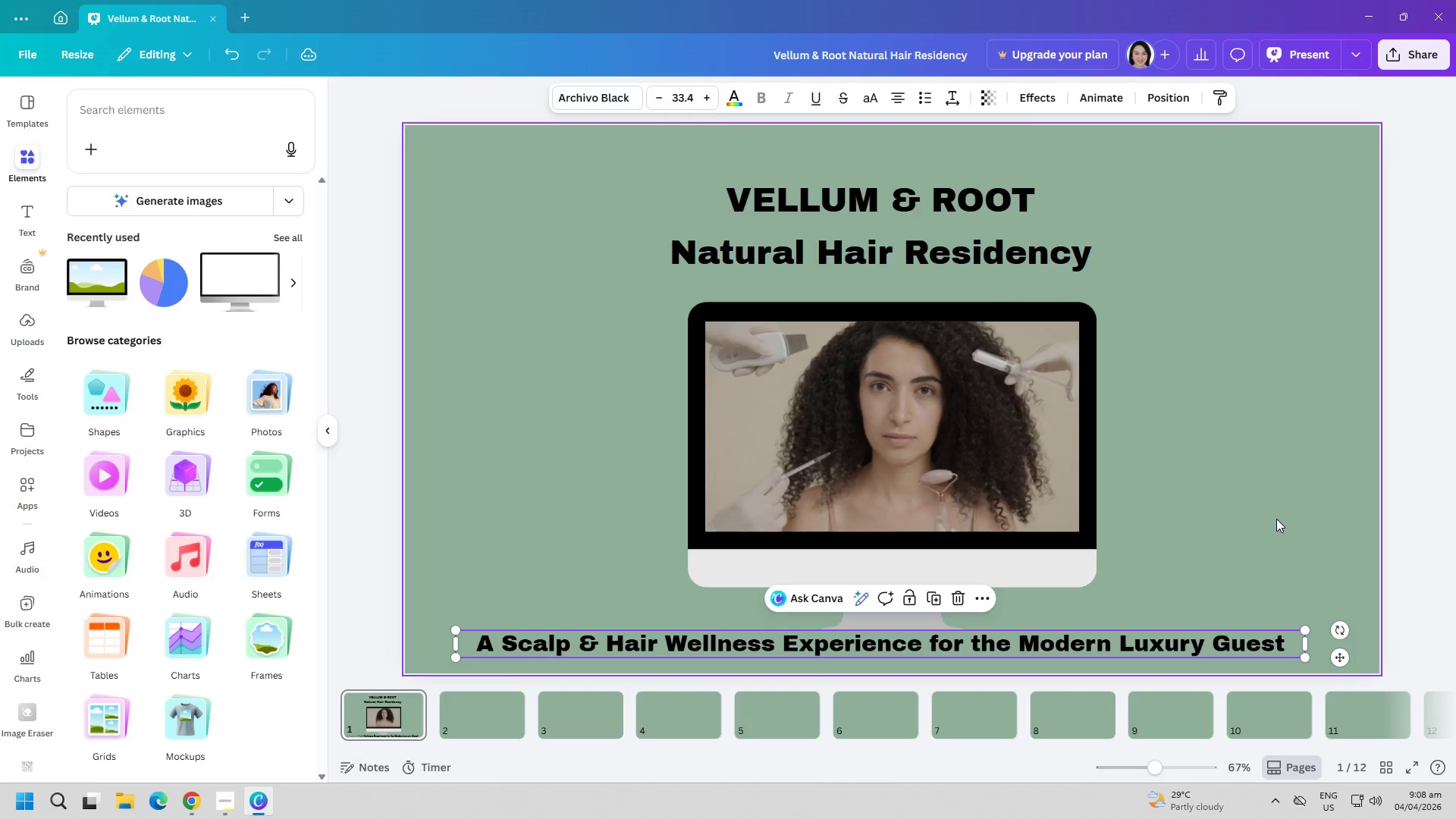 
left_click([1276, 519])
 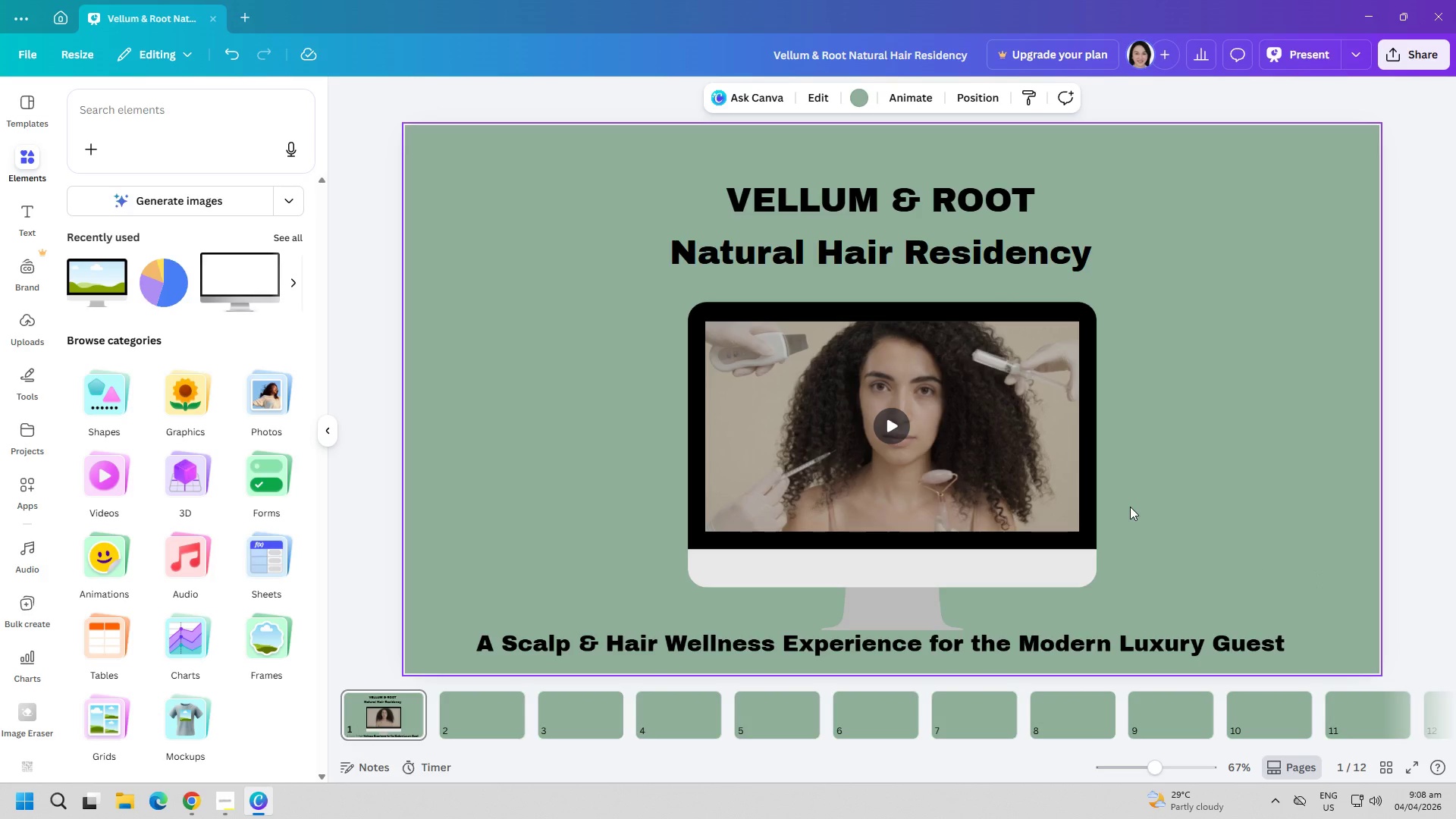 
wait(9.41)
 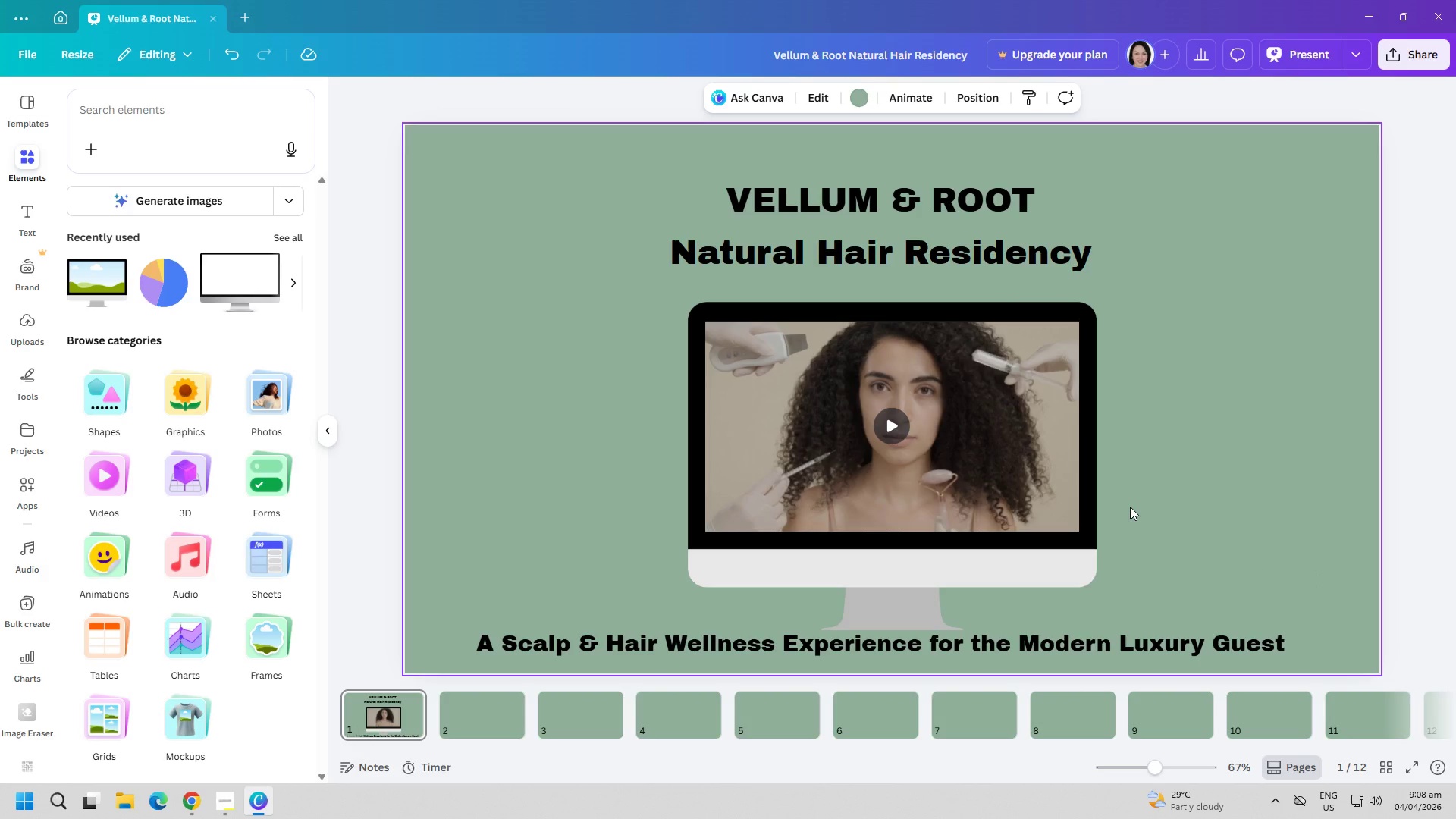 
left_click([193, 798])
 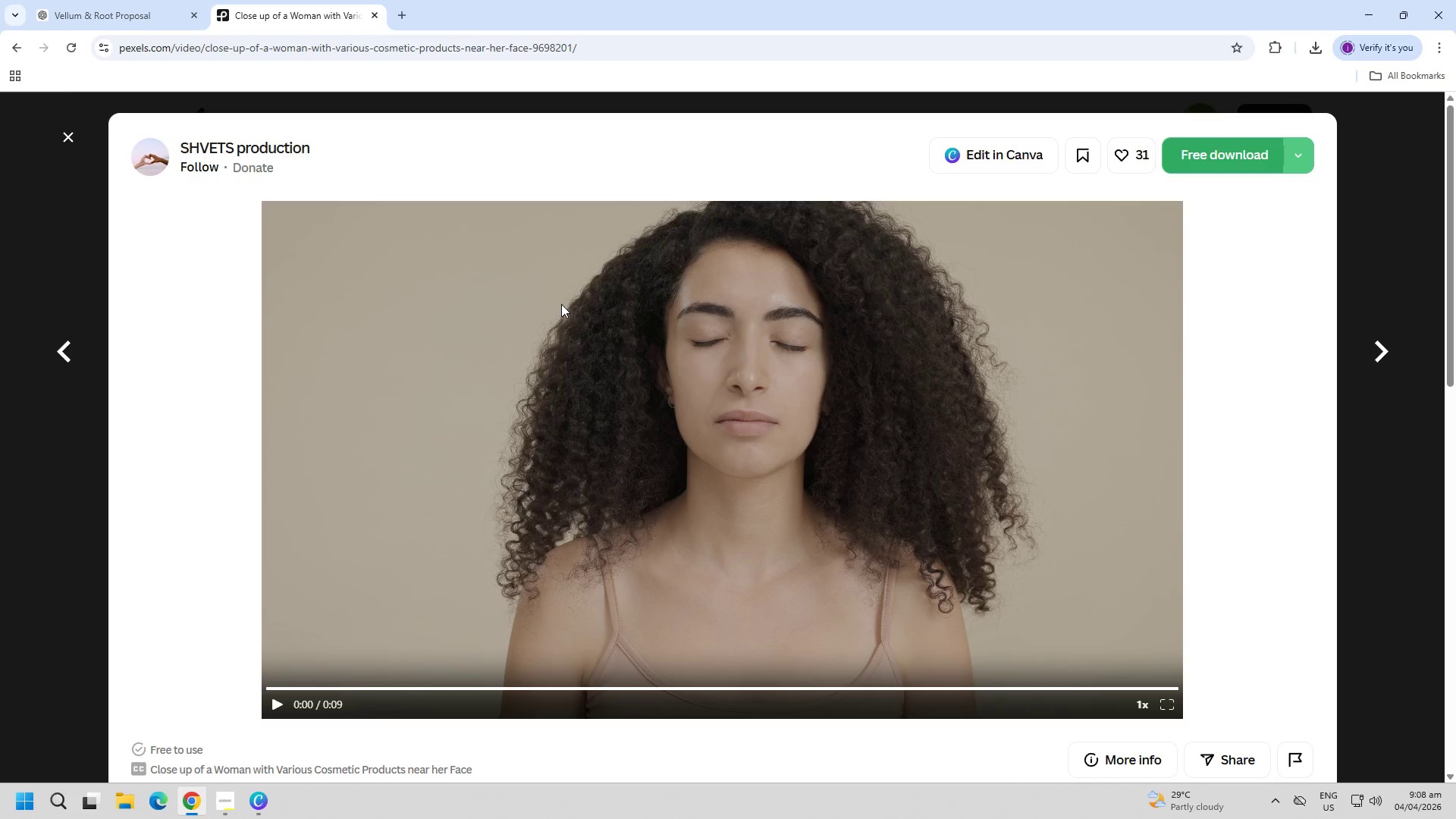 
key(Escape)
 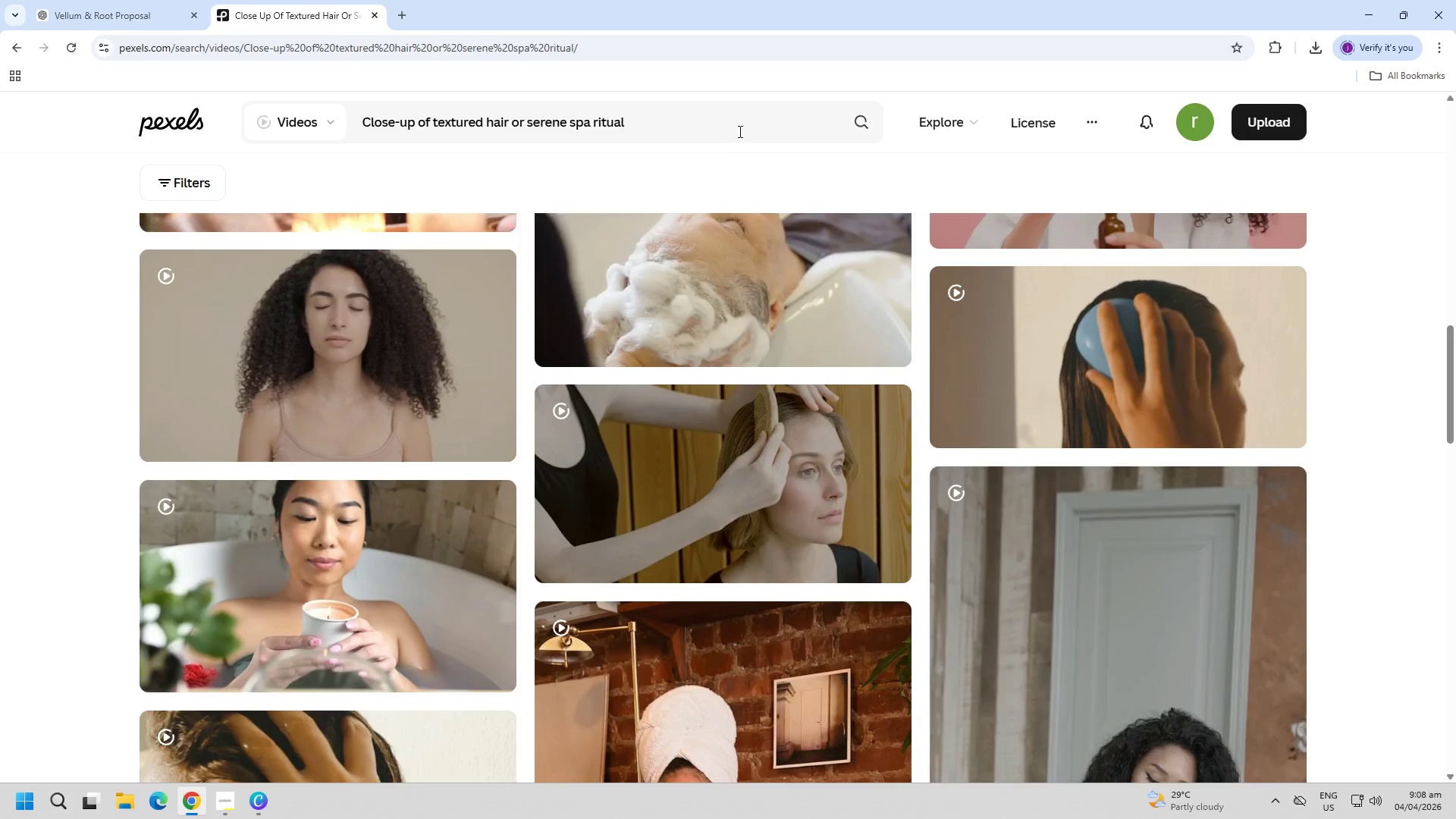 
double_click([739, 131])
 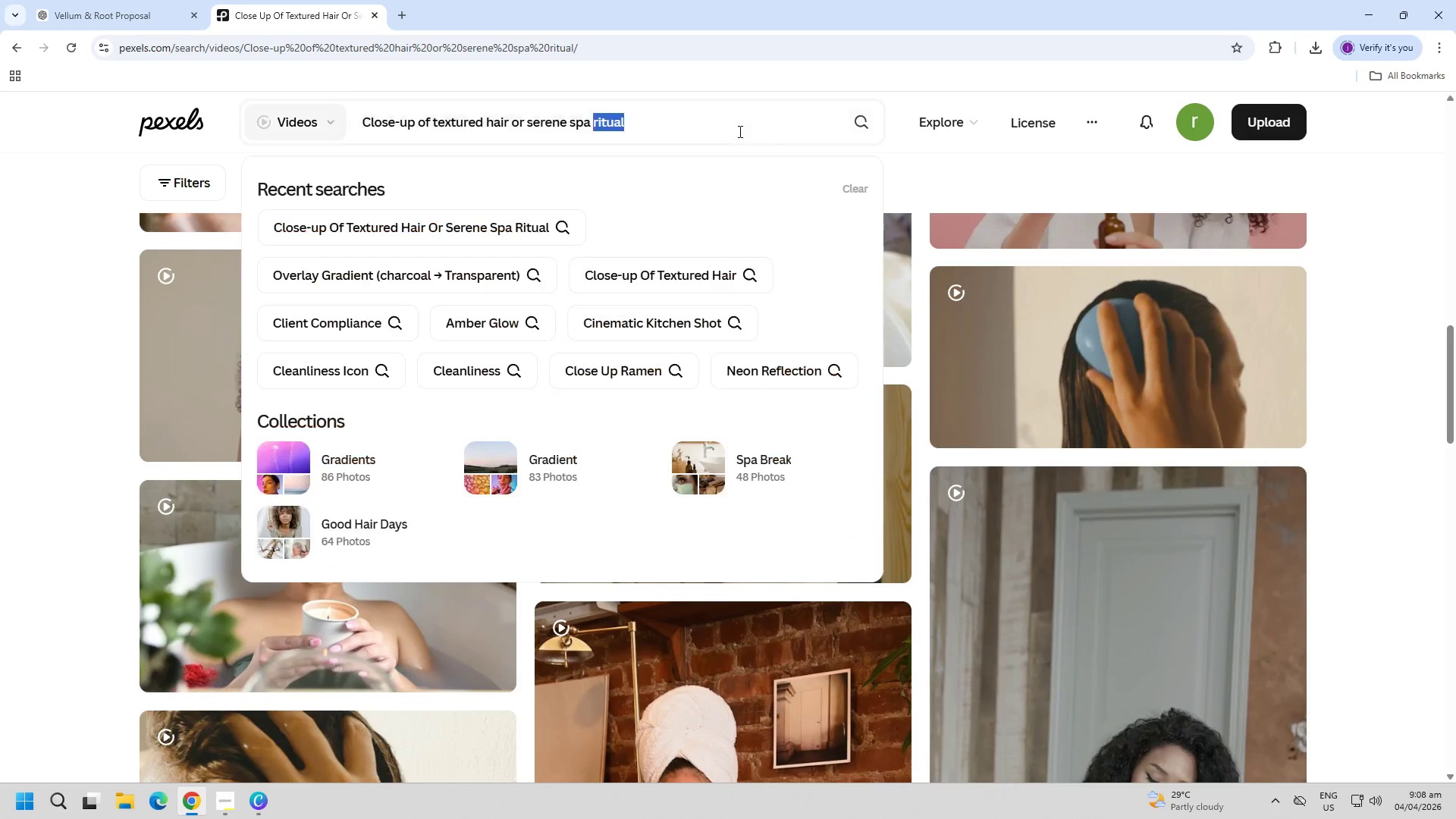 
triple_click([739, 131])
 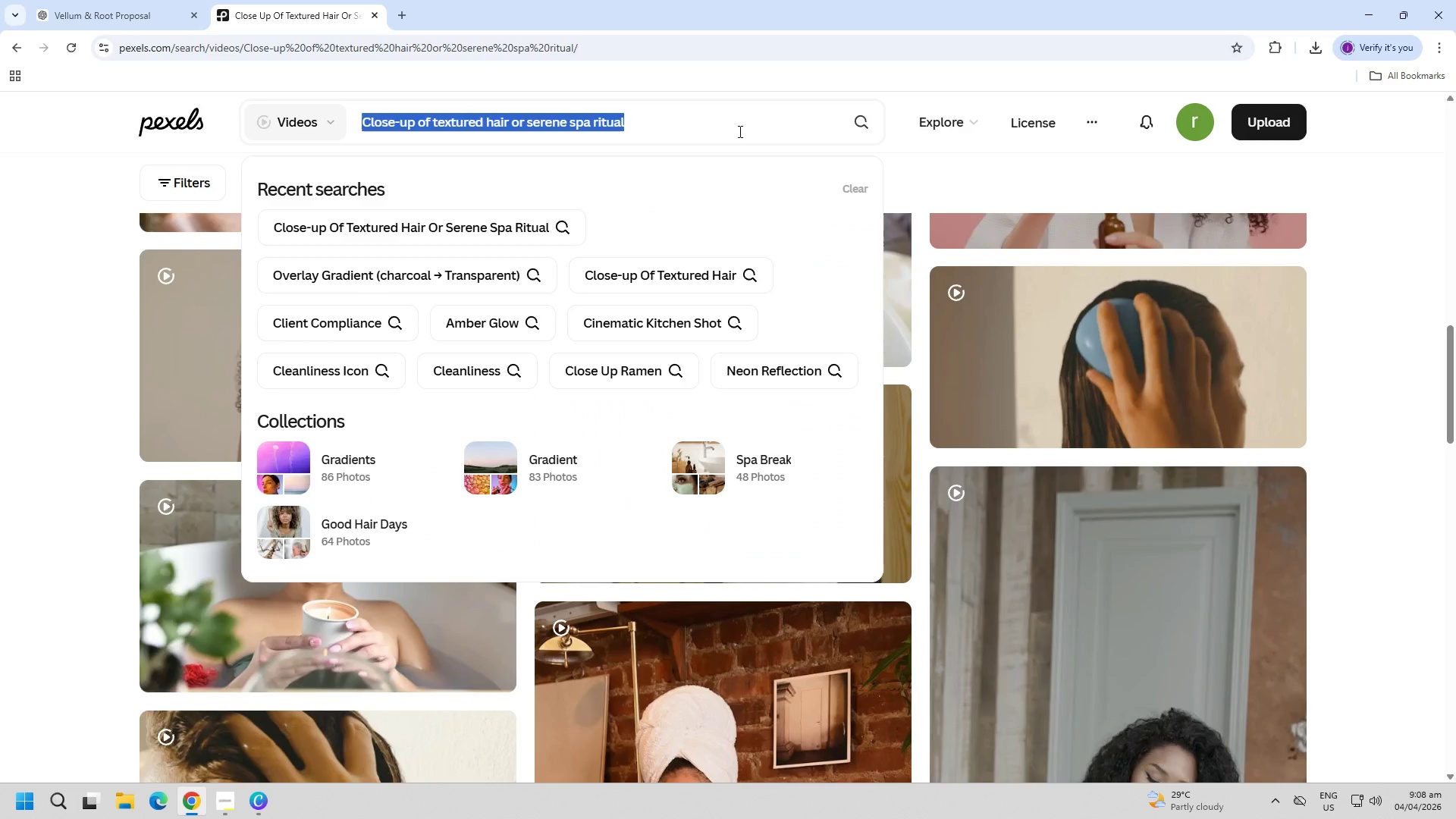 
type(overlay gradient "()
key(Backspace)
key(Backspace)
type((g)
key(Backspace)
type(chga)
key(Backspace)
key(Backspace)
type(arcoal -)
 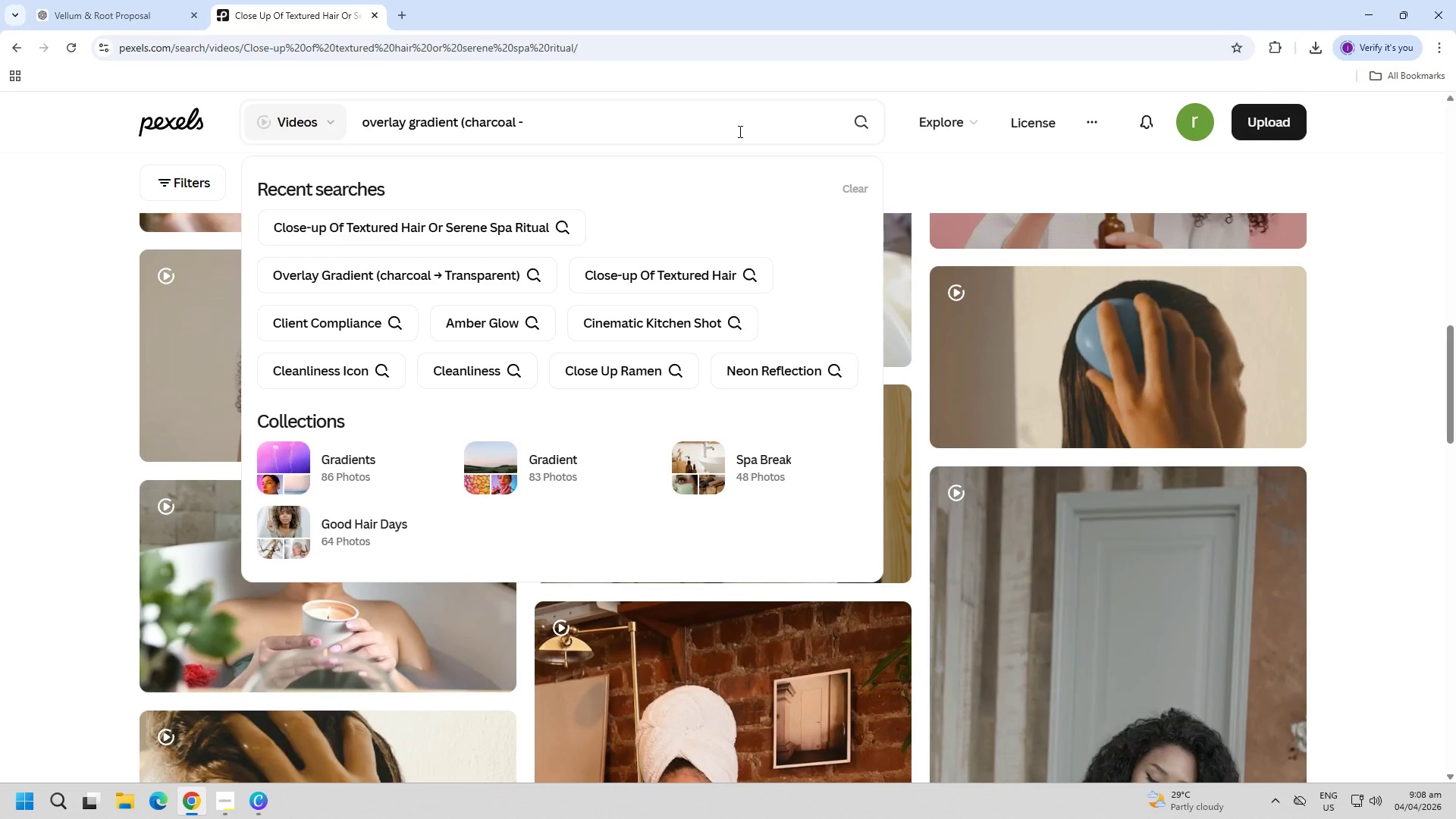 
type(transfa)
key(Backspace)
key(Backspace)
type(parent)
 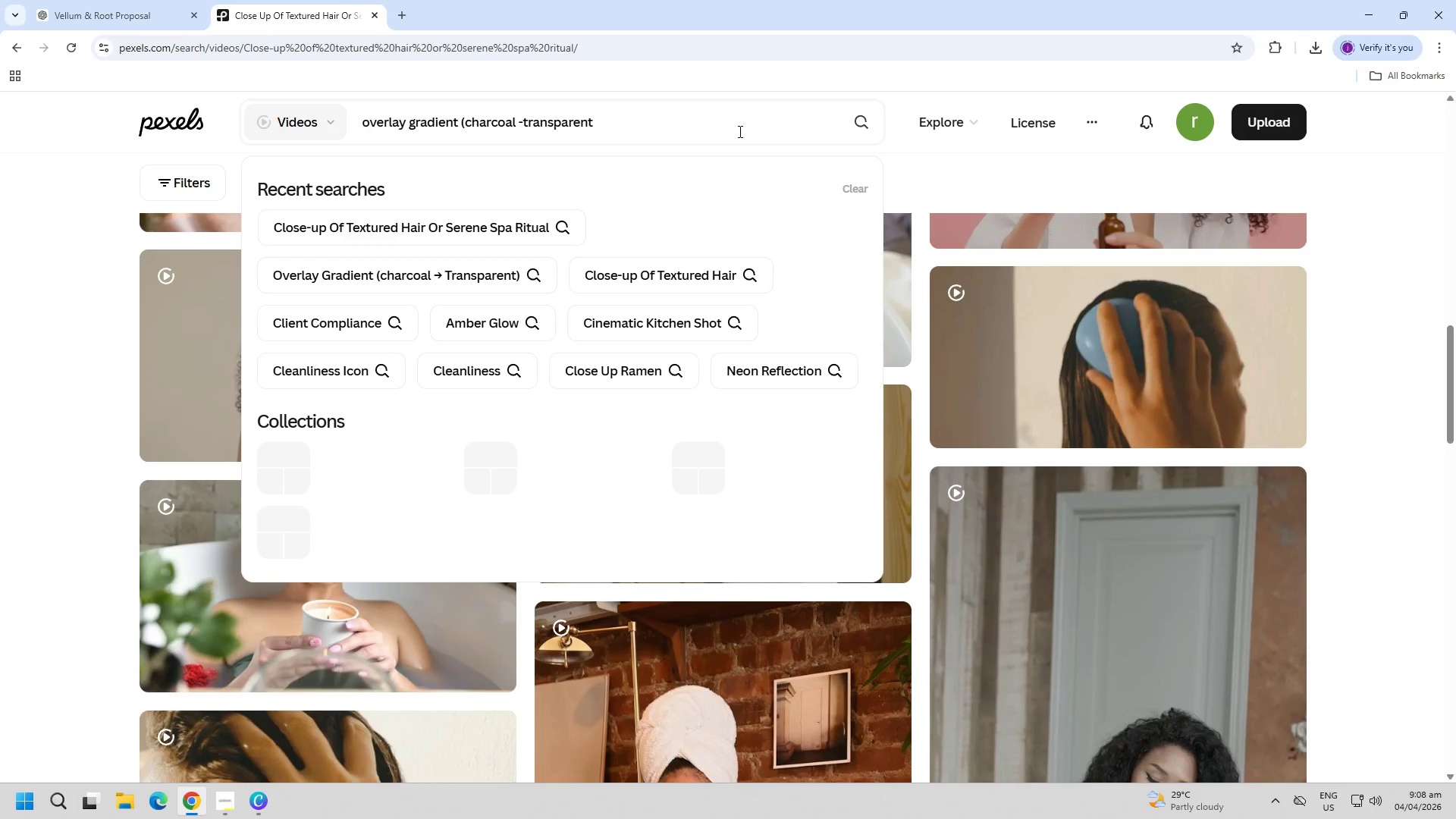 
key(Enter)
 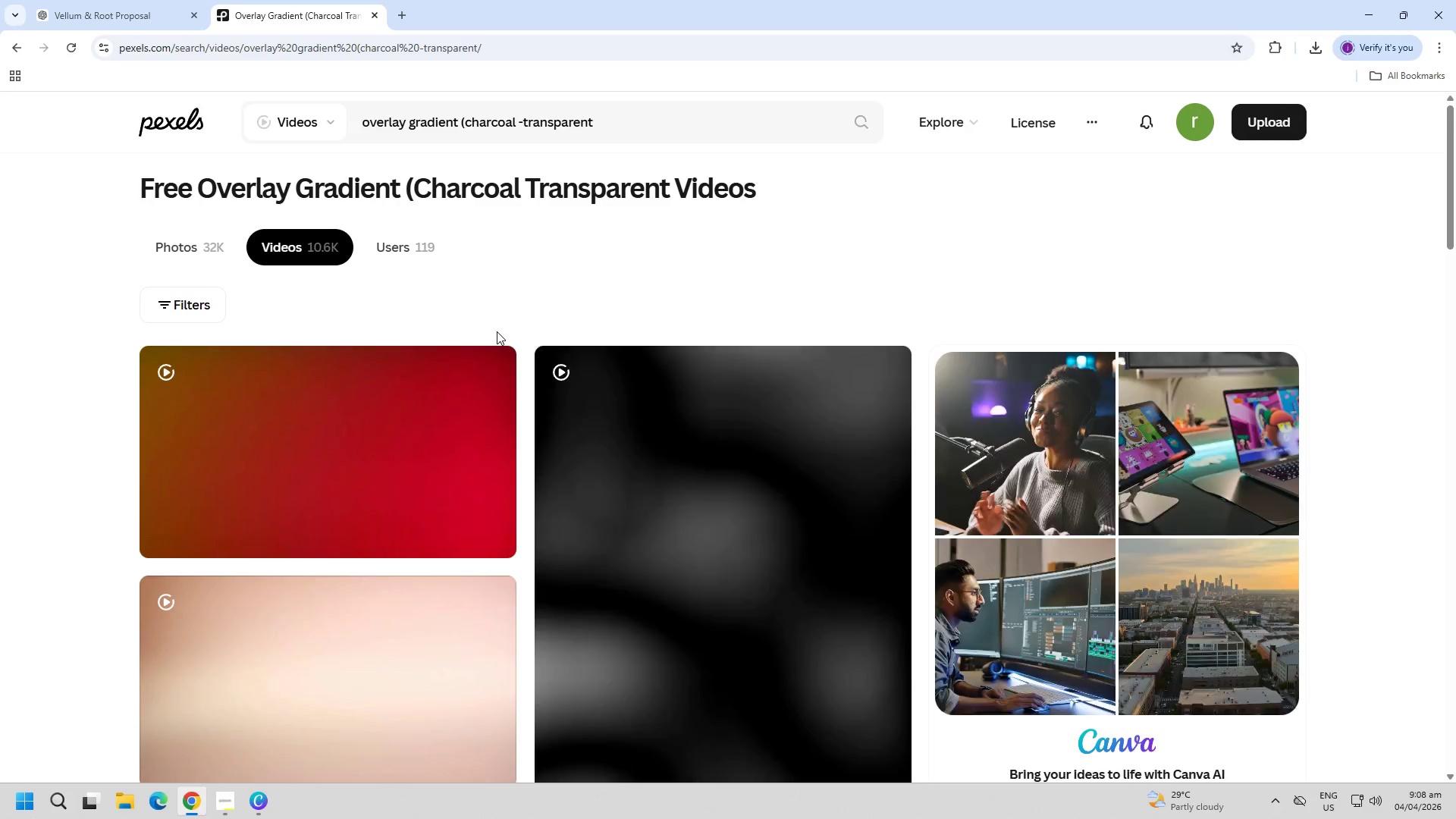 
scroll: coordinate [693, 546], scroll_direction: down, amount: 7.0
 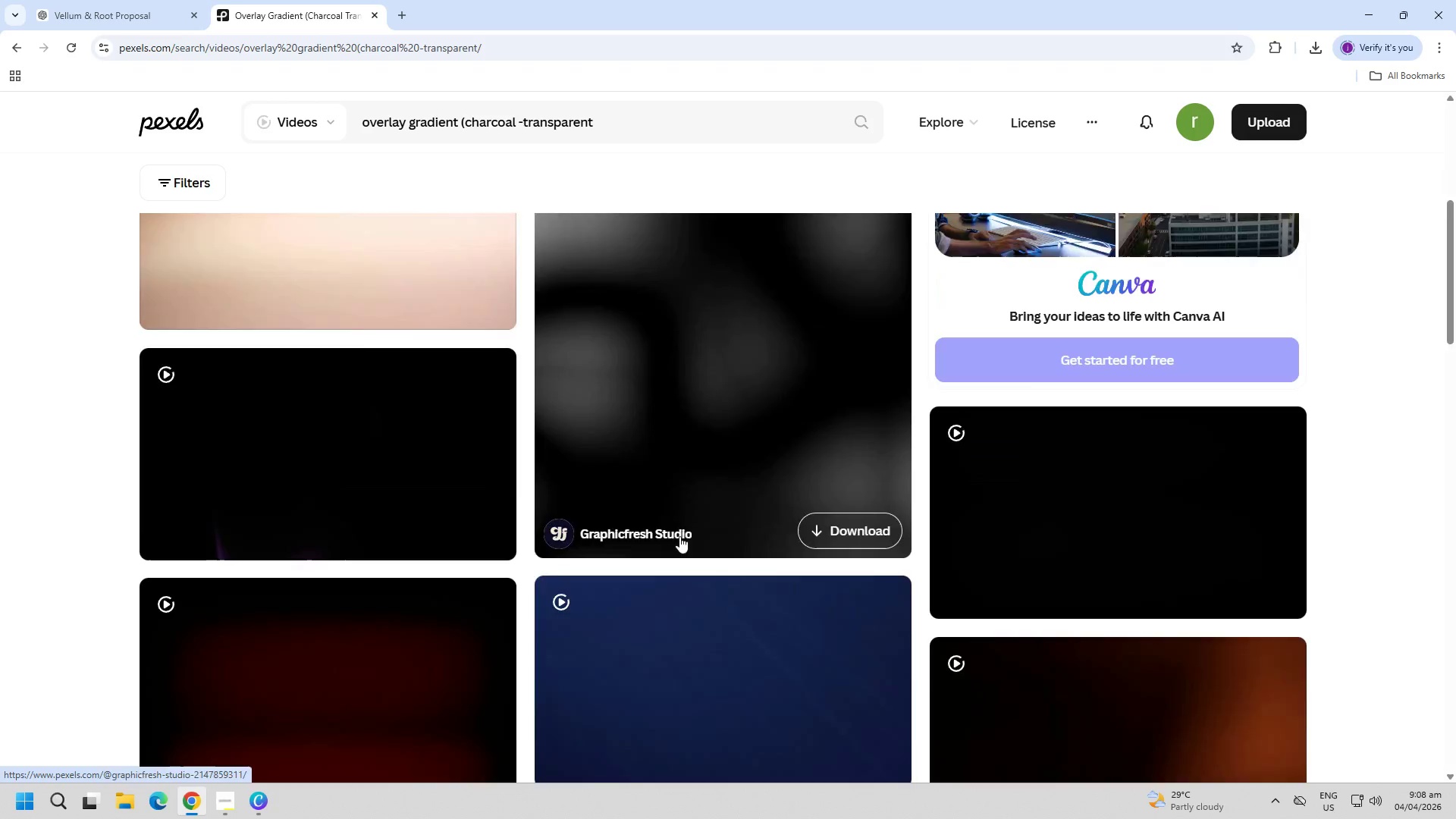 
mouse_move([657, 519])
 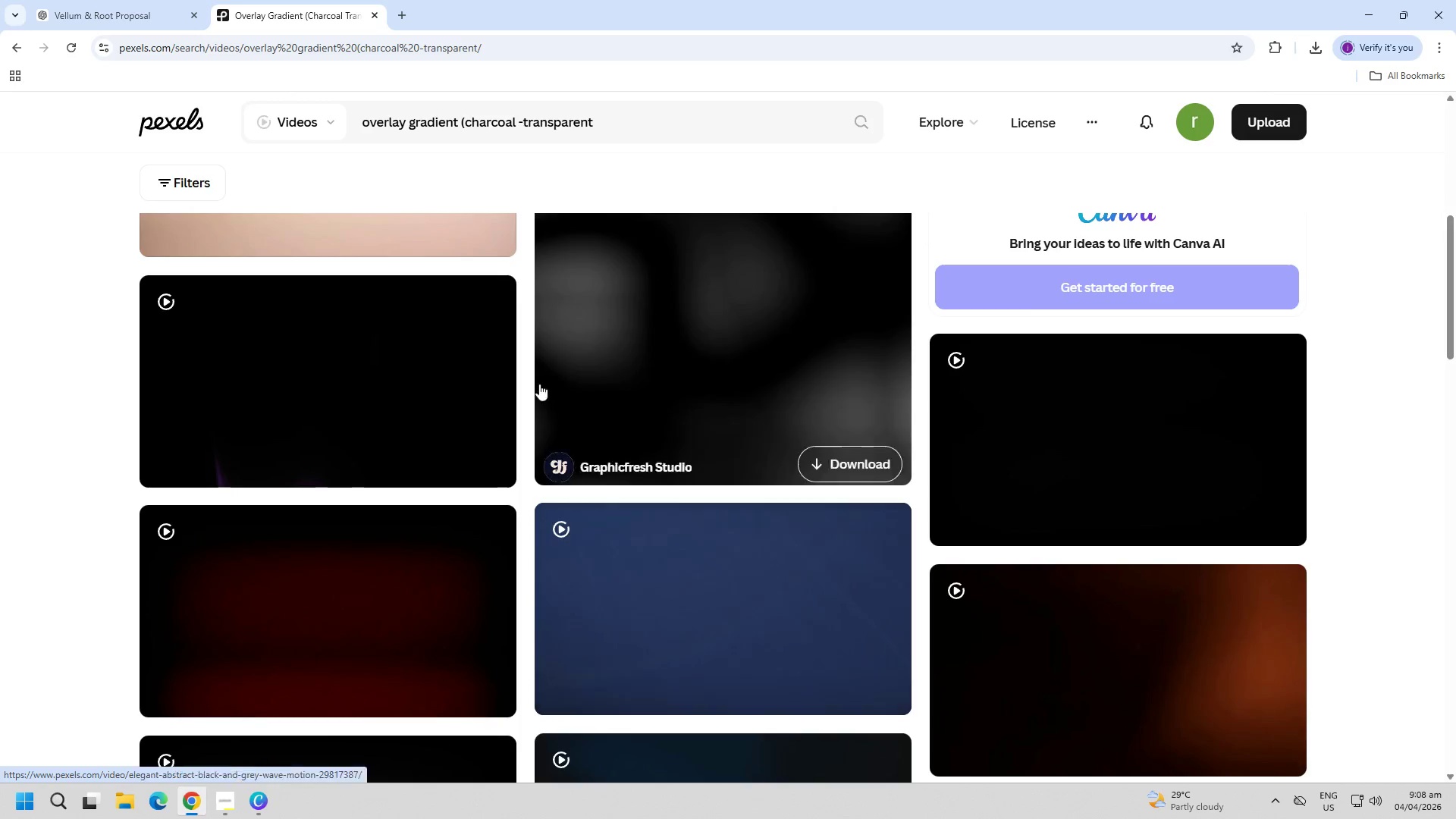 
scroll: coordinate [466, 382], scroll_direction: up, amount: 4.0
 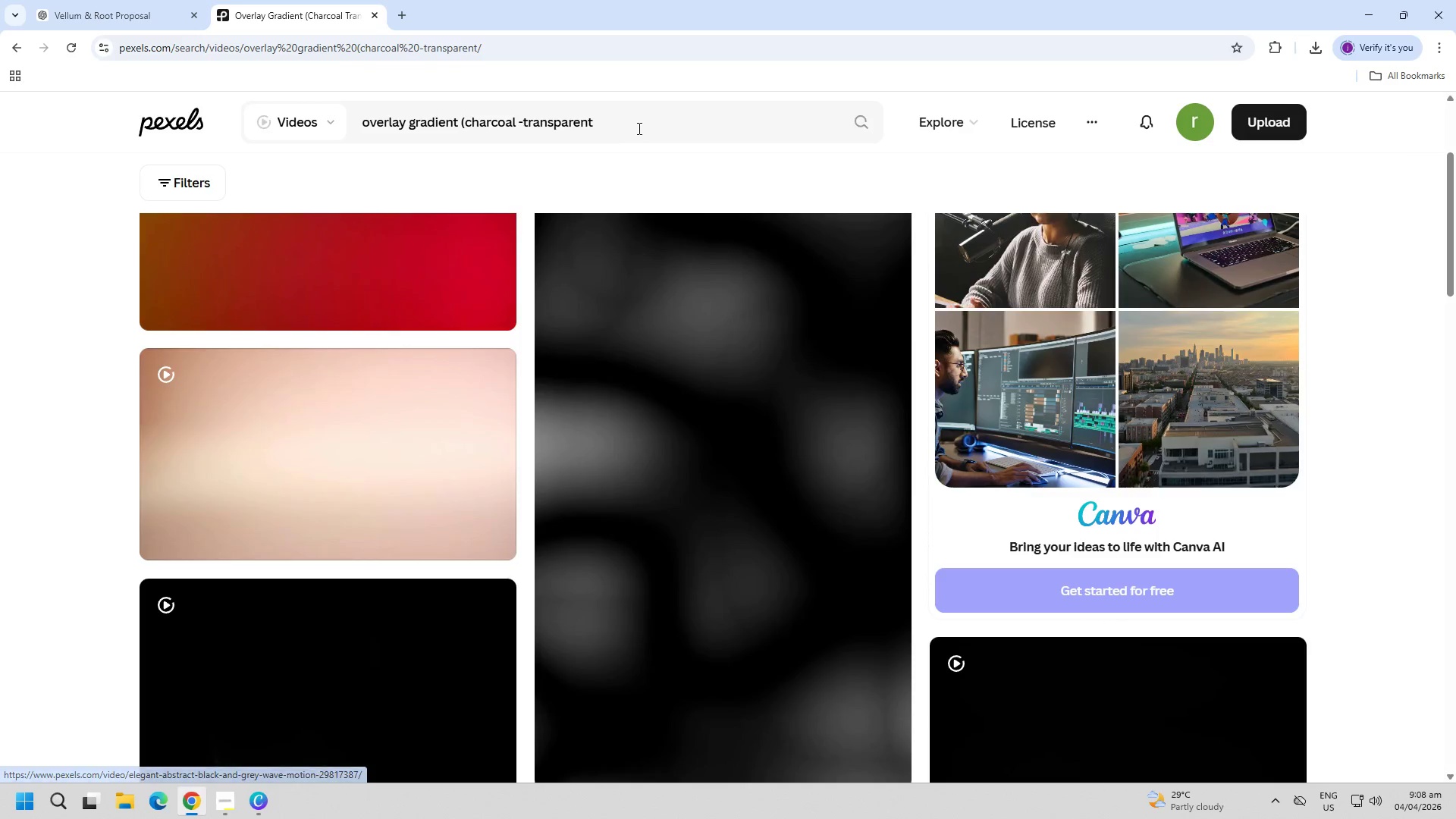 
double_click([638, 128])
 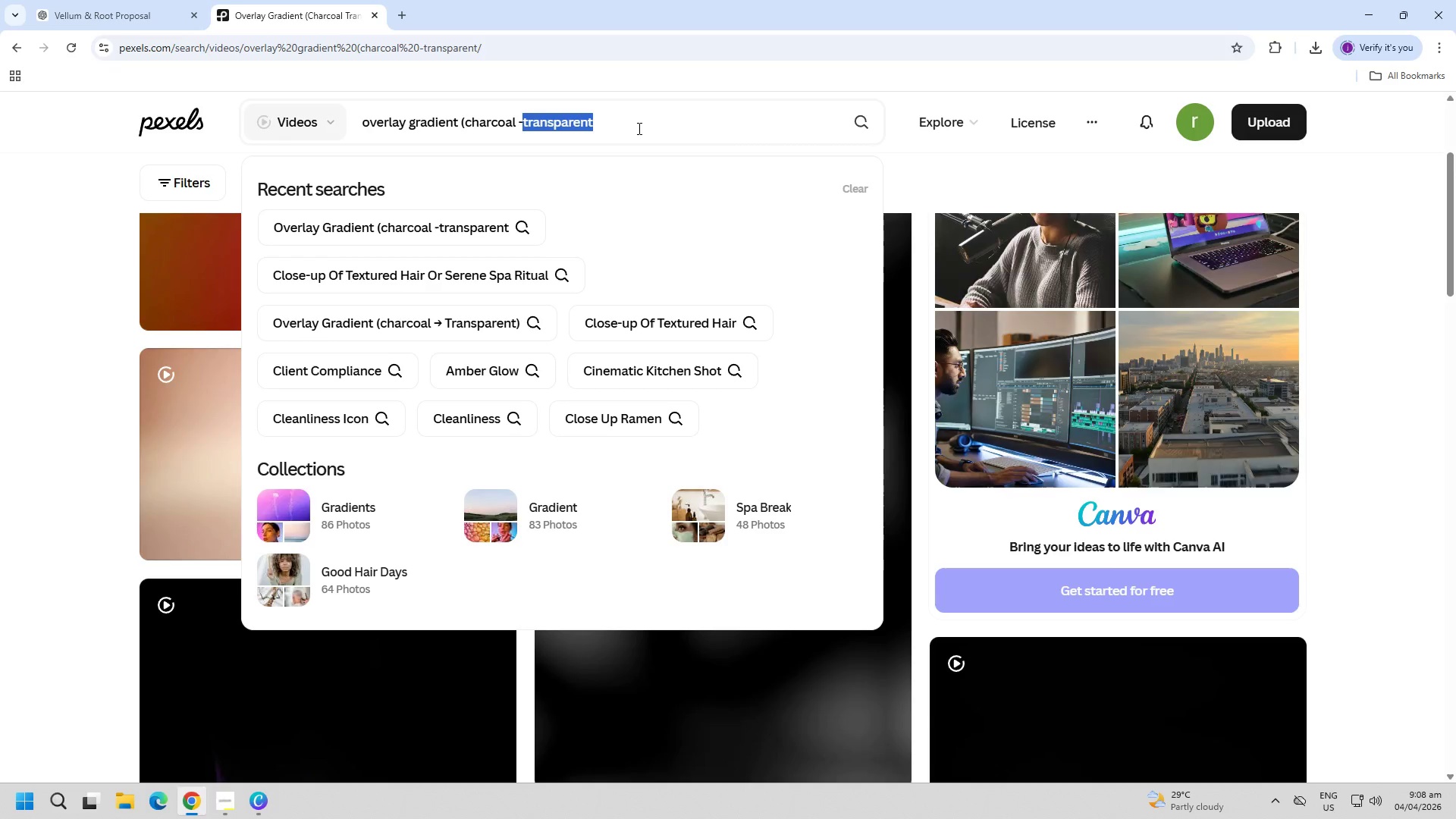 
triple_click([638, 128])
 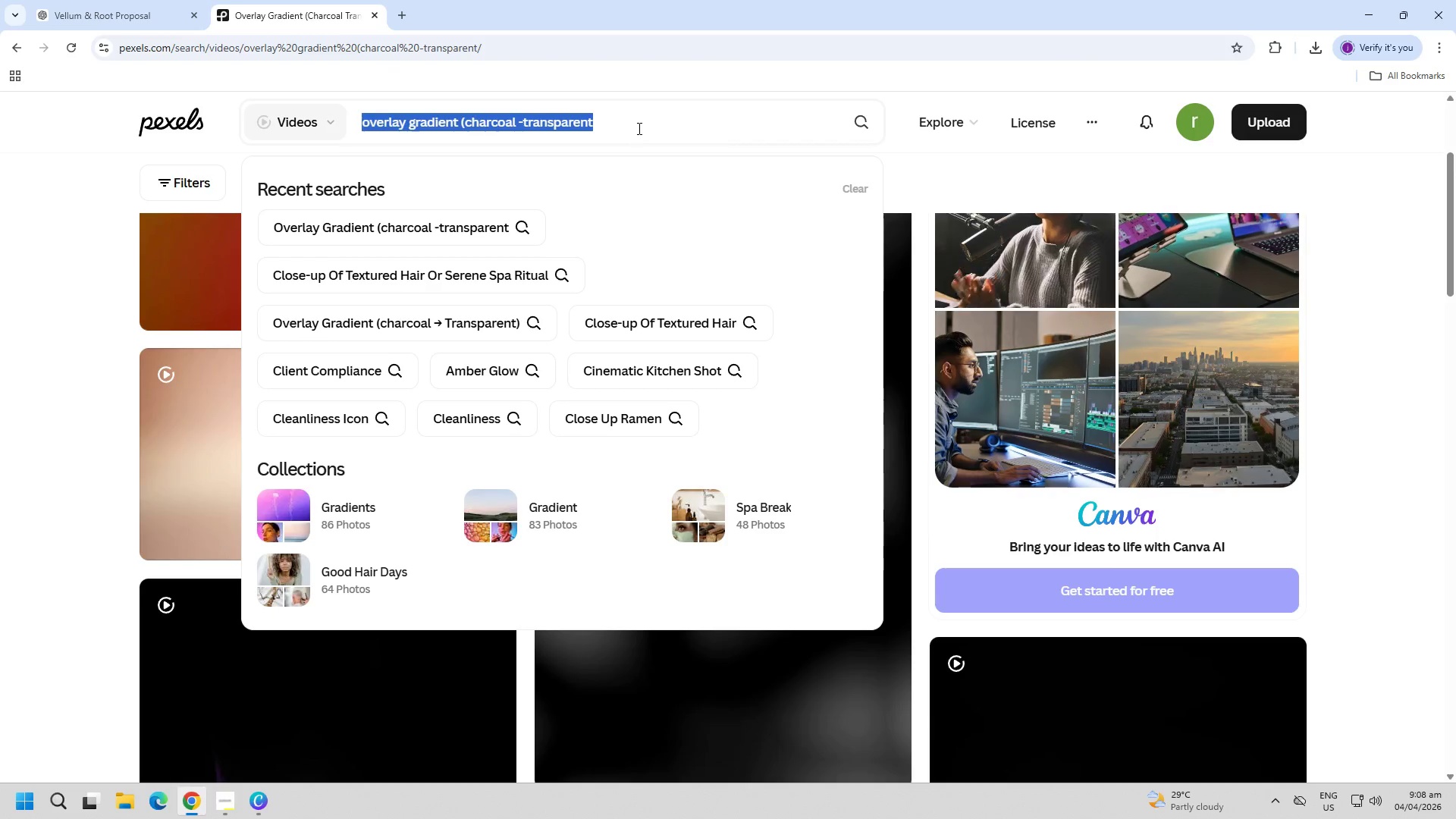 
key(Control+C)
 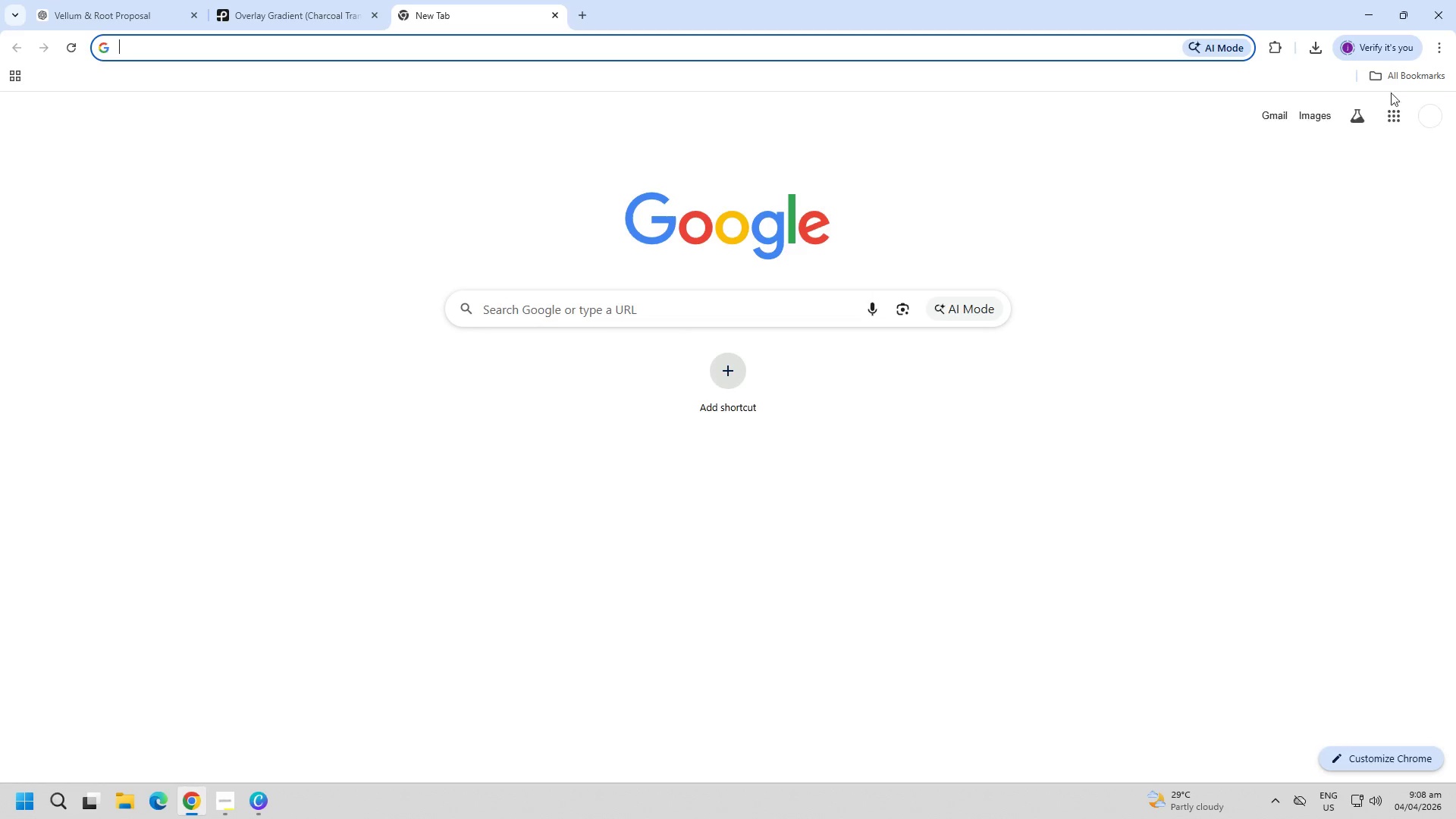 
left_click([1397, 82])
 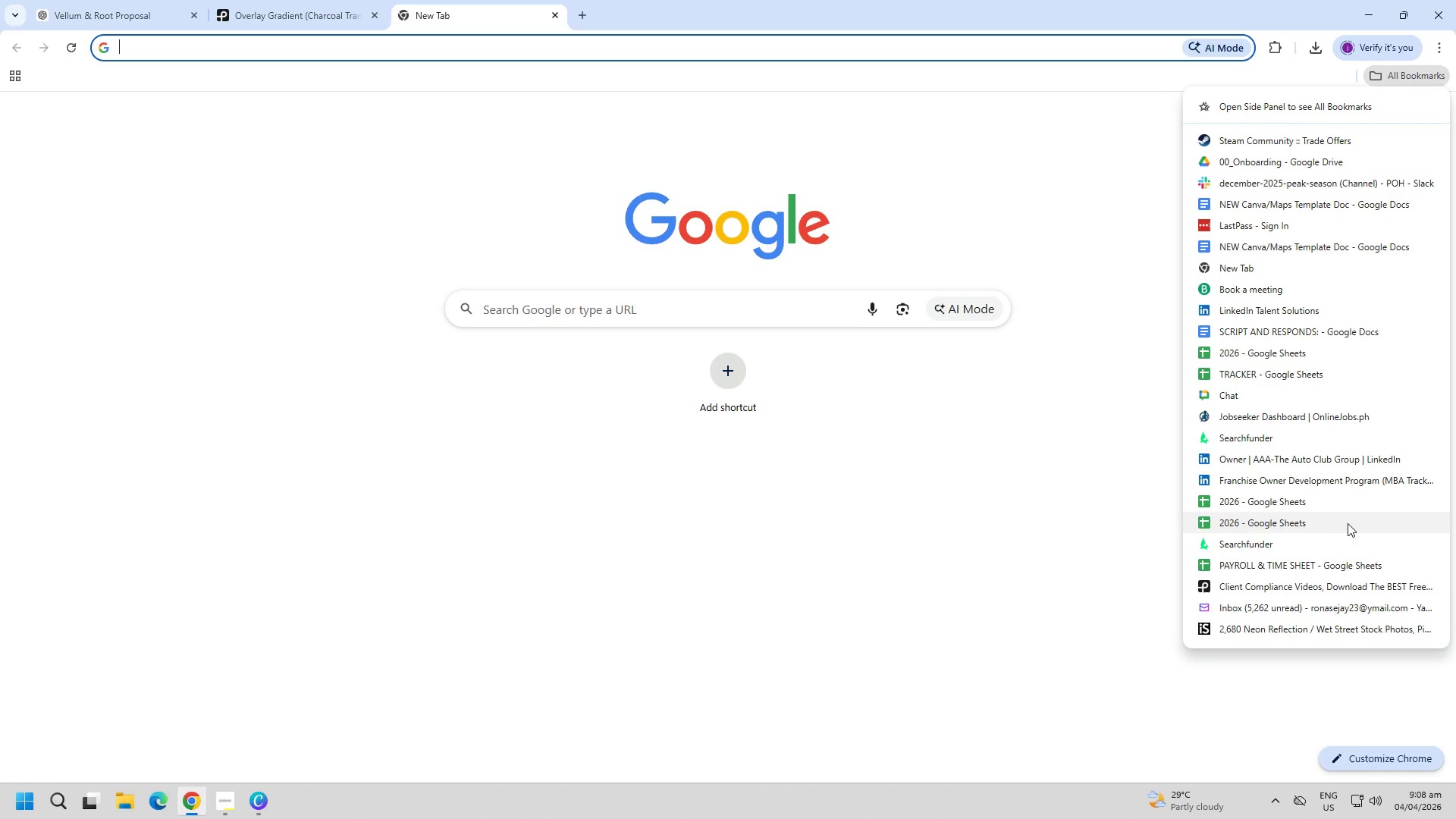 
left_click([1329, 632])
 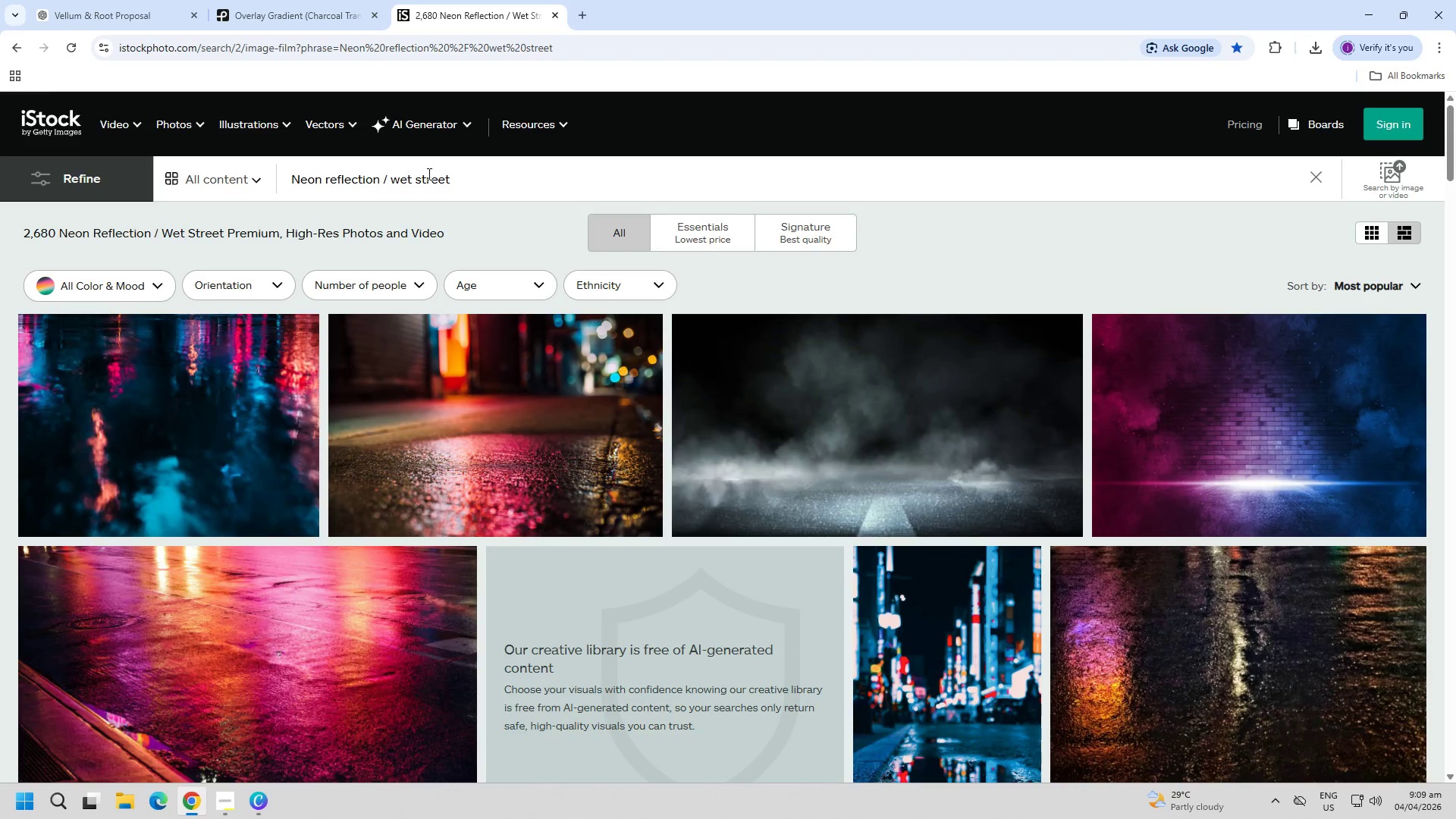 
left_click([453, 190])
 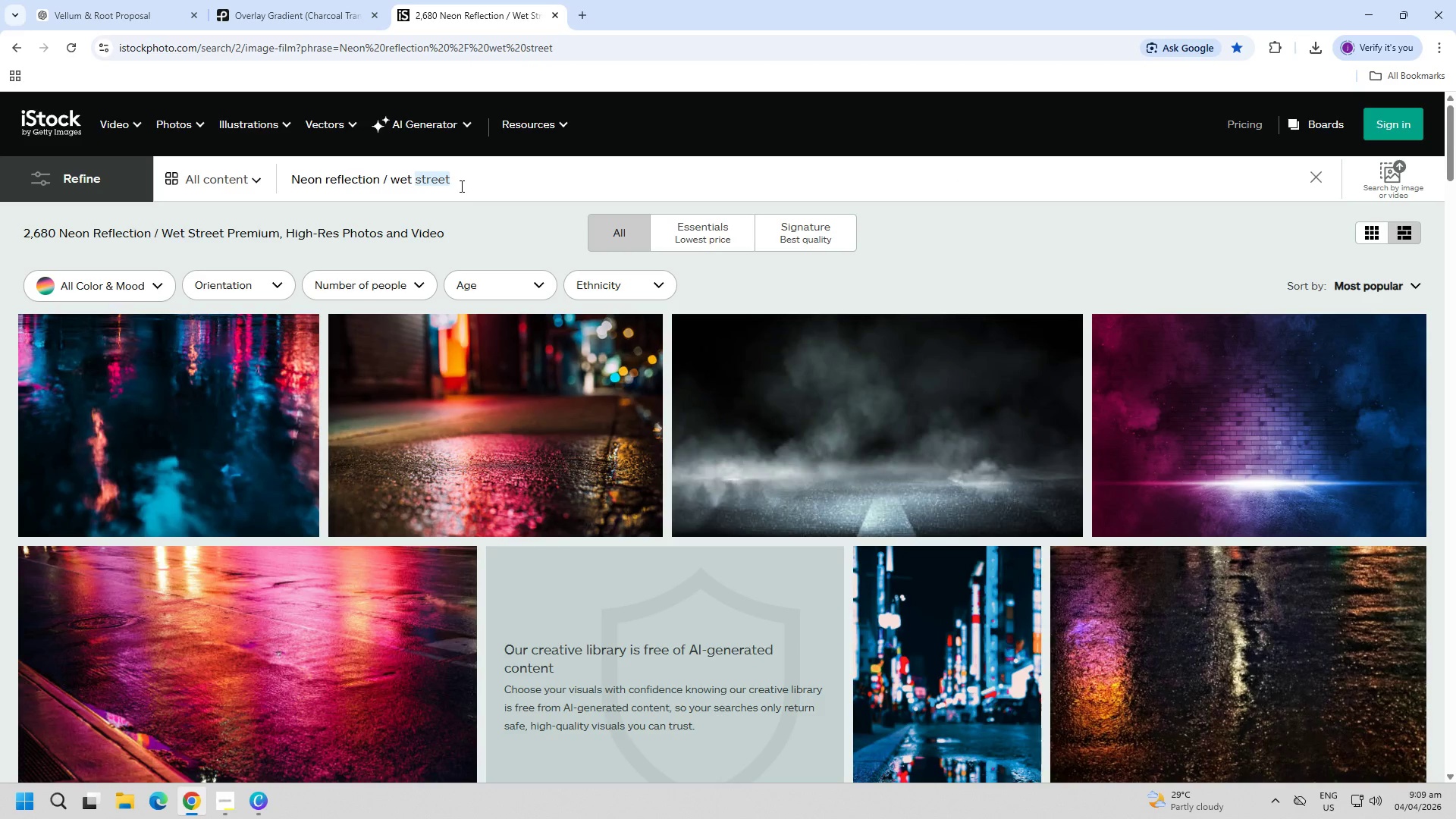 
triple_click([485, 179])
 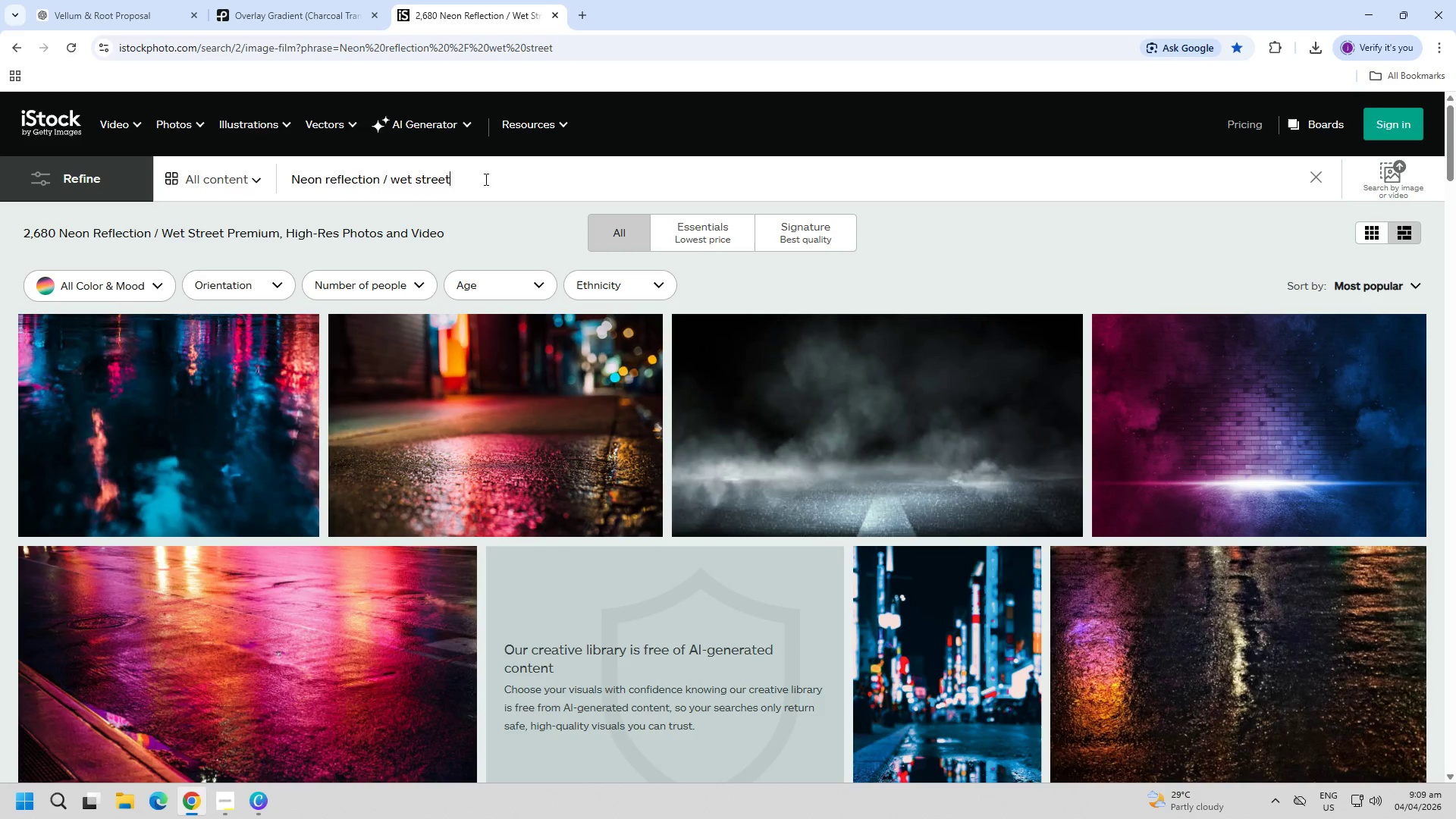 
triple_click([485, 179])
 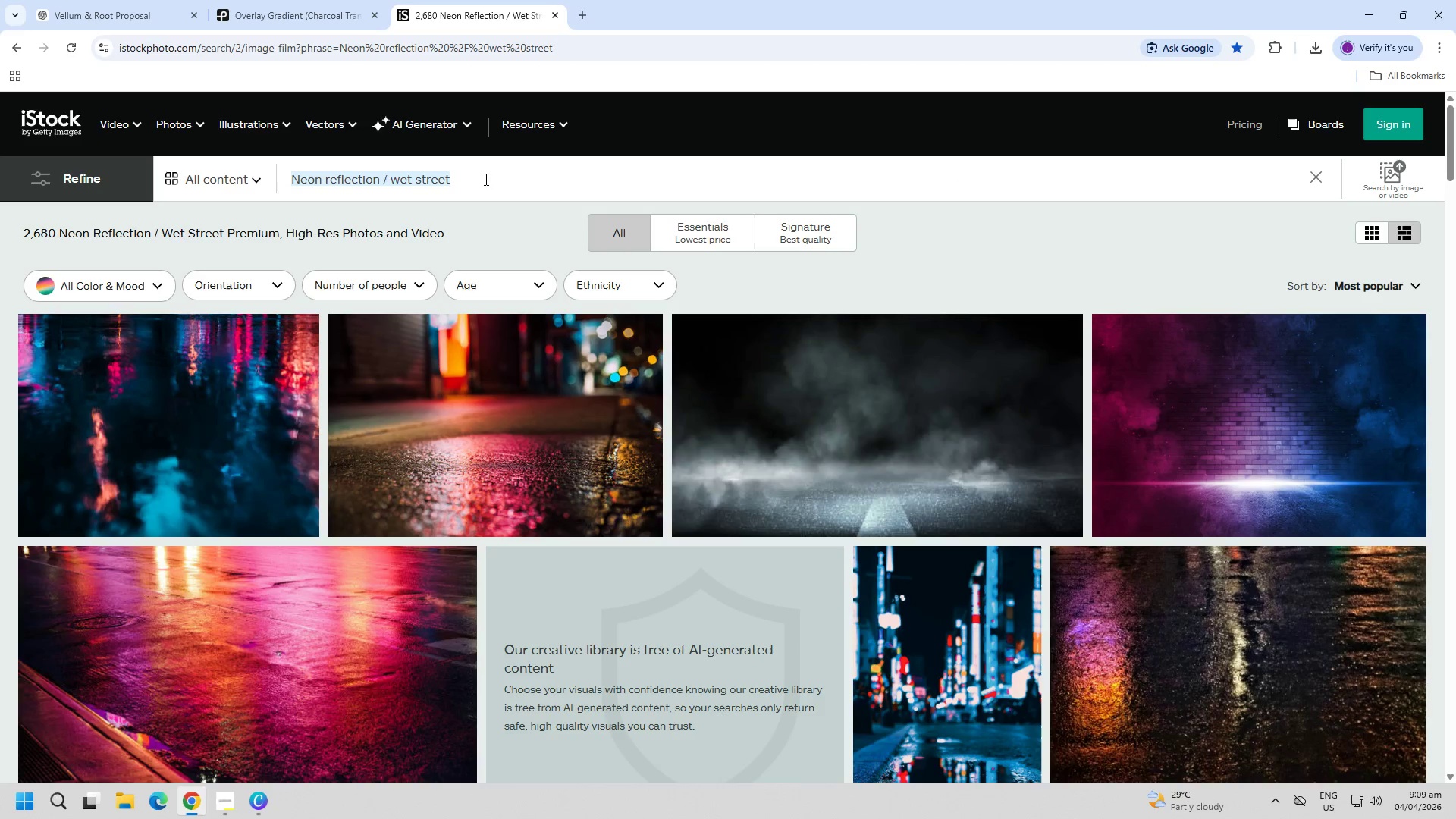 
triple_click([485, 179])
 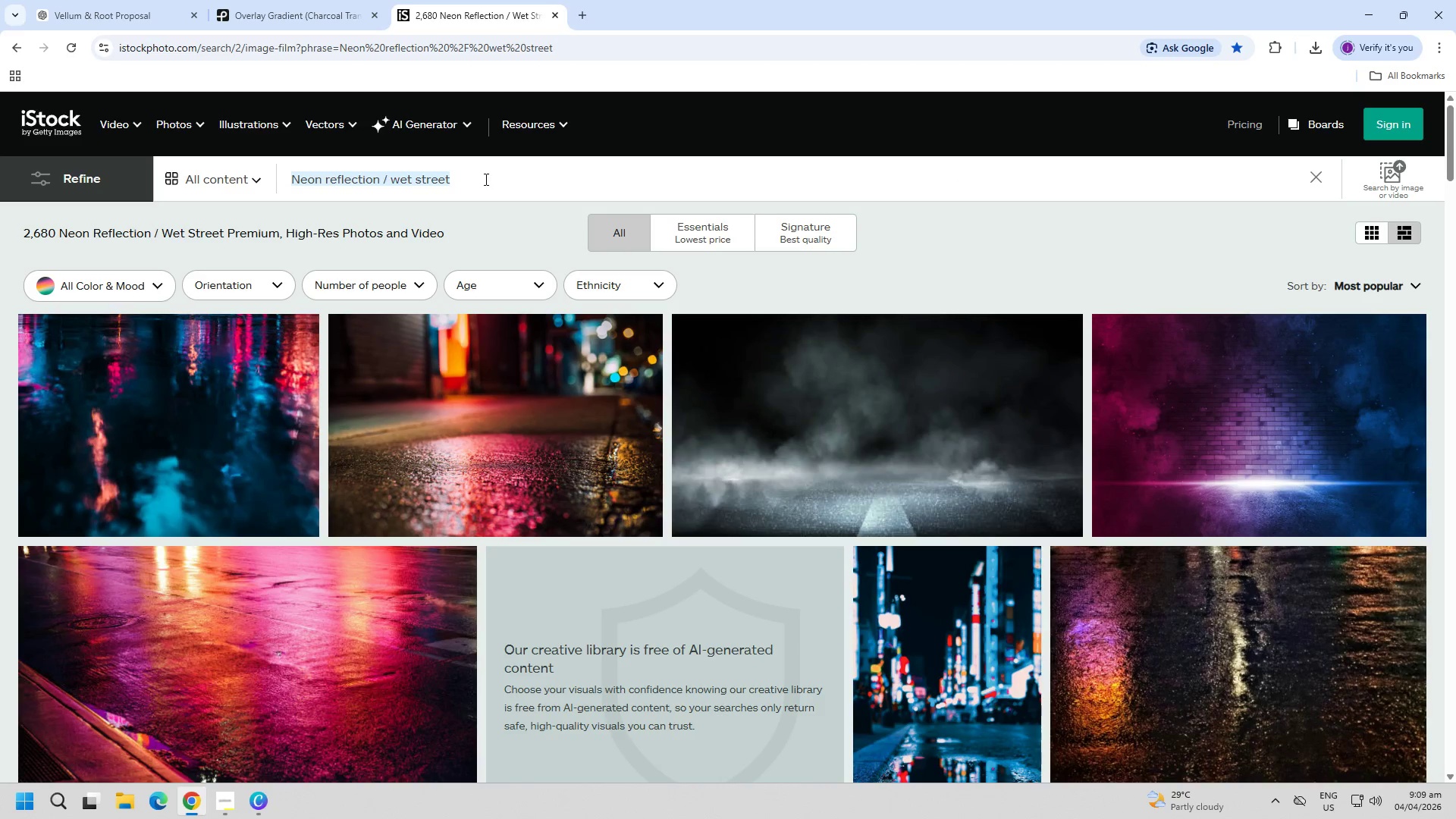 
triple_click([485, 179])
 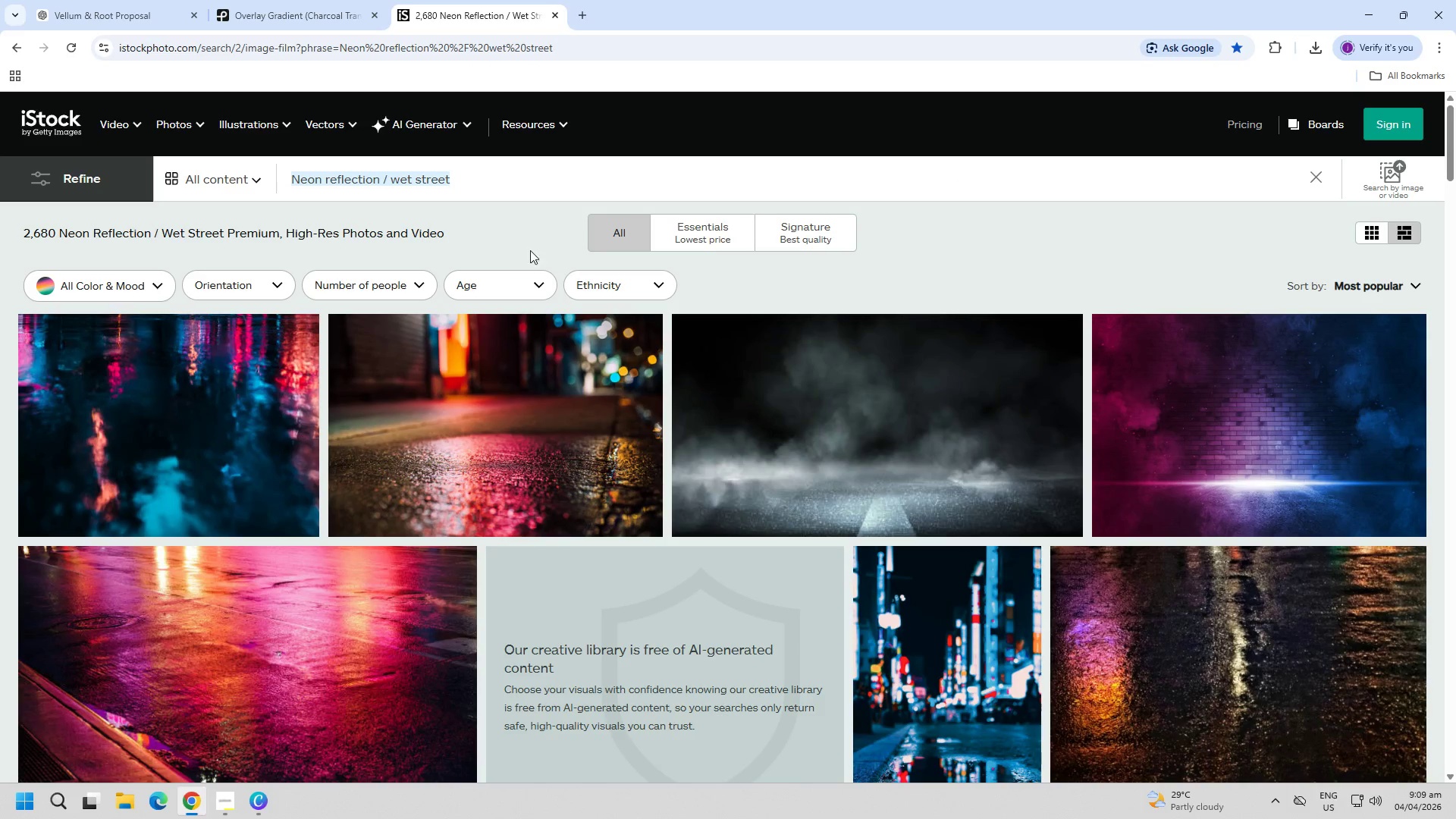 
key(Control+V)
 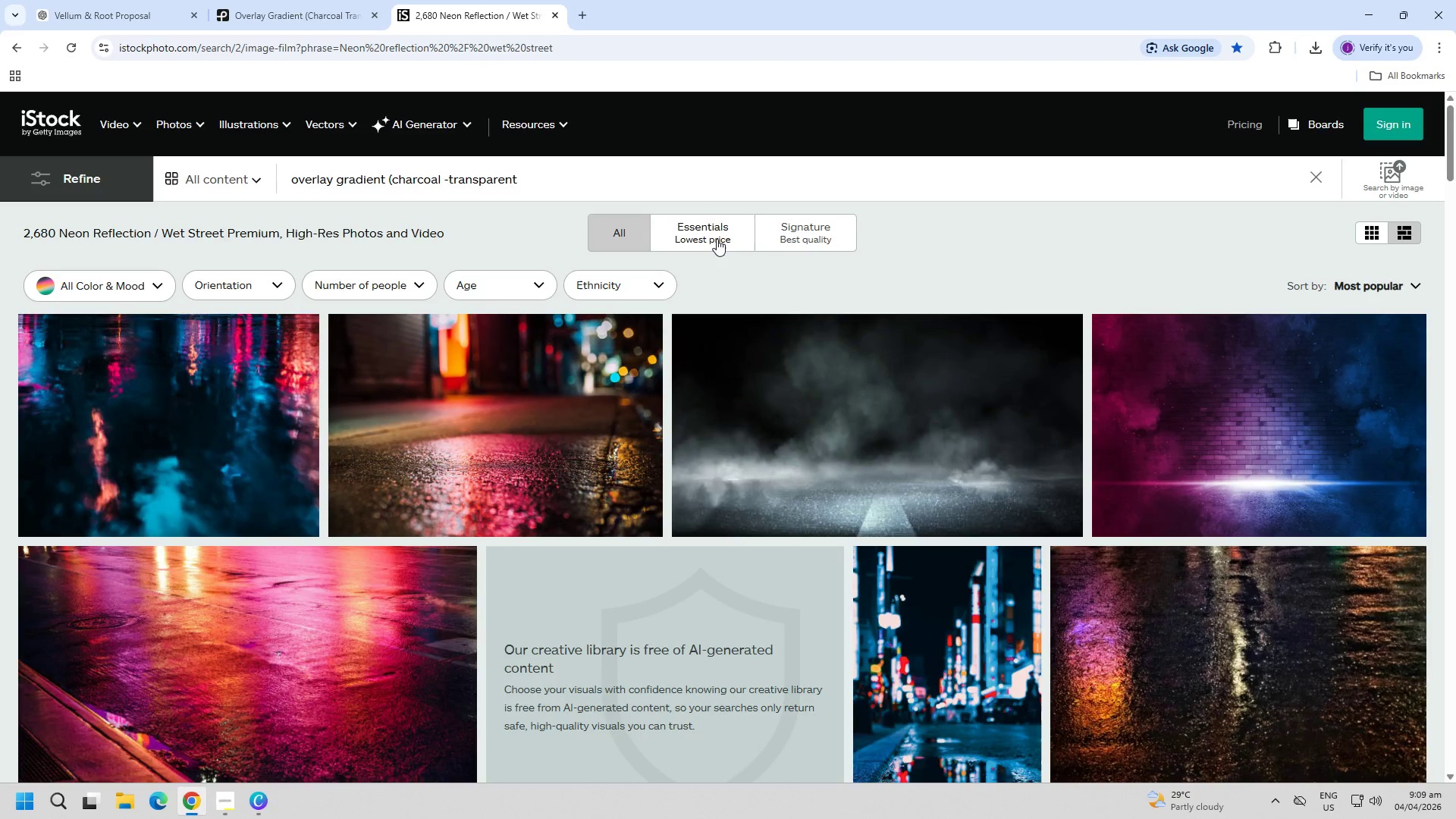 
key(Enter)
 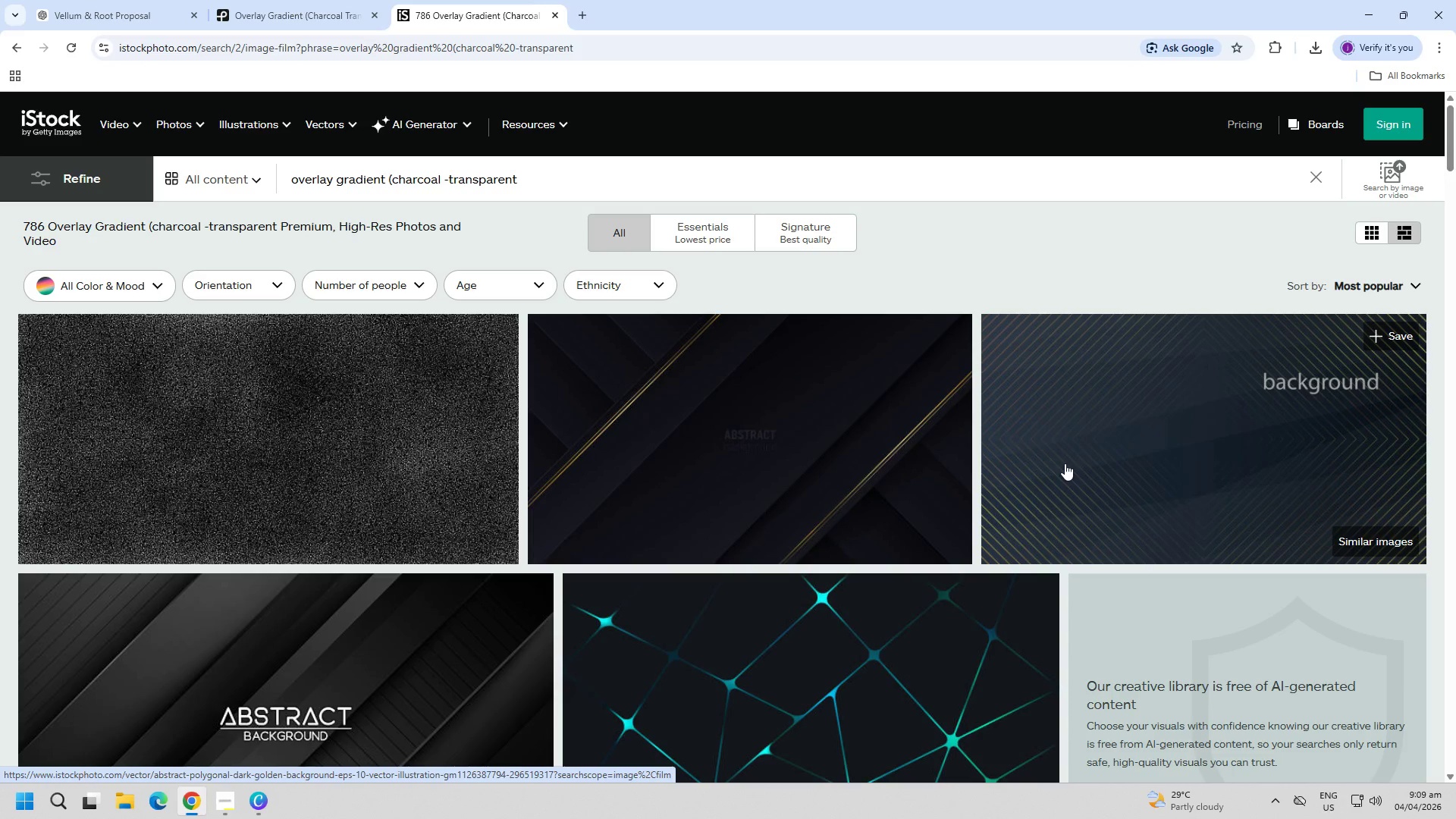 
wait(9.66)
 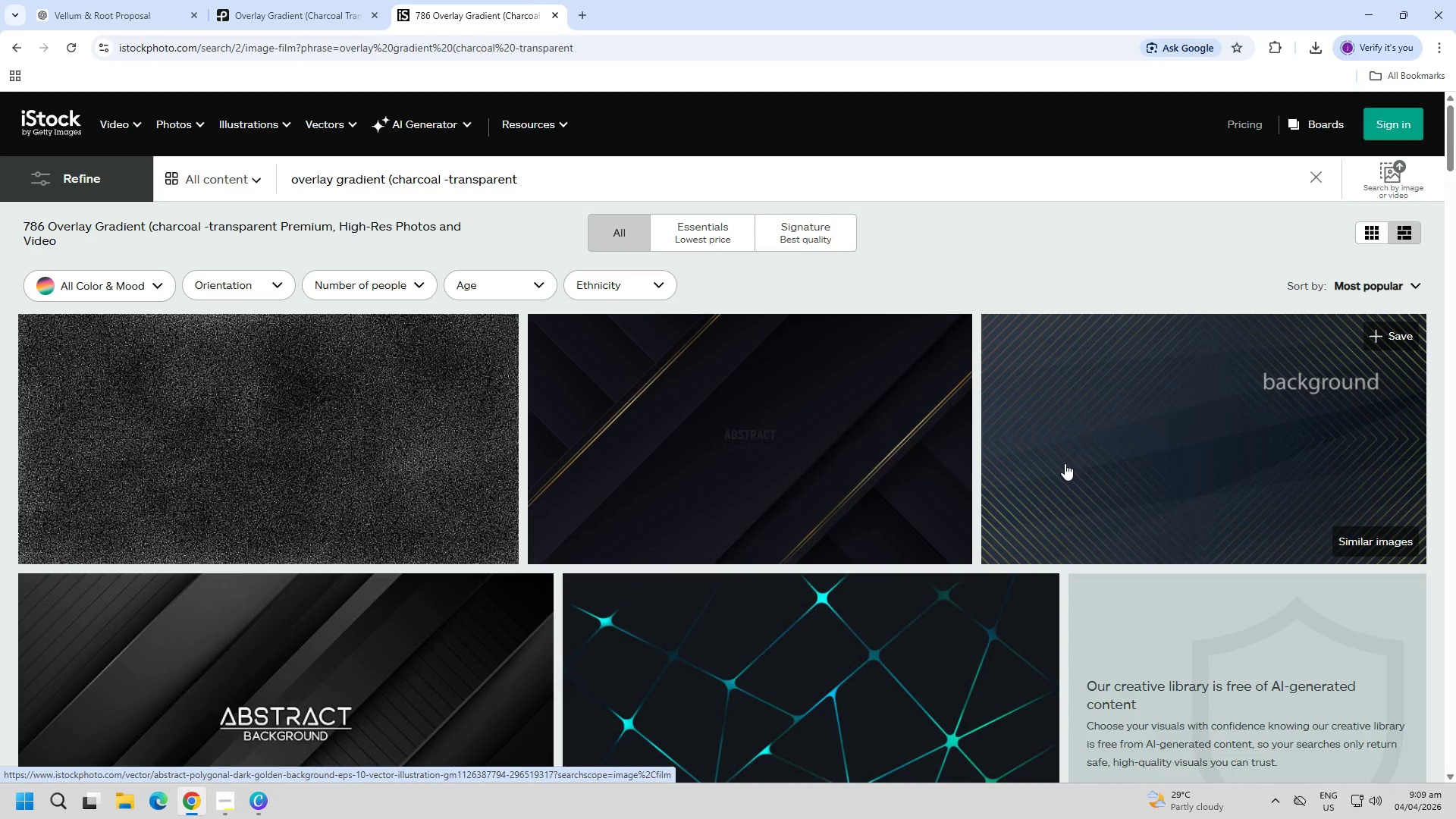 
left_click([1065, 463])
 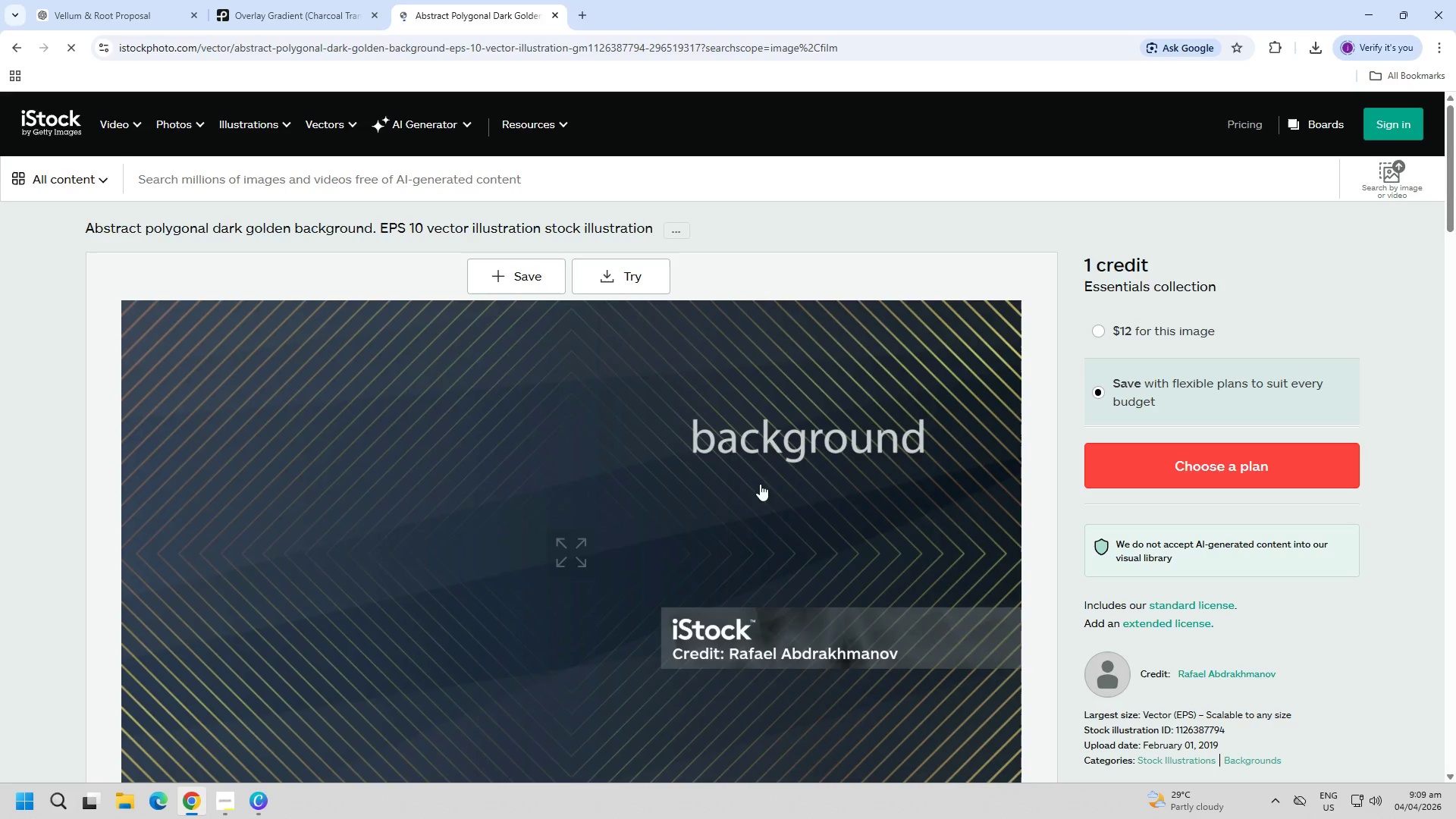 
scroll: coordinate [667, 515], scroll_direction: down, amount: 1.0
 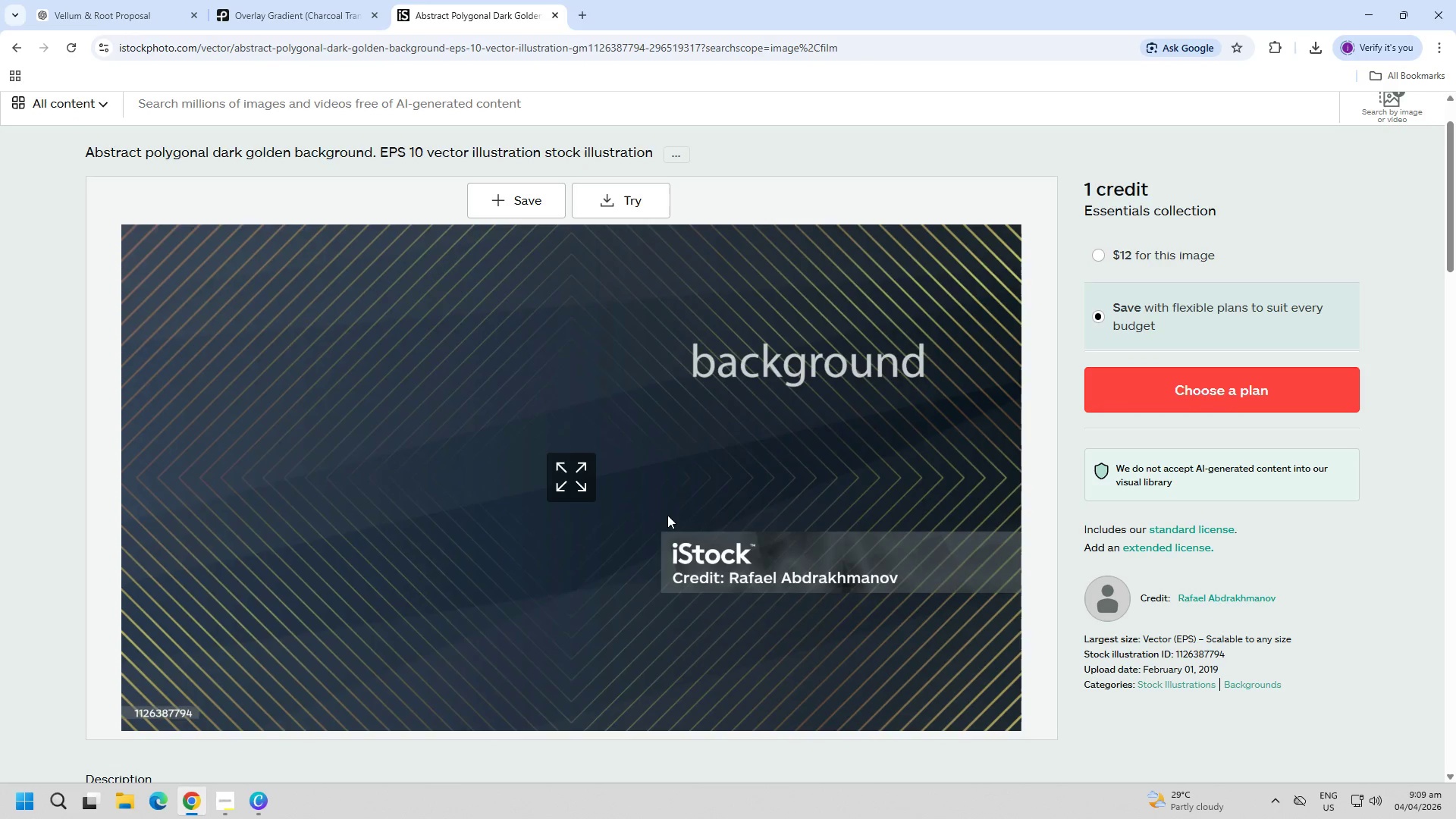 
key(Escape)
 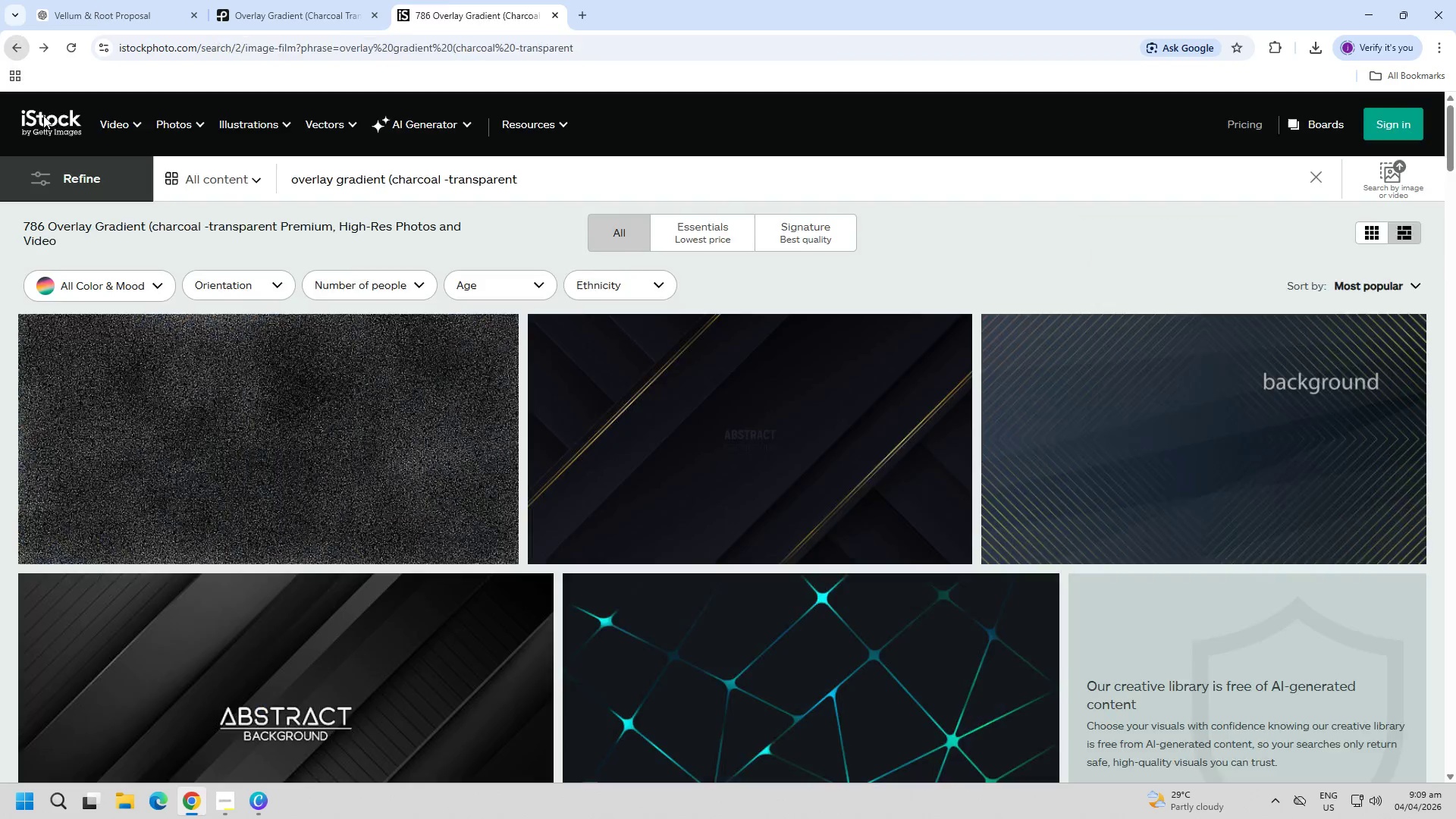 
scroll: coordinate [121, 646], scroll_direction: down, amount: 6.0
 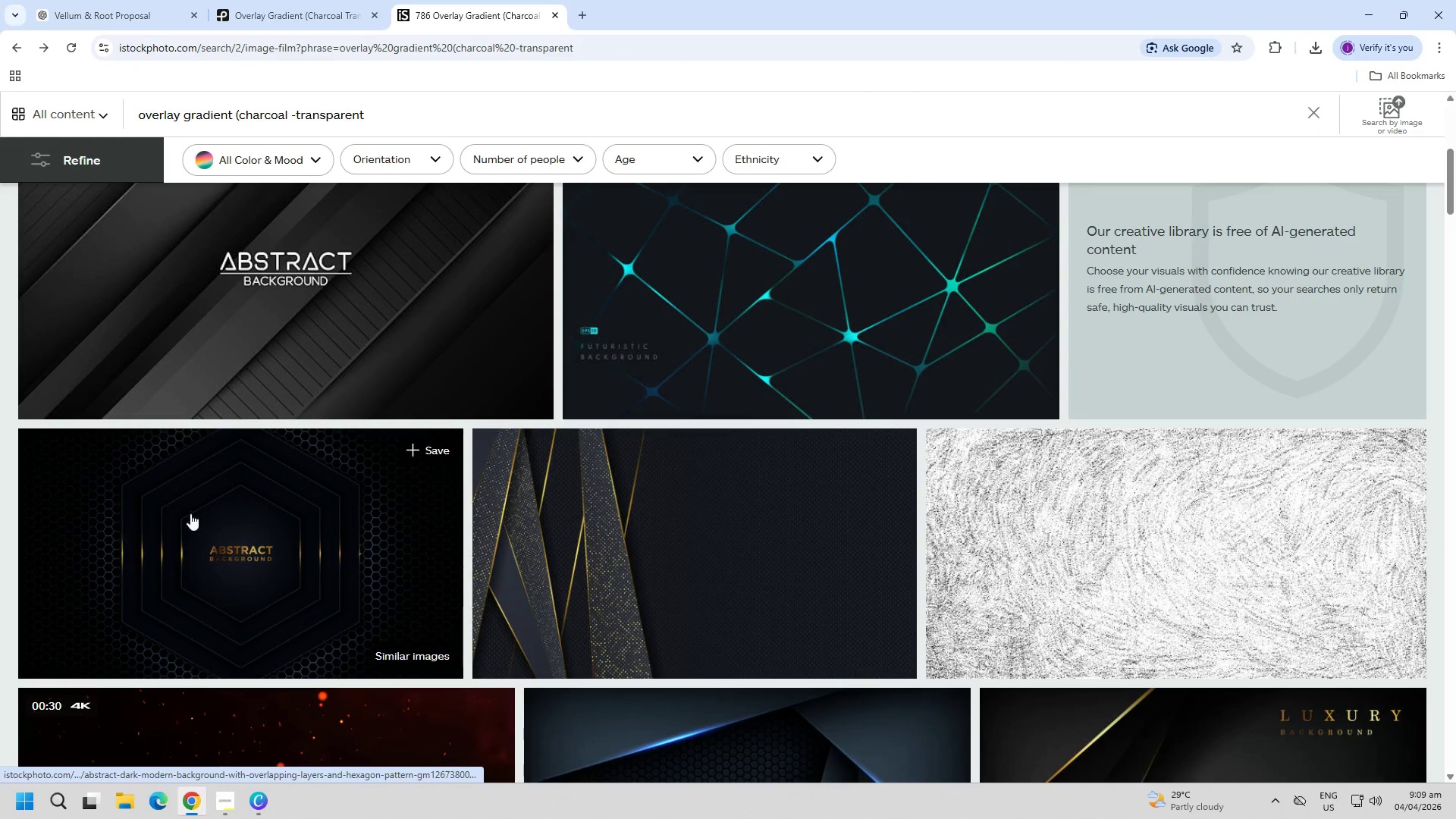 
left_click([314, 0])
 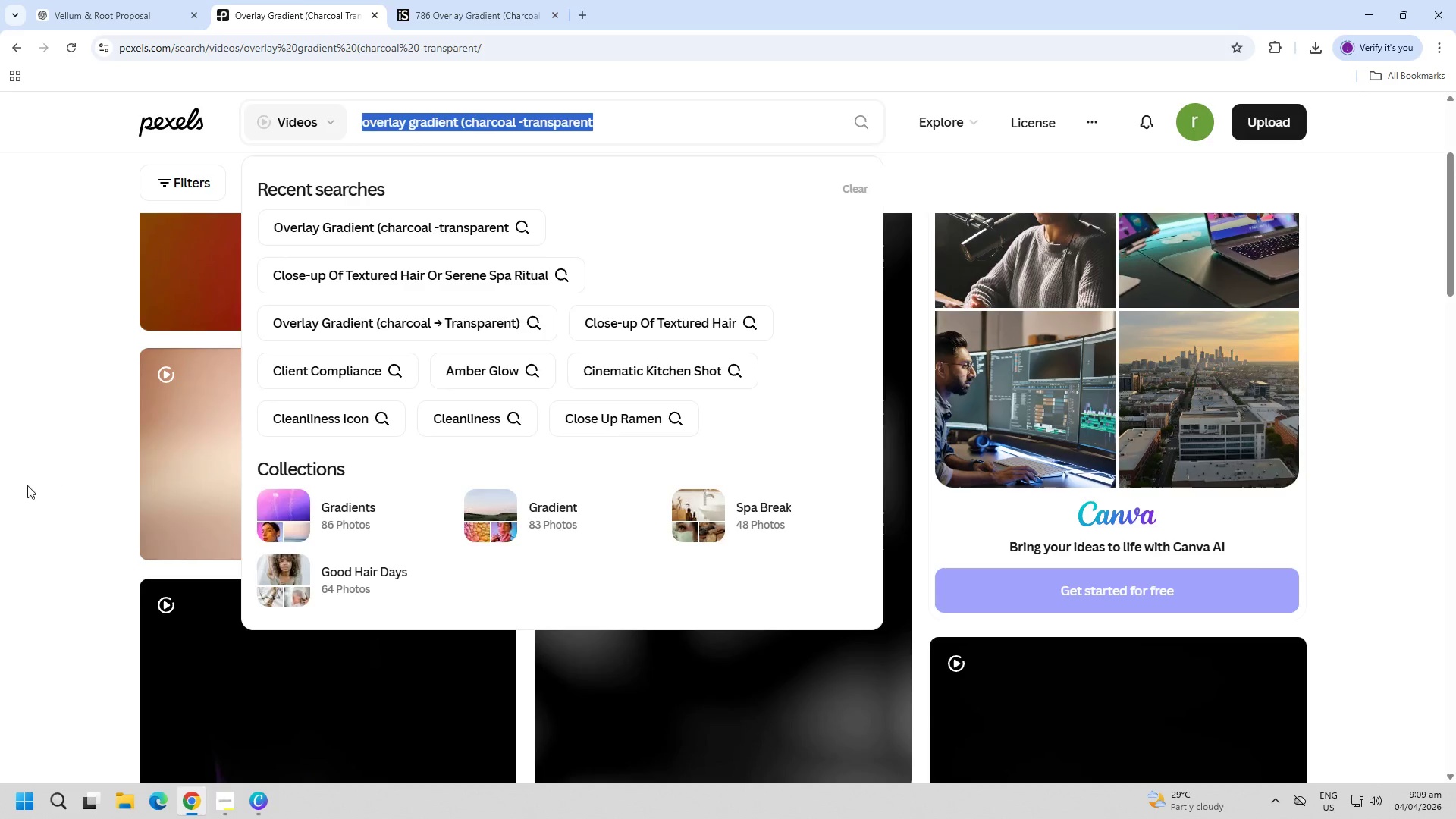 
scroll: coordinate [129, 567], scroll_direction: down, amount: 3.0
 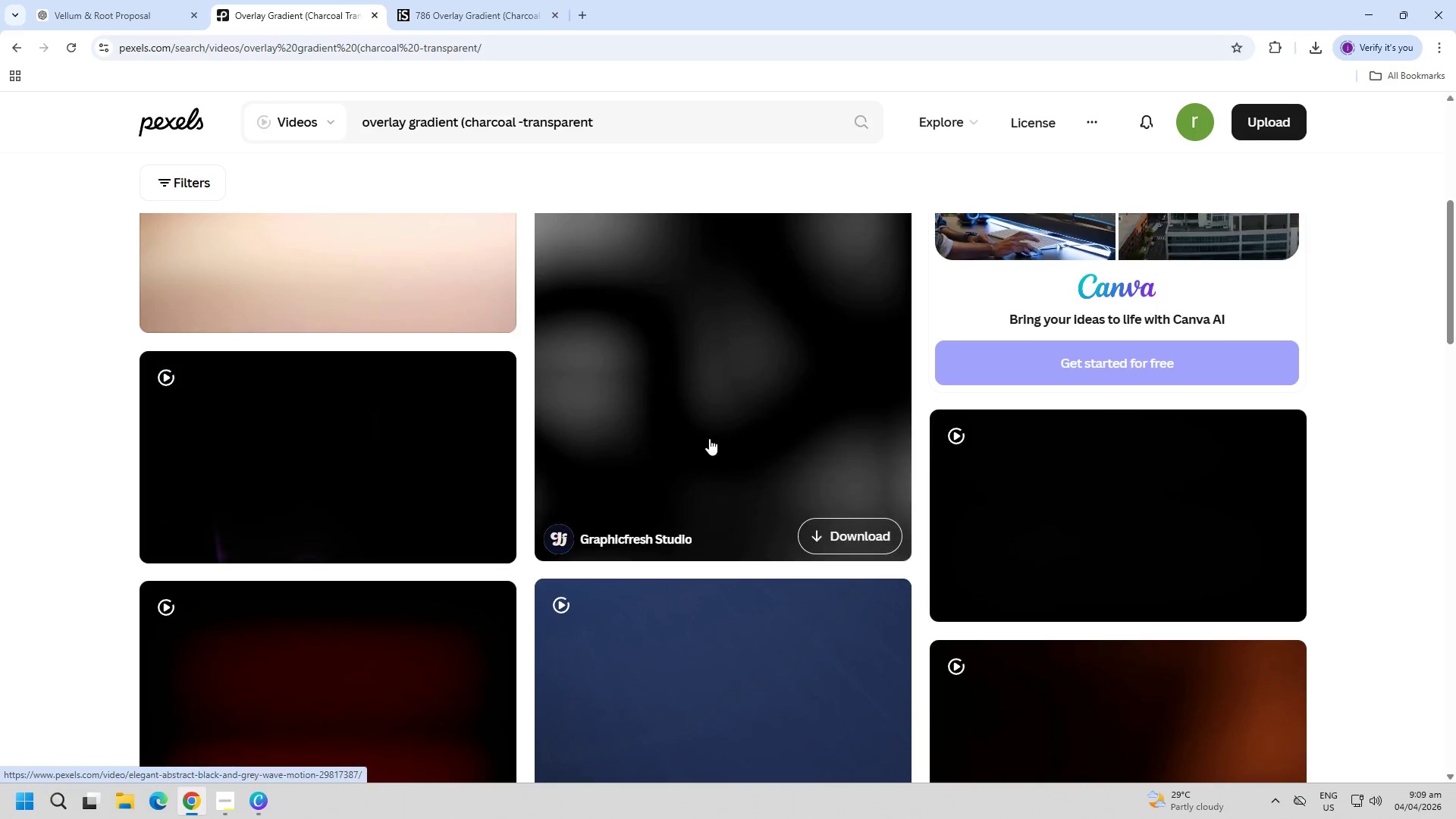 
left_click([218, 243])
 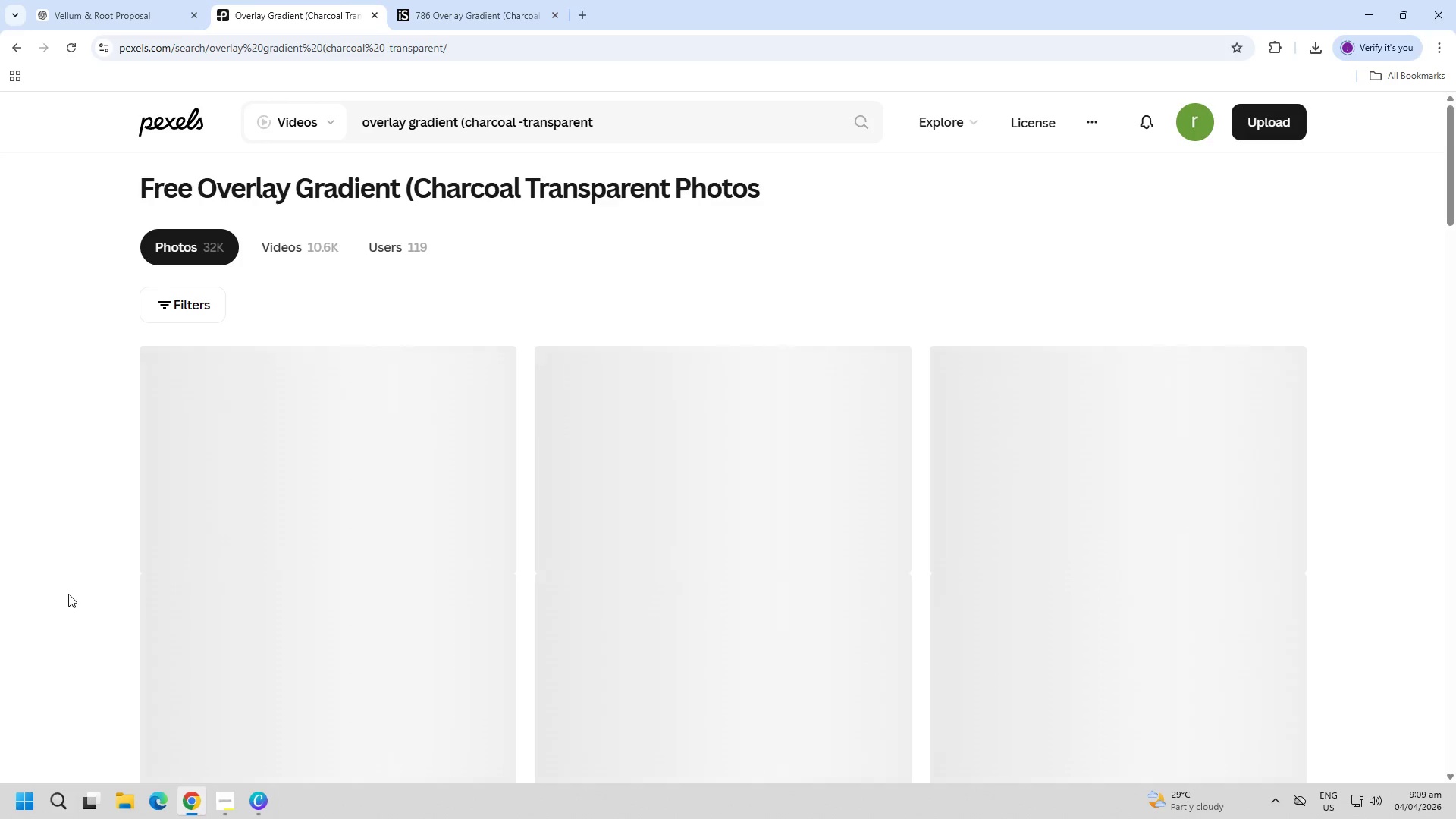 
scroll: coordinate [334, 431], scroll_direction: up, amount: 12.0
 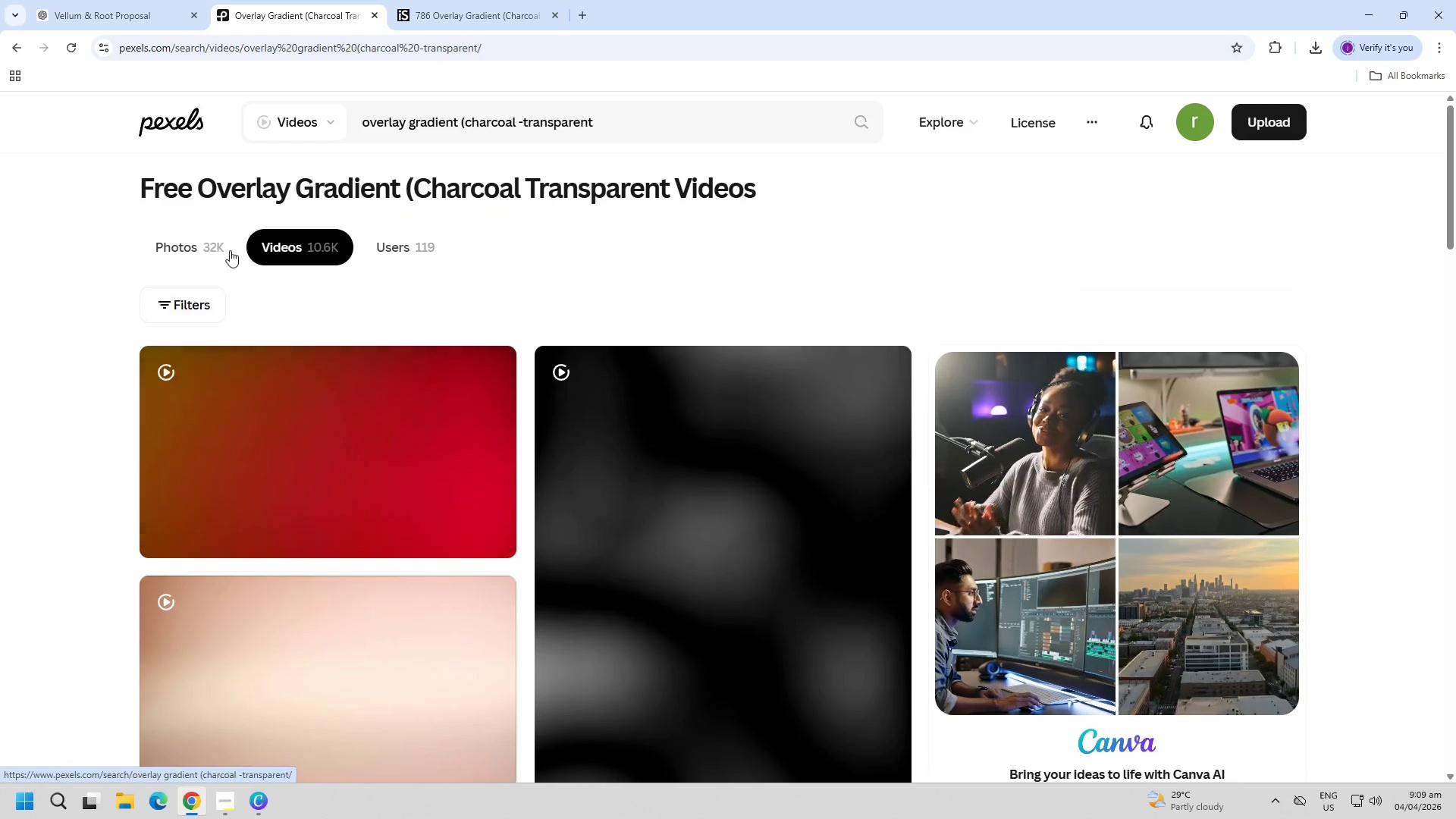 
scroll: coordinate [84, 587], scroll_direction: down, amount: 1.0
 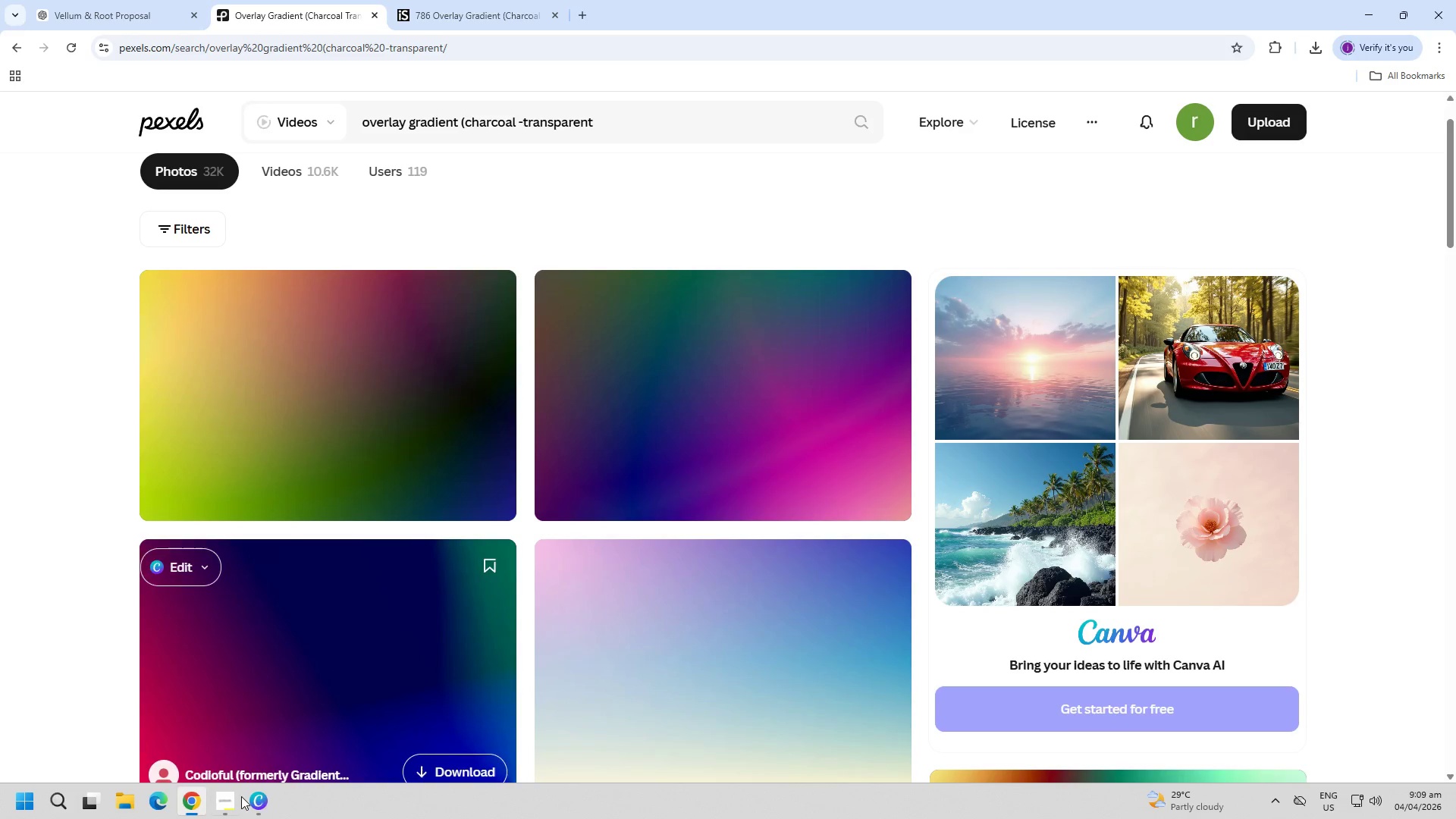 
scroll: coordinate [298, 567], scroll_direction: up, amount: 4.0
 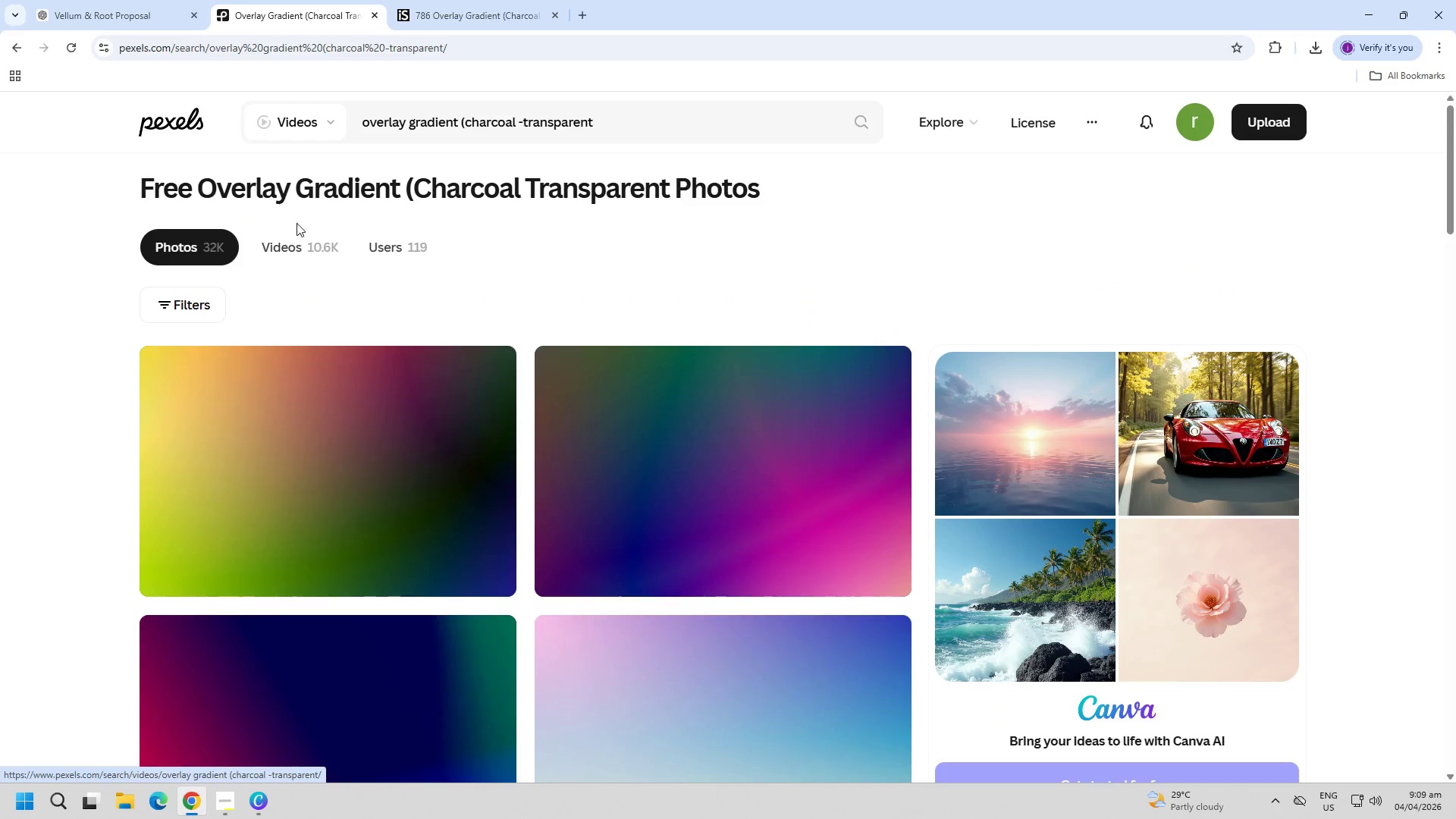 
left_click([298, 238])
 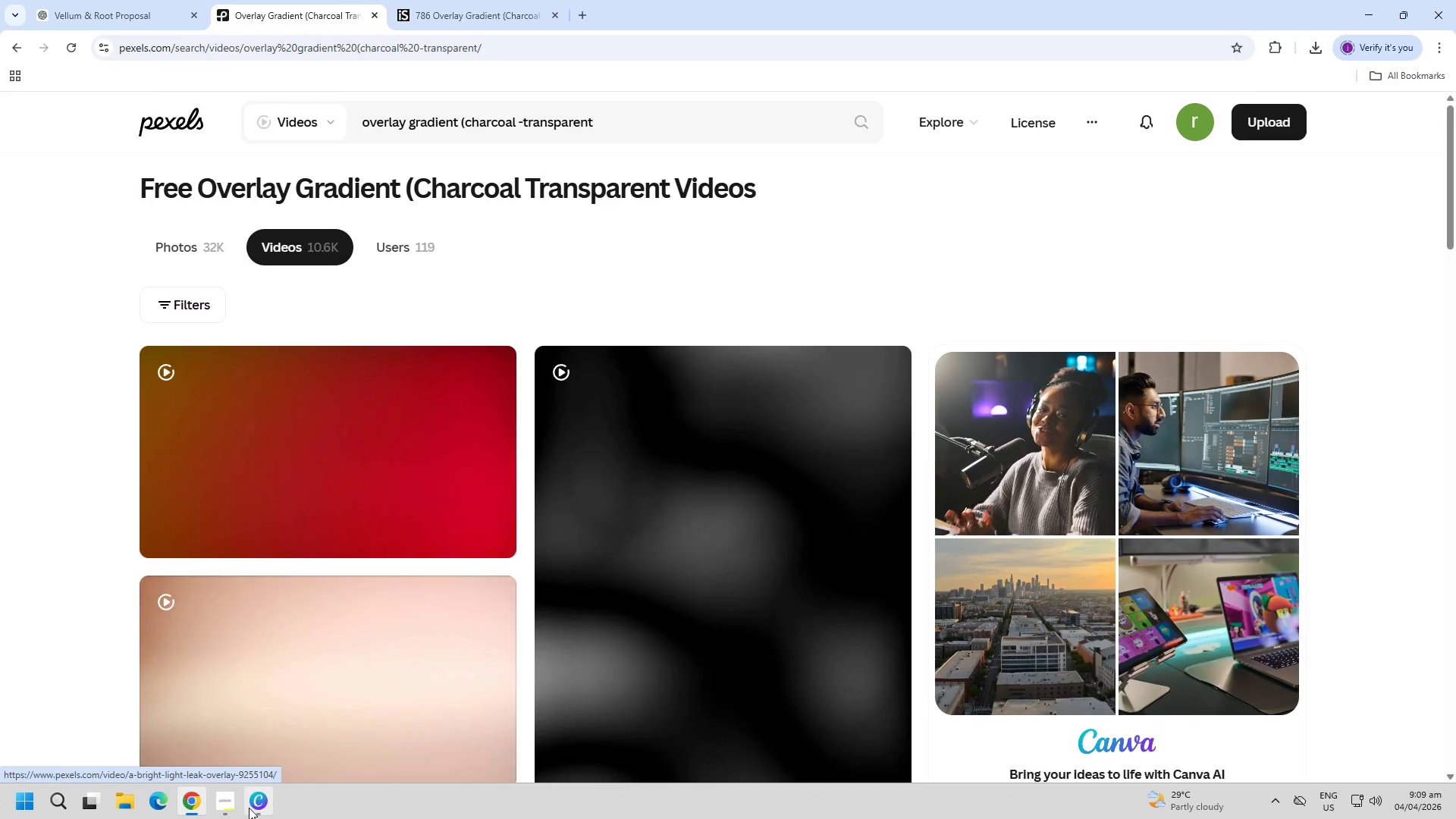 
left_click([250, 813])
 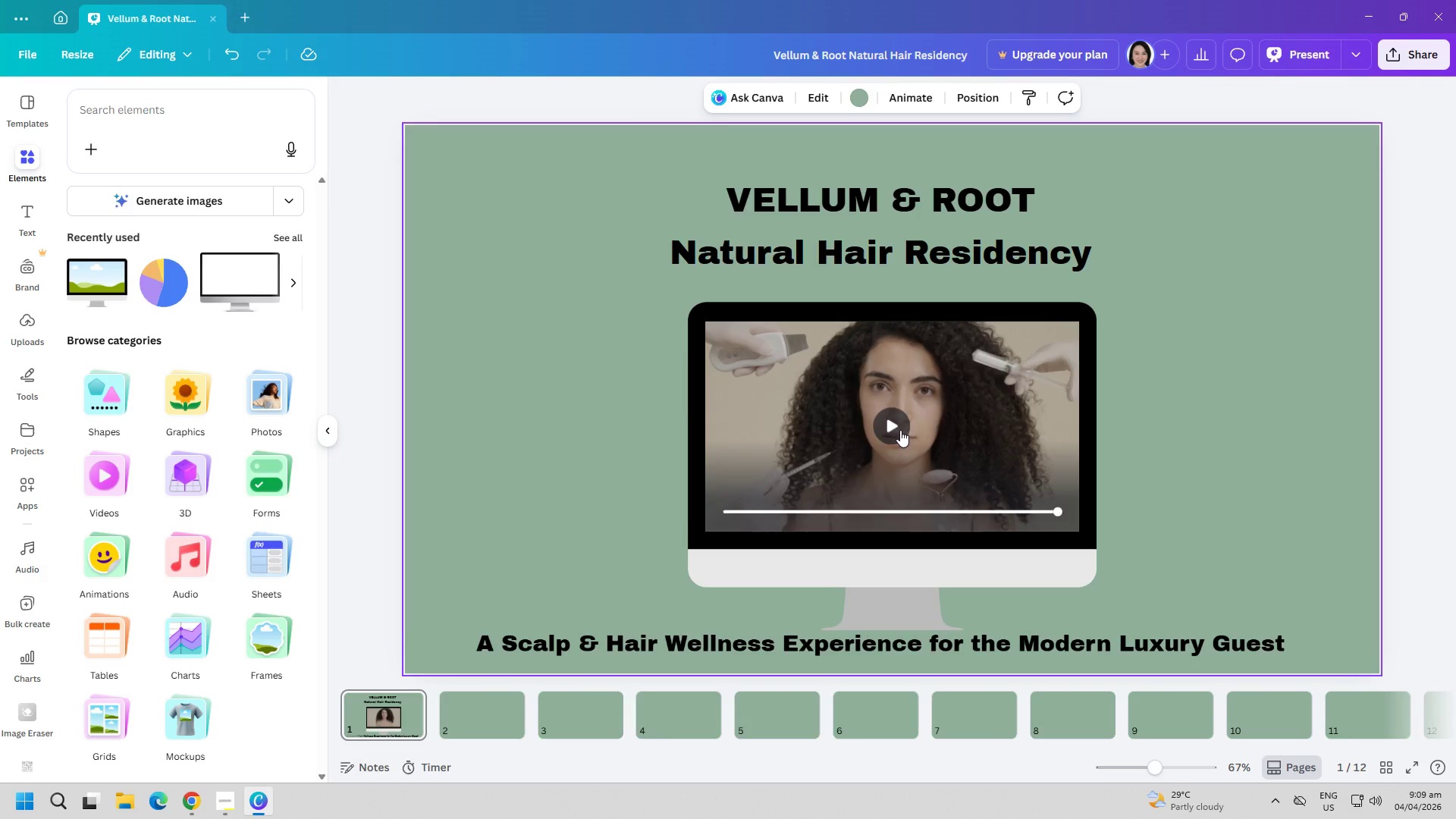 
double_click([1183, 443])
 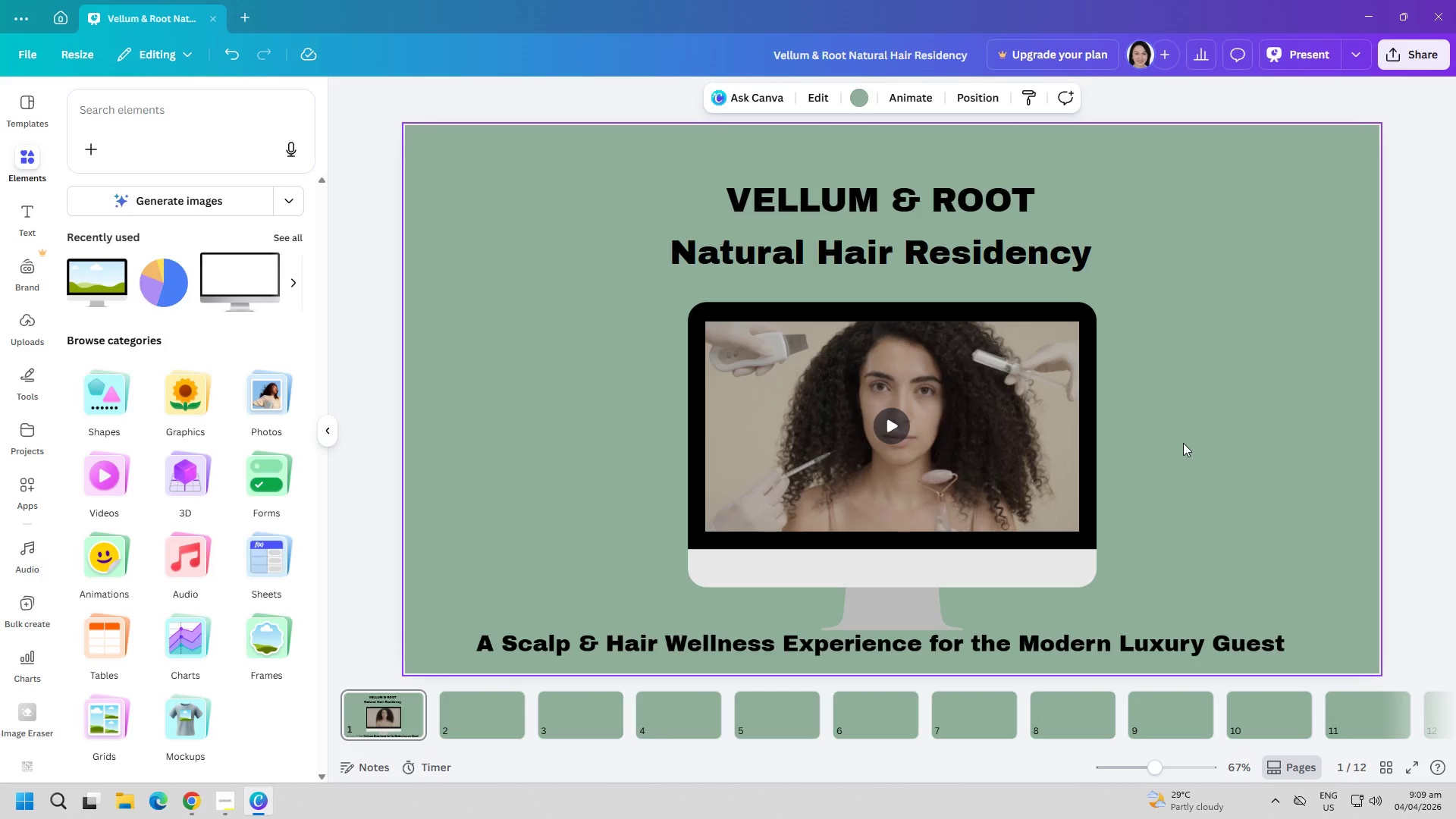 
wait(15.58)
 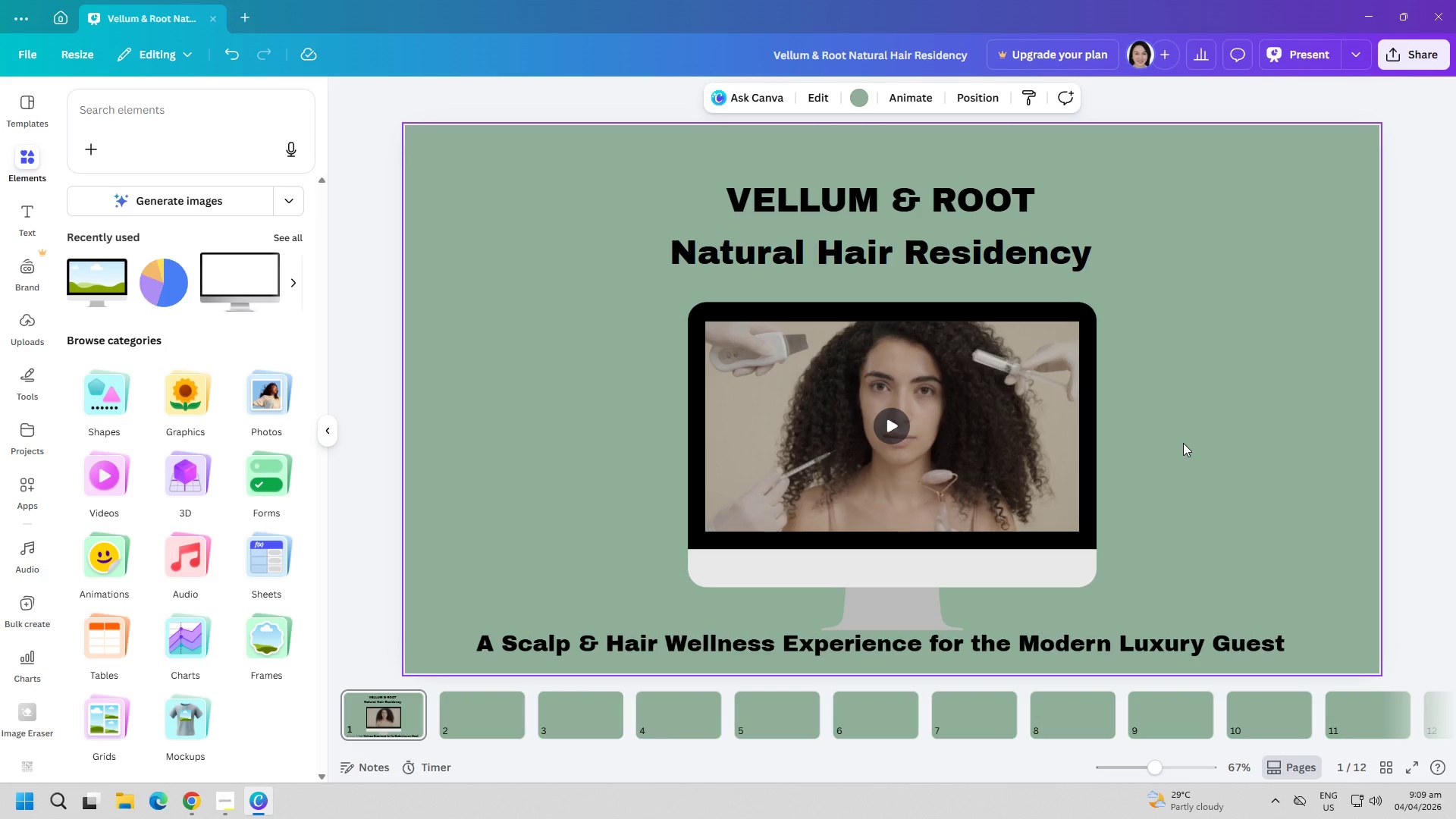 
left_click([488, 711])
 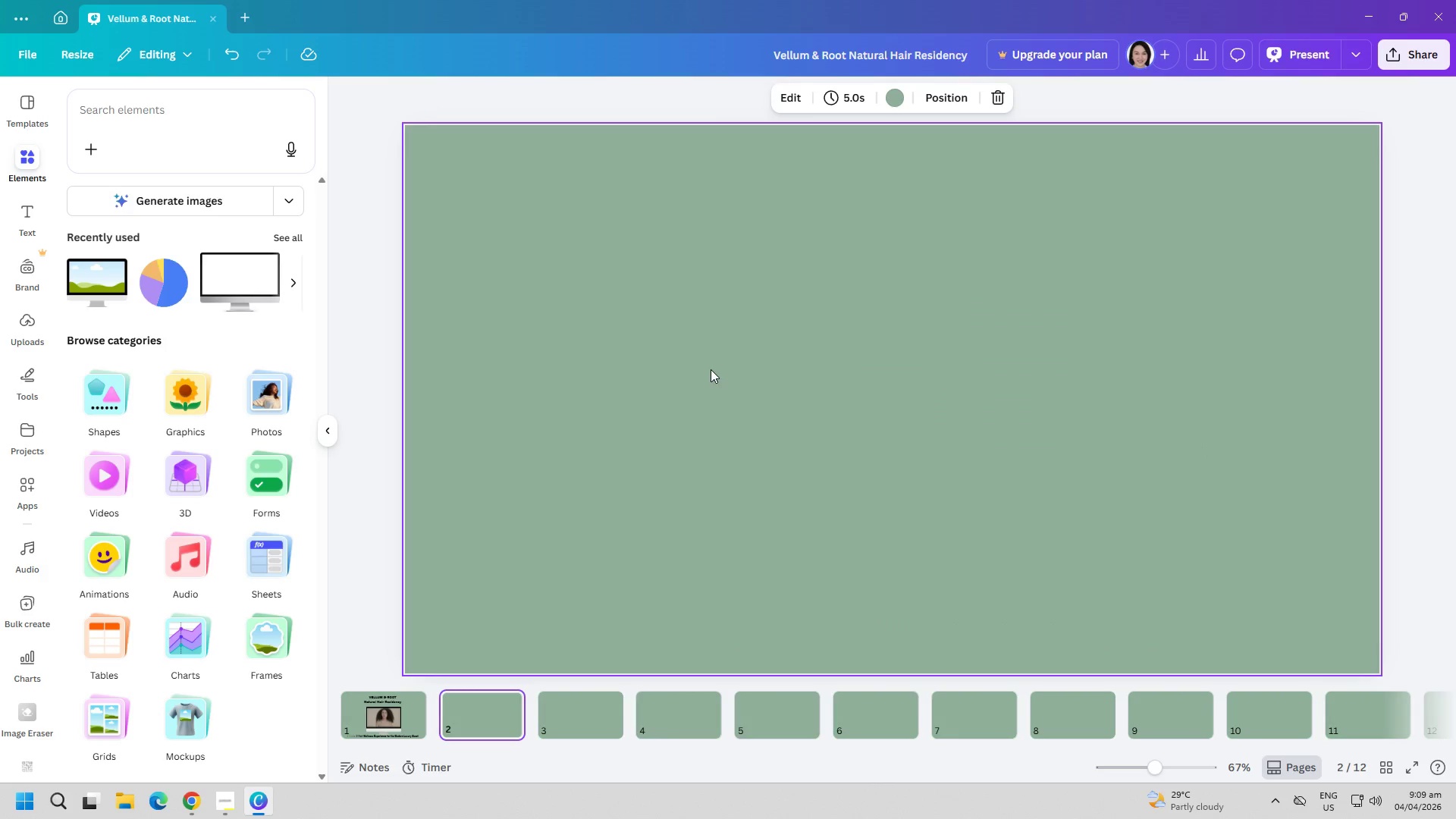 
wait(11.95)
 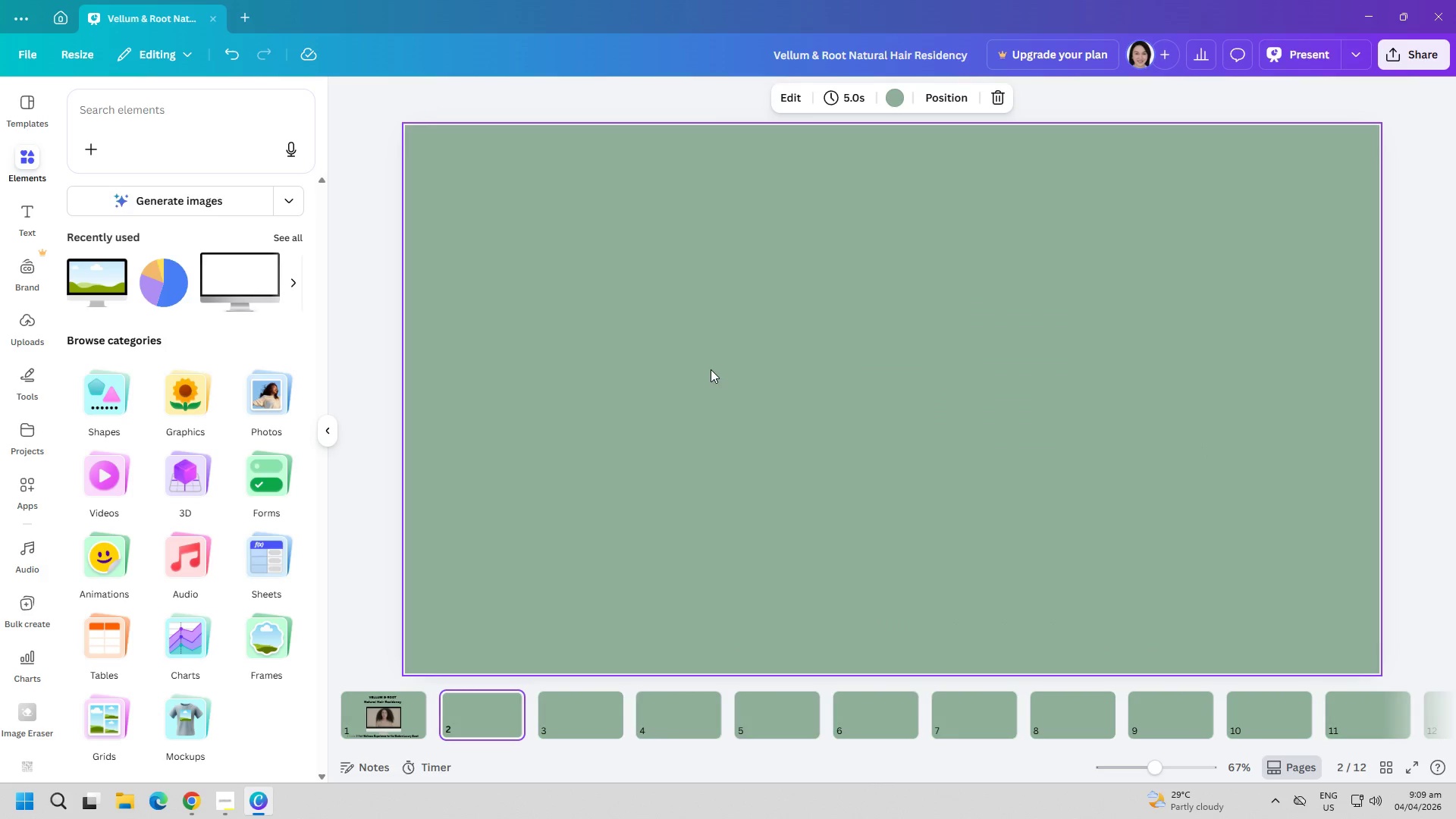 
left_click([30, 221])
 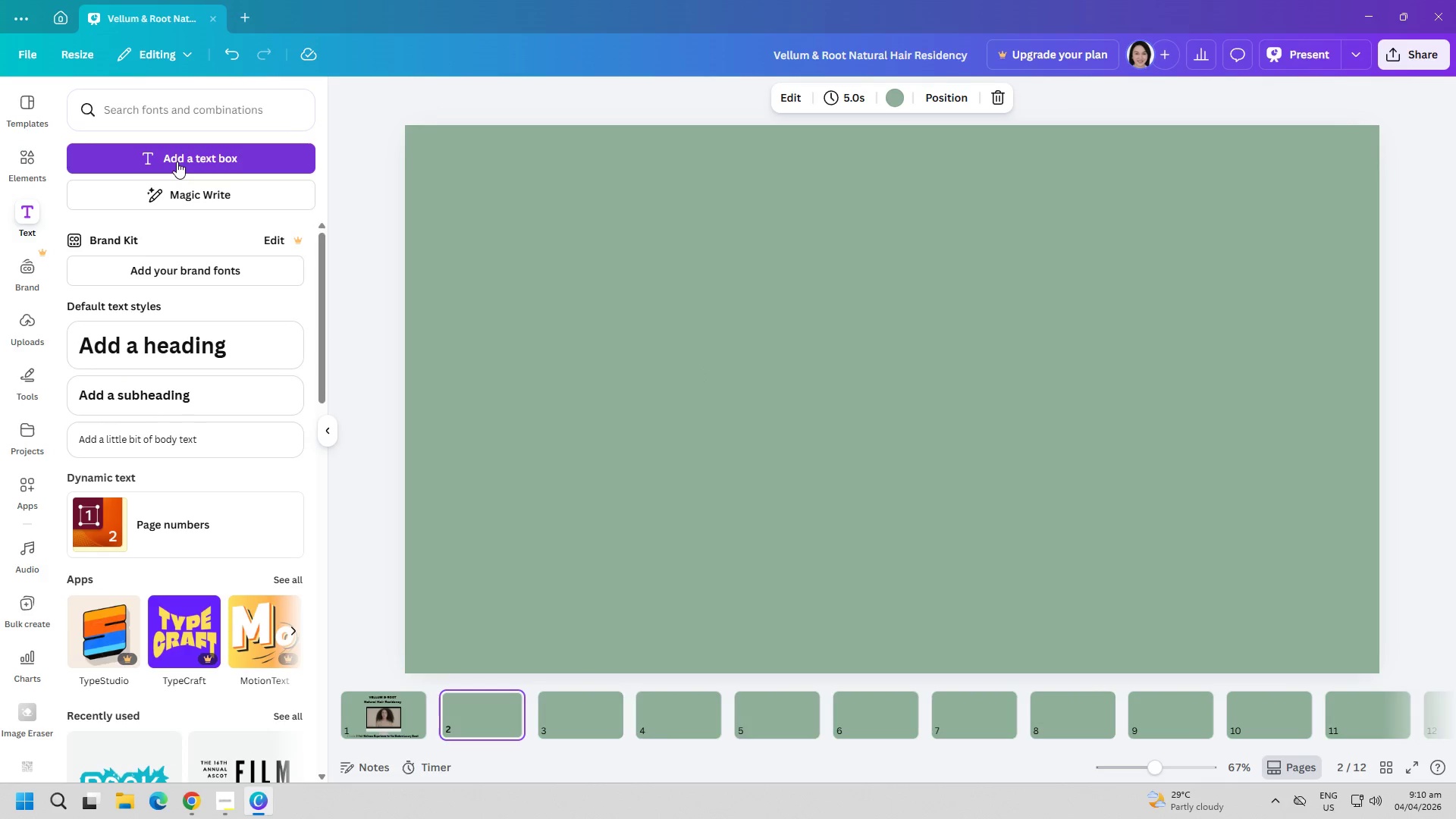 
left_click([177, 160])
 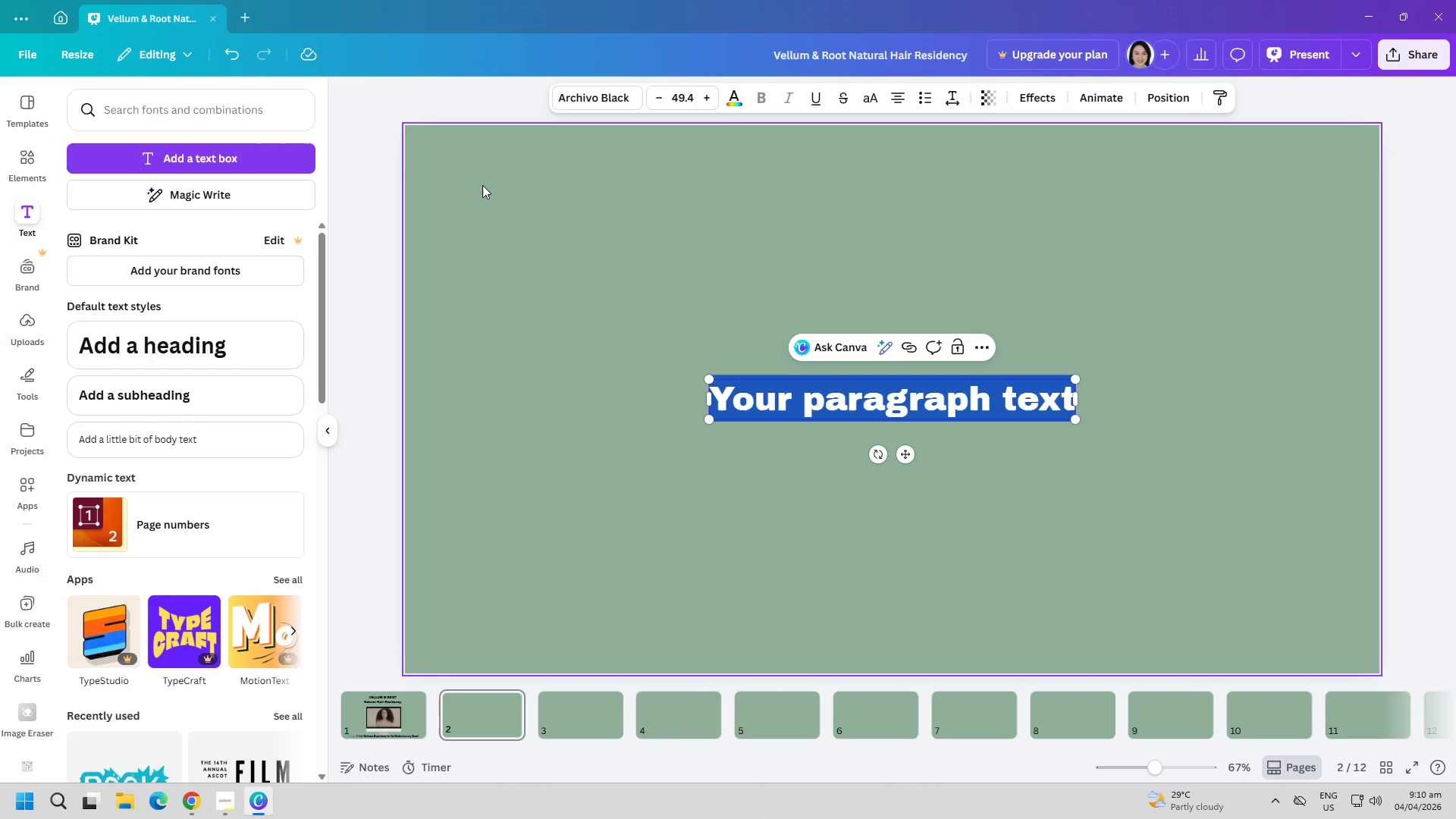 
type(A Newq)
key(Backspace)
type( Standard in Luxury )
 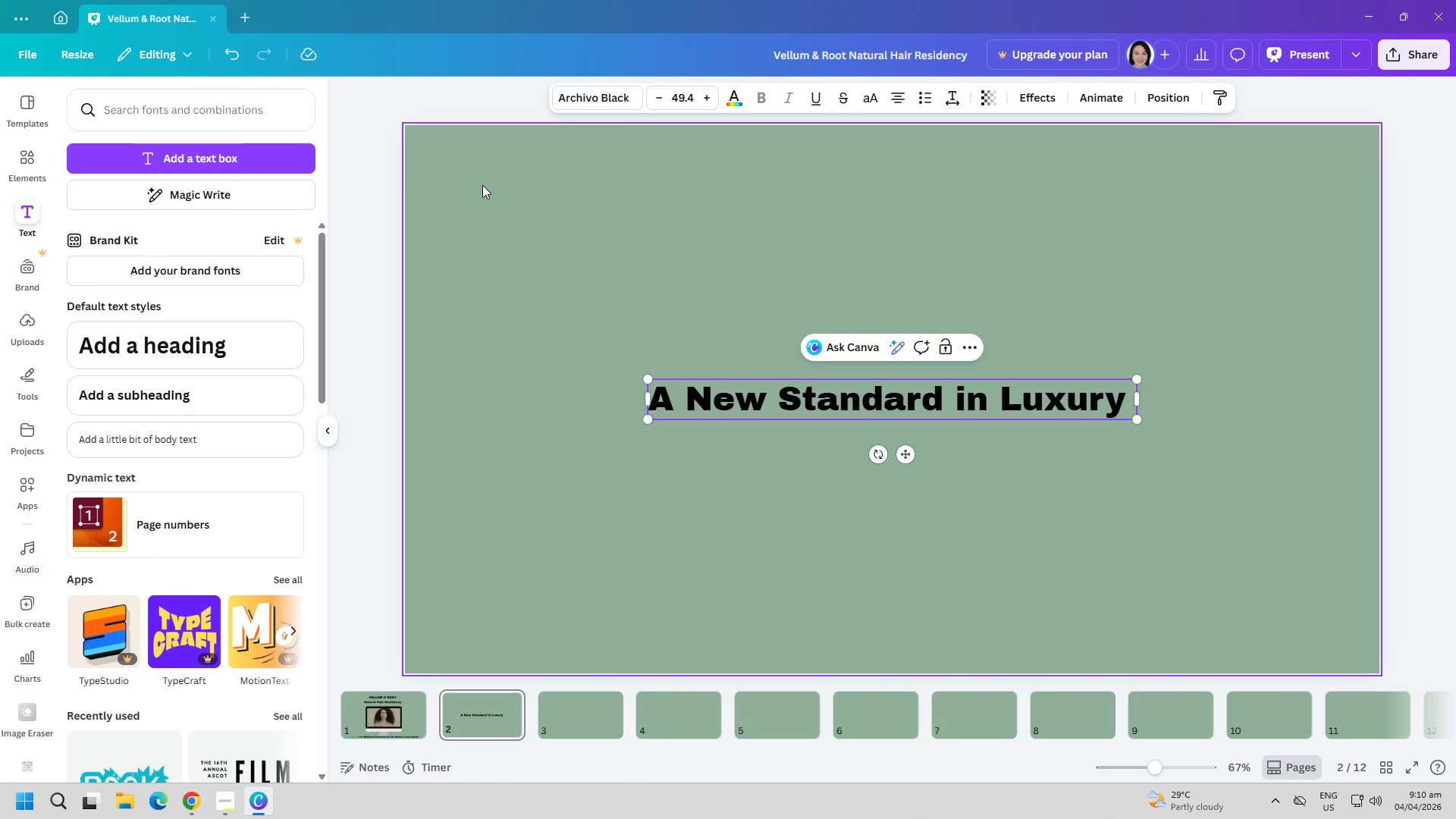 
wait(10.01)
 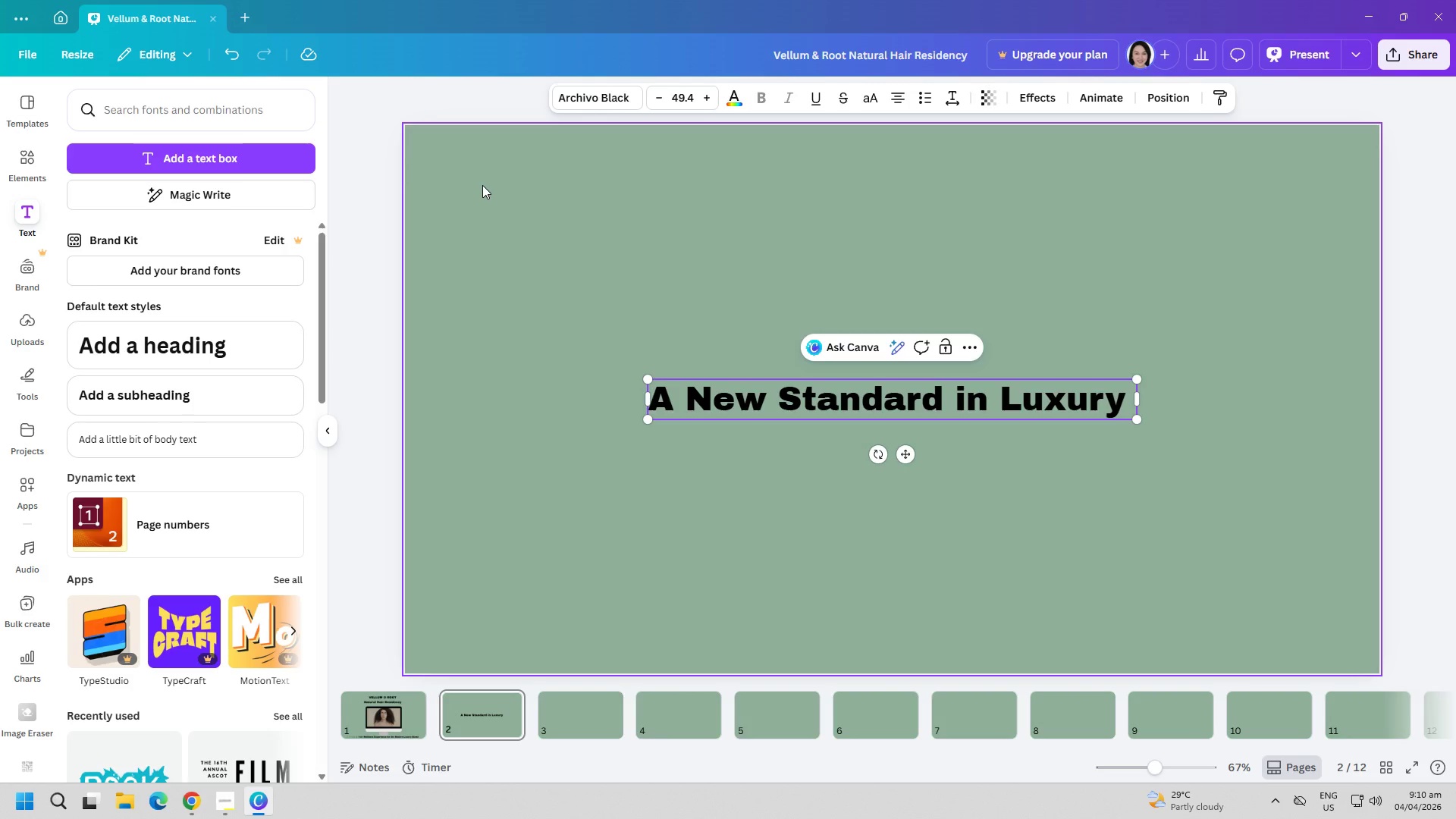 
type(Hia)
key(Backspace)
key(Backspace)
type(air wel)
key(Backspace)
key(Backspace)
key(Backspace)
type(Wellness)
 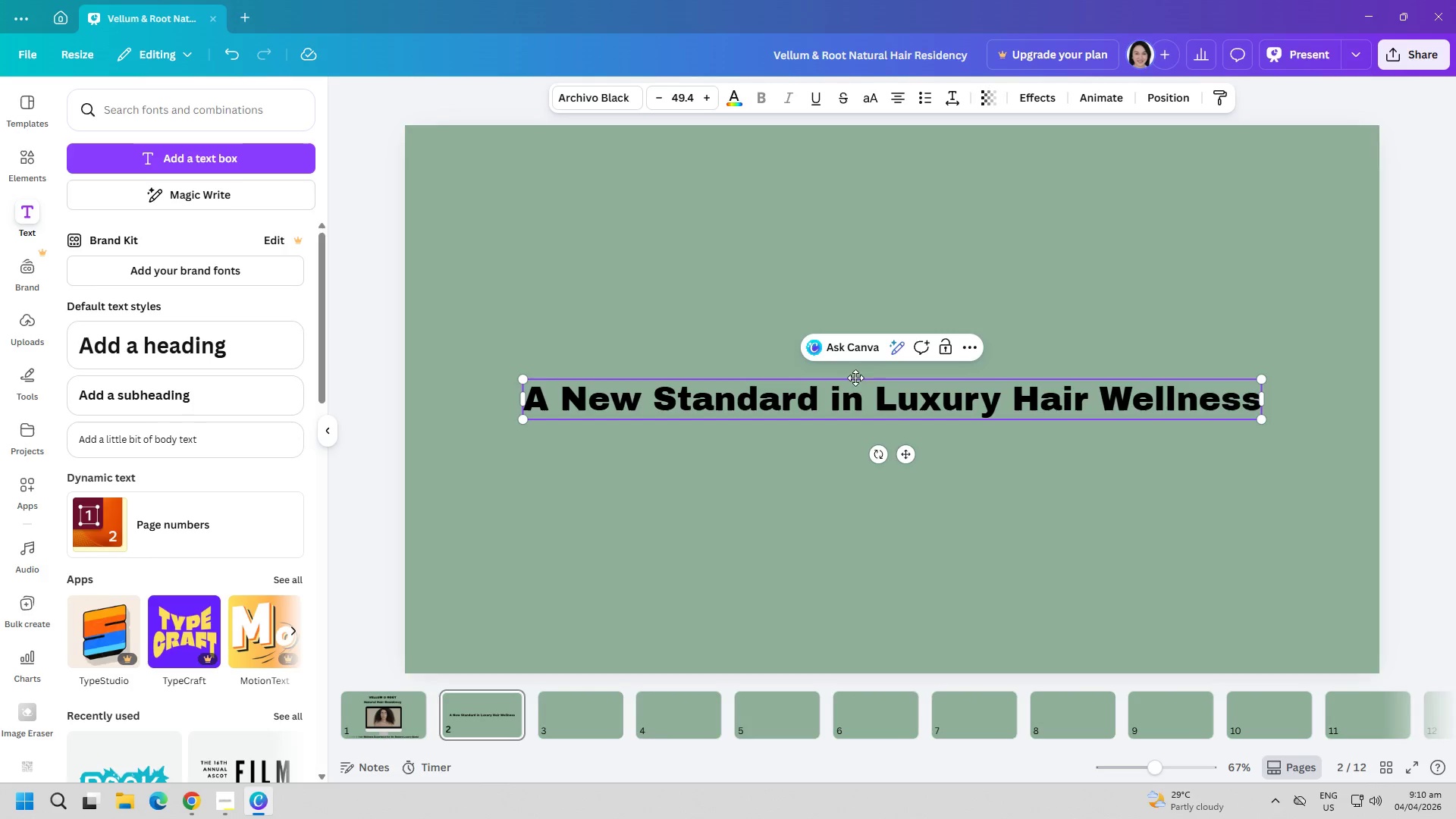 
left_click([1009, 544])
 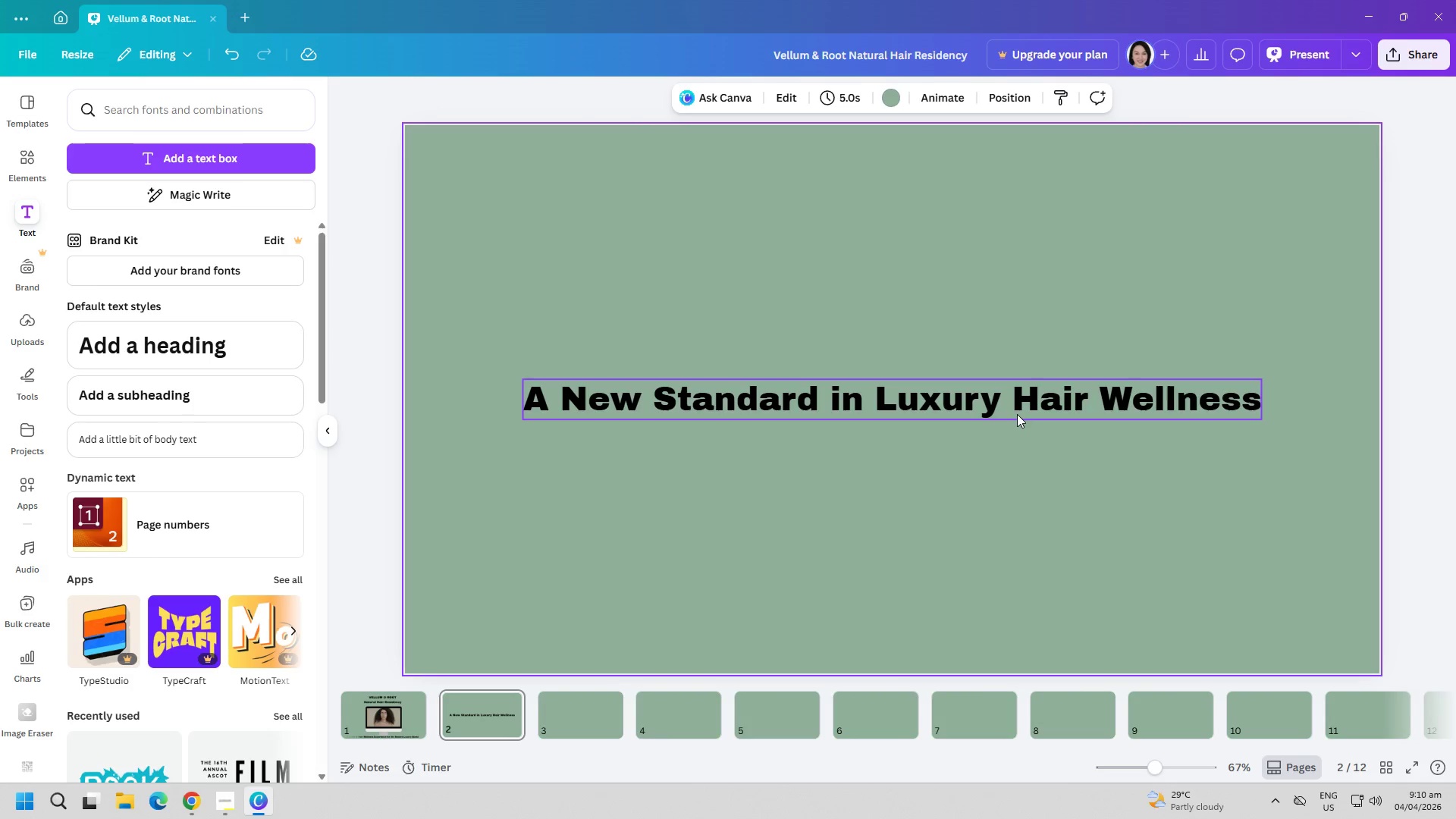 
left_click_drag(start_coordinate=[1012, 404], to_coordinate=[1016, 187])
 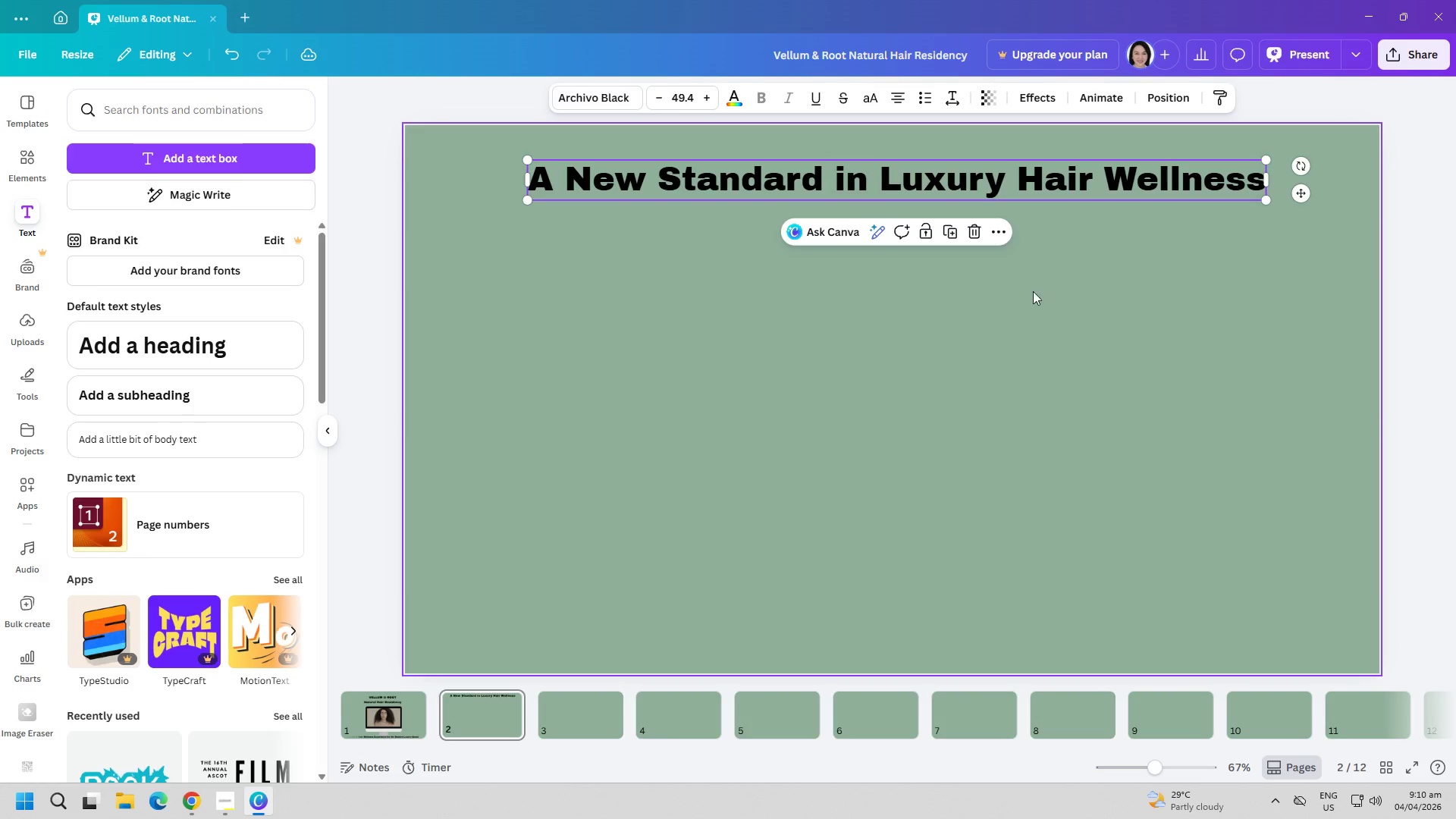 
left_click([1033, 291])
 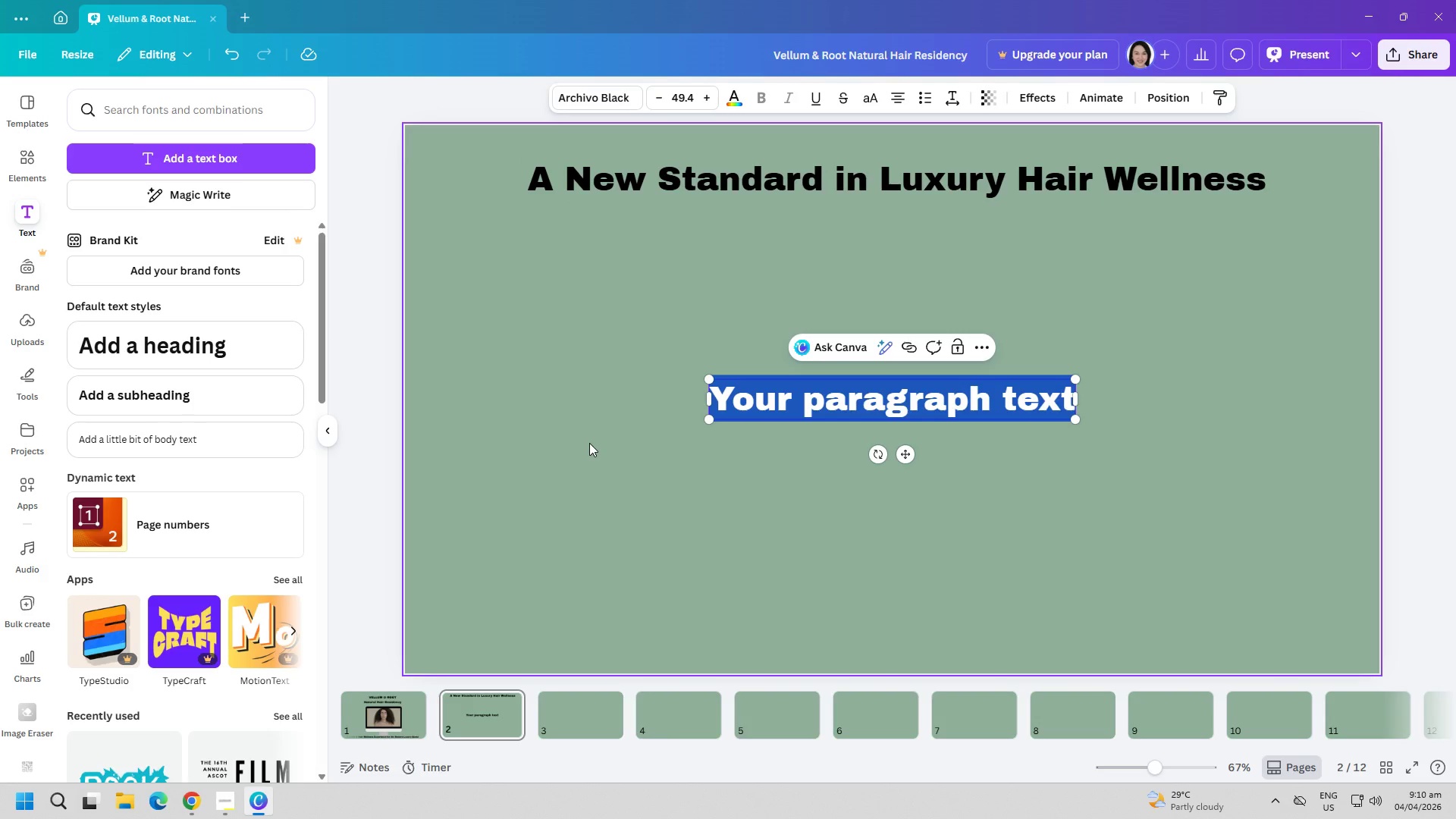 
wait(6.81)
 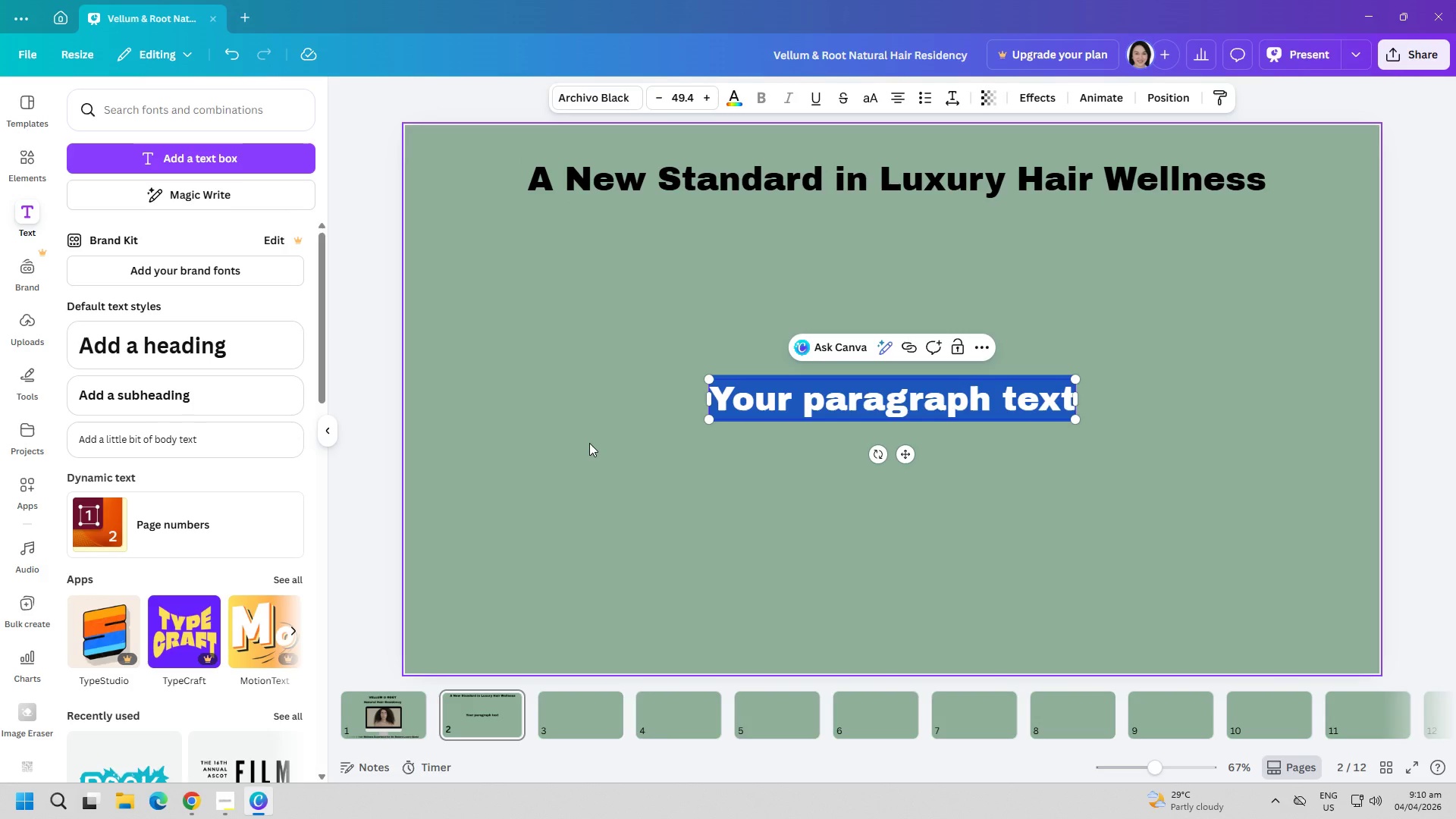 
type(Vellum & Root introdu)
key(Backspace)
type(uces model designed for flagship hotel)
 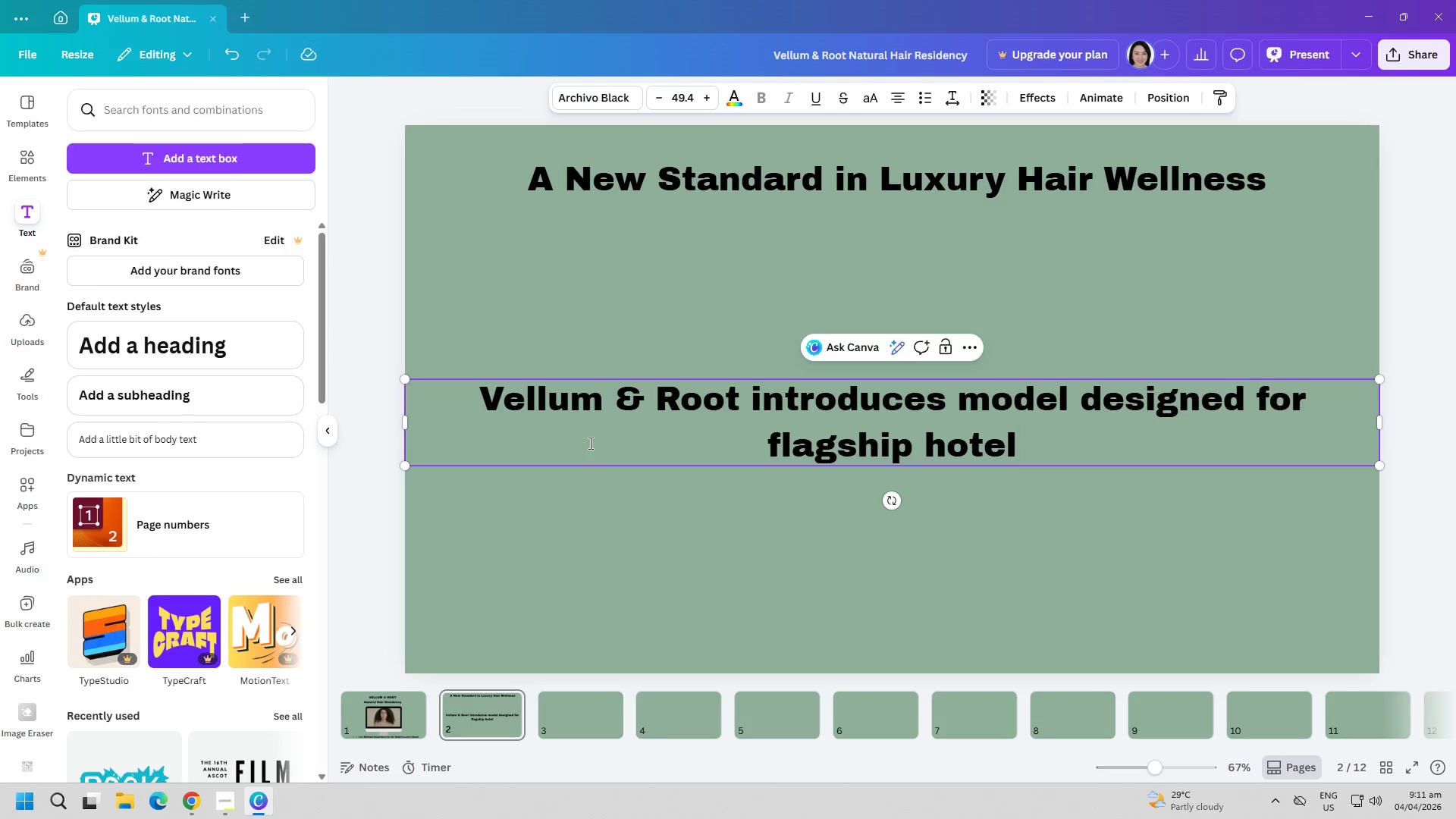 
double_click([814, 450])
 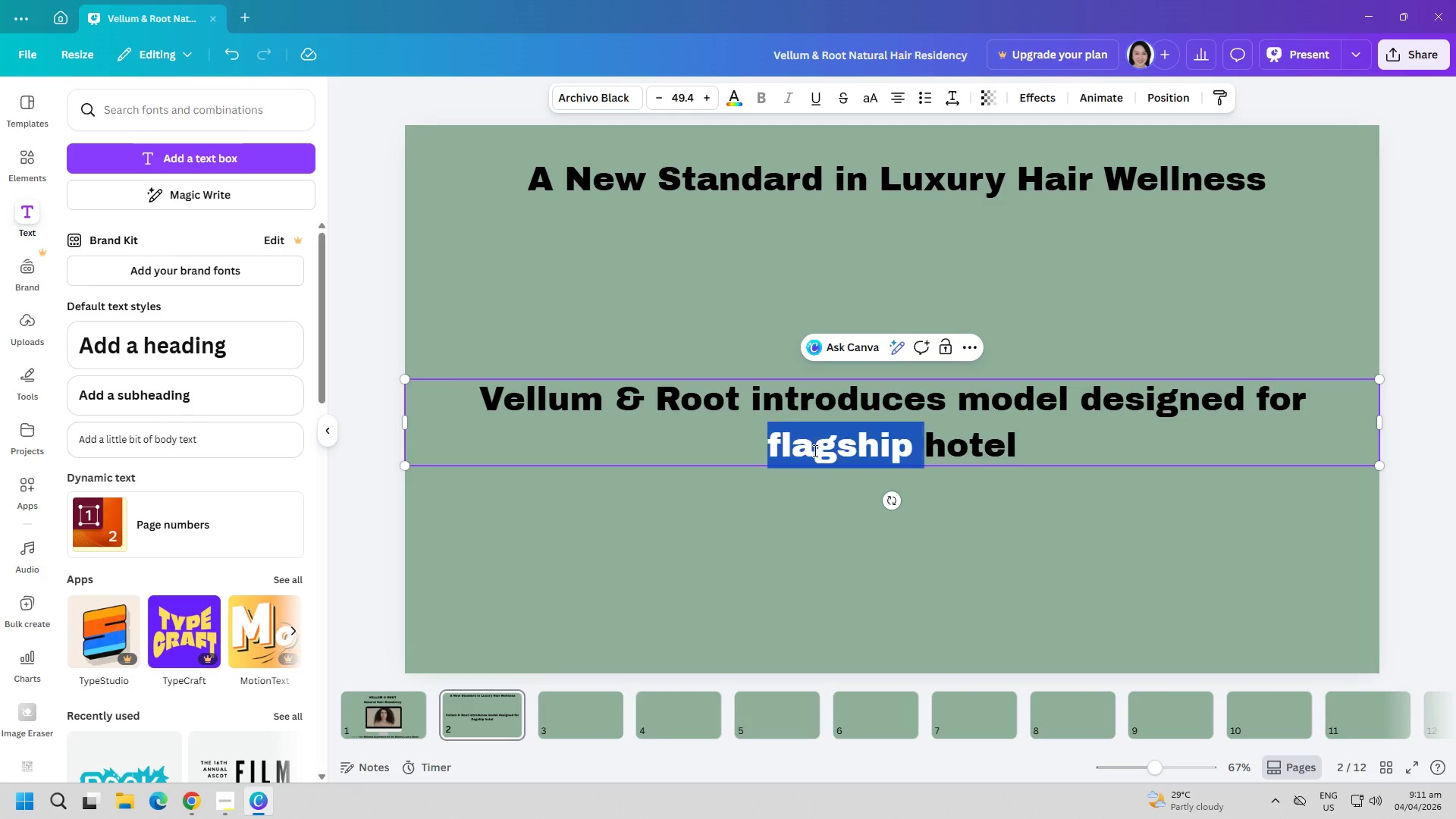 
triple_click([814, 450])
 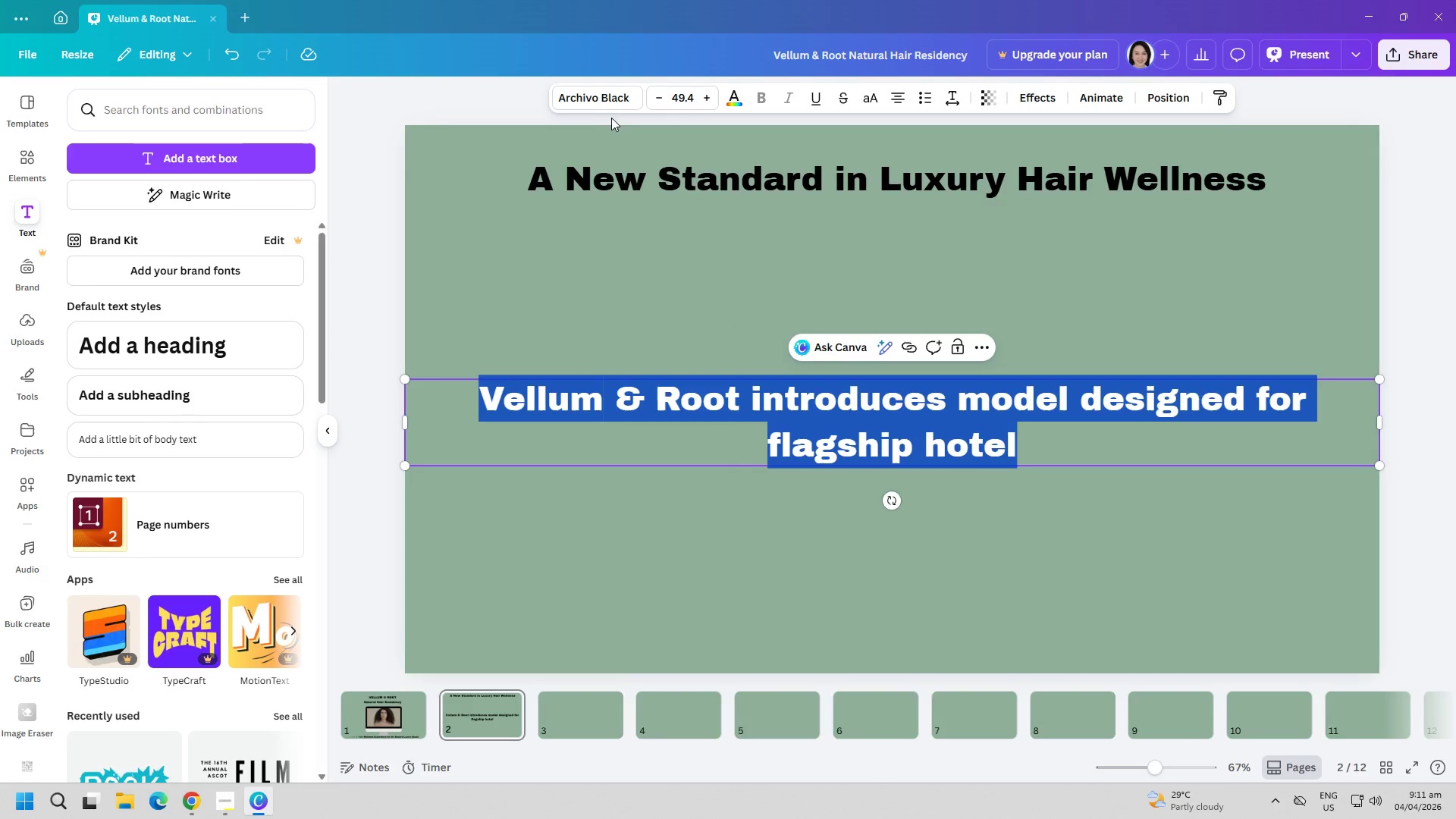 
left_click([604, 104])
 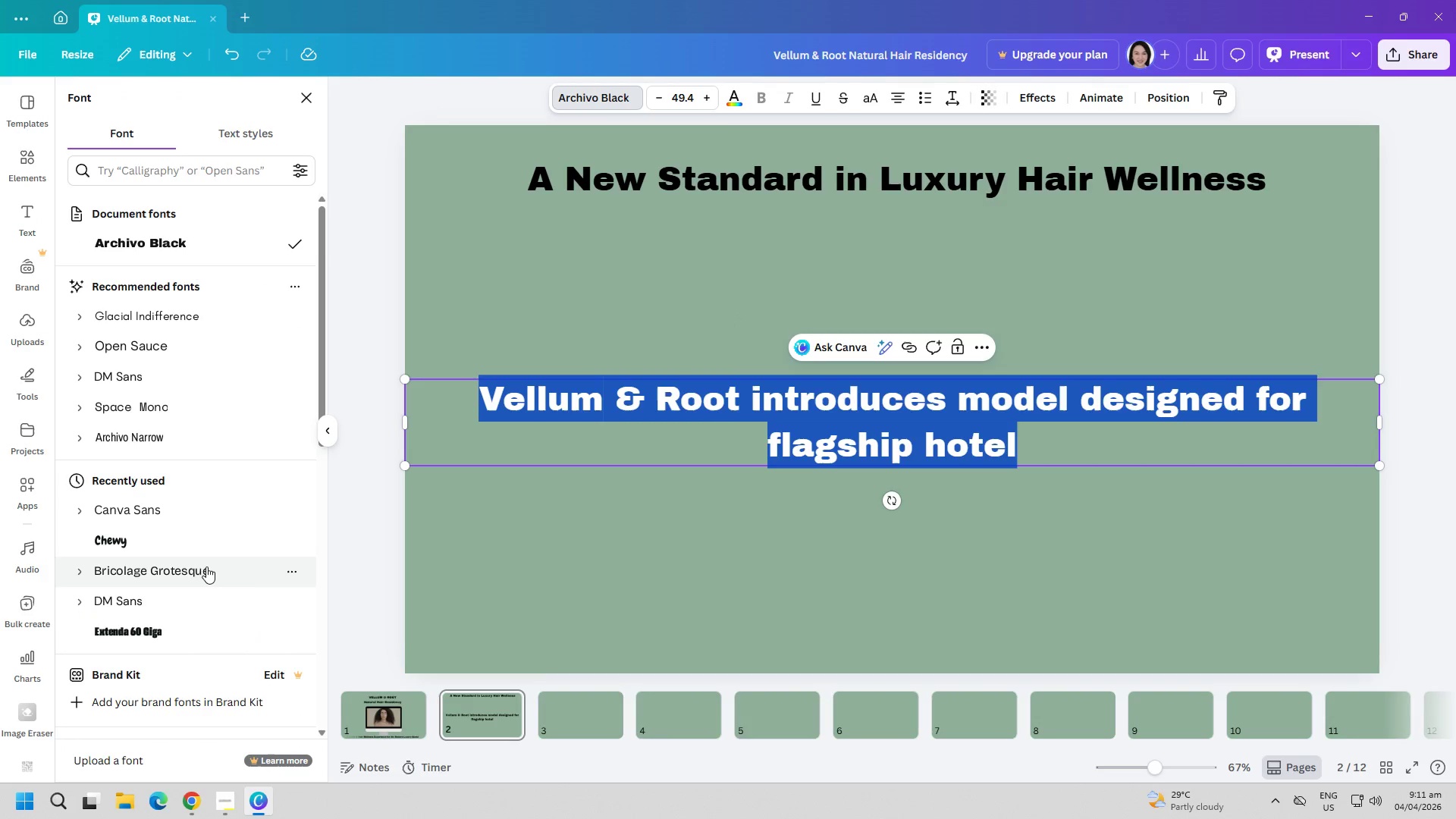 
left_click([181, 508])
 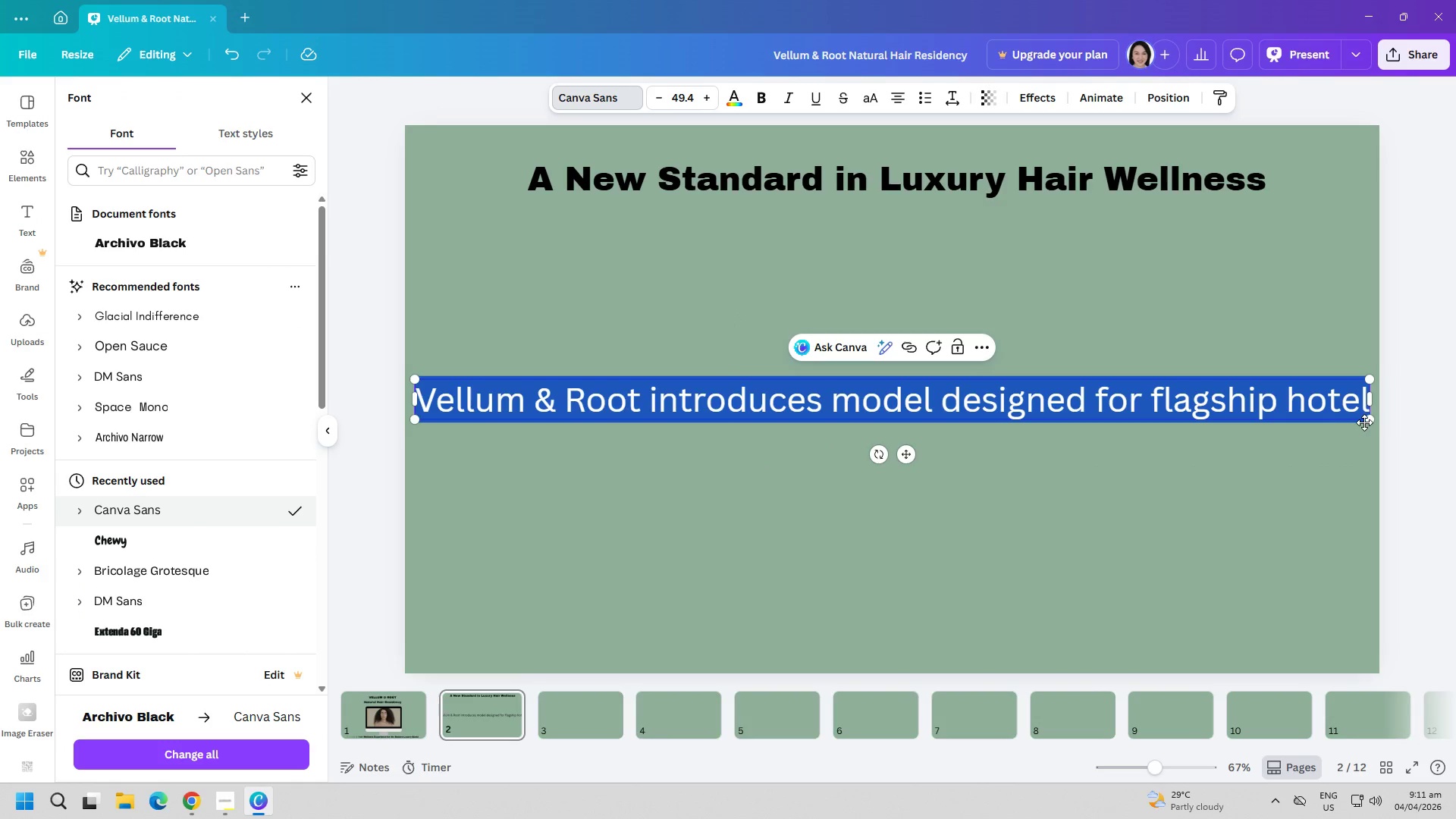 
left_click_drag(start_coordinate=[1368, 422], to_coordinate=[934, 407])
 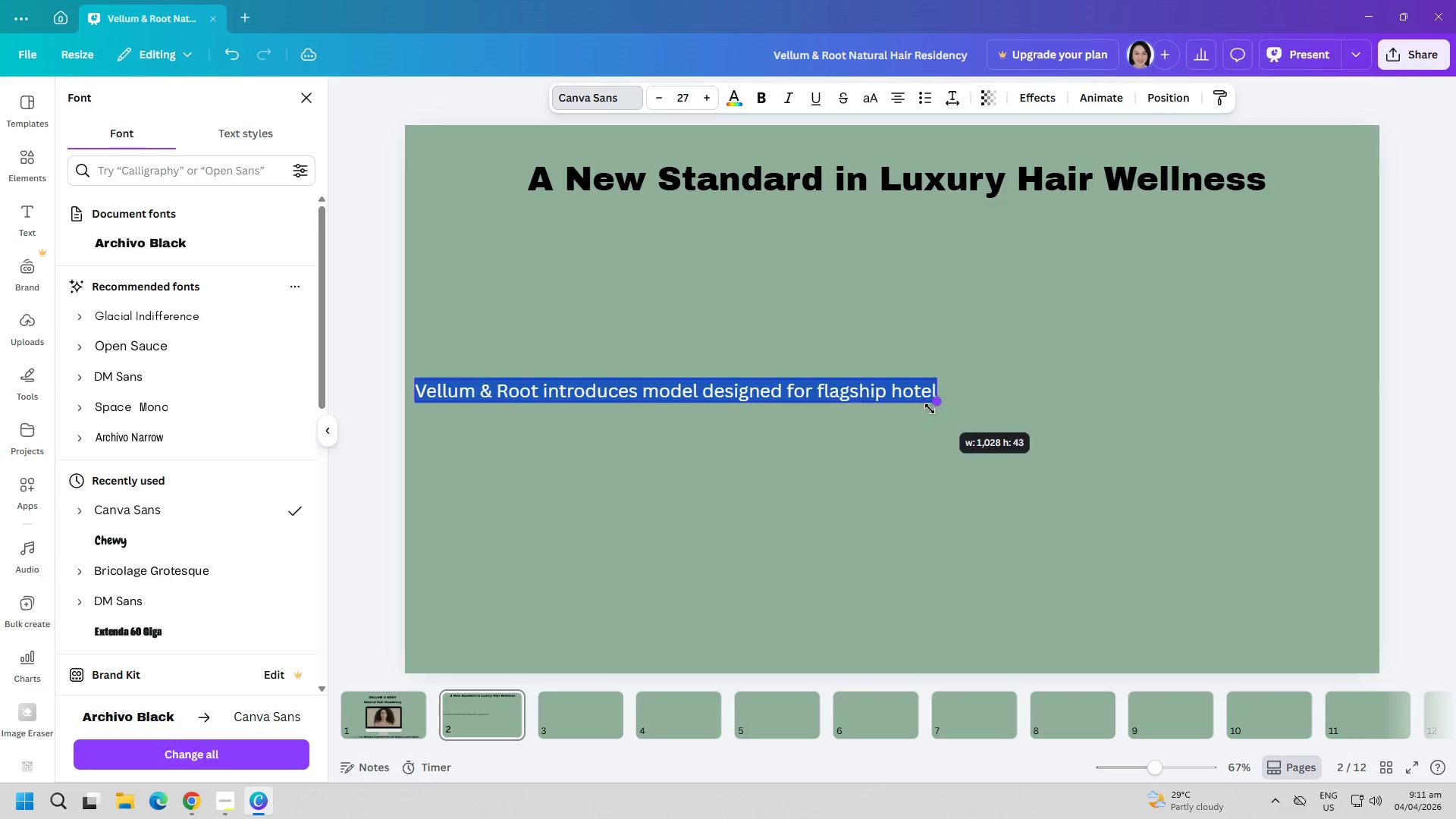 
left_click([909, 428])
 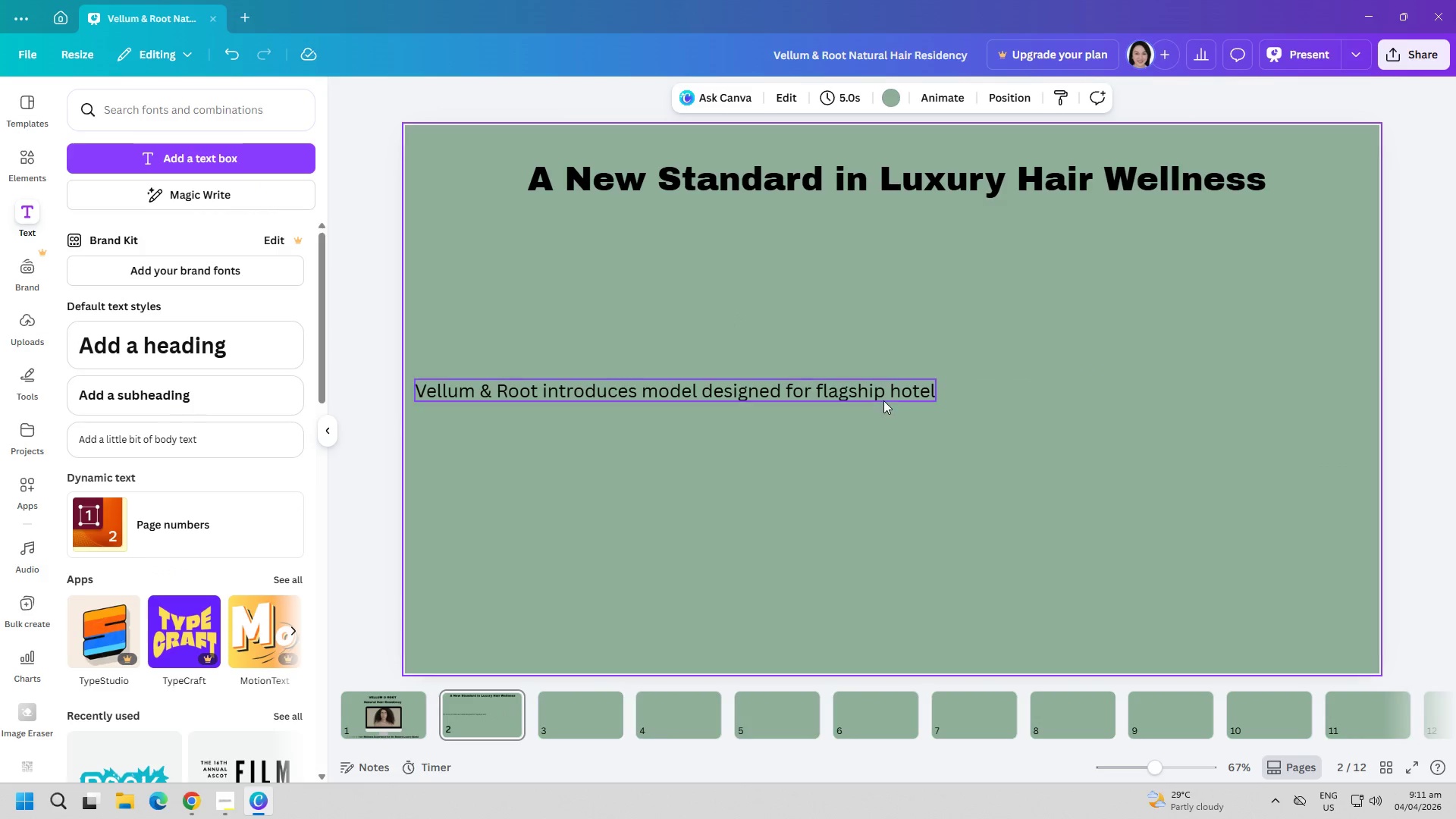 
left_click([886, 389])
 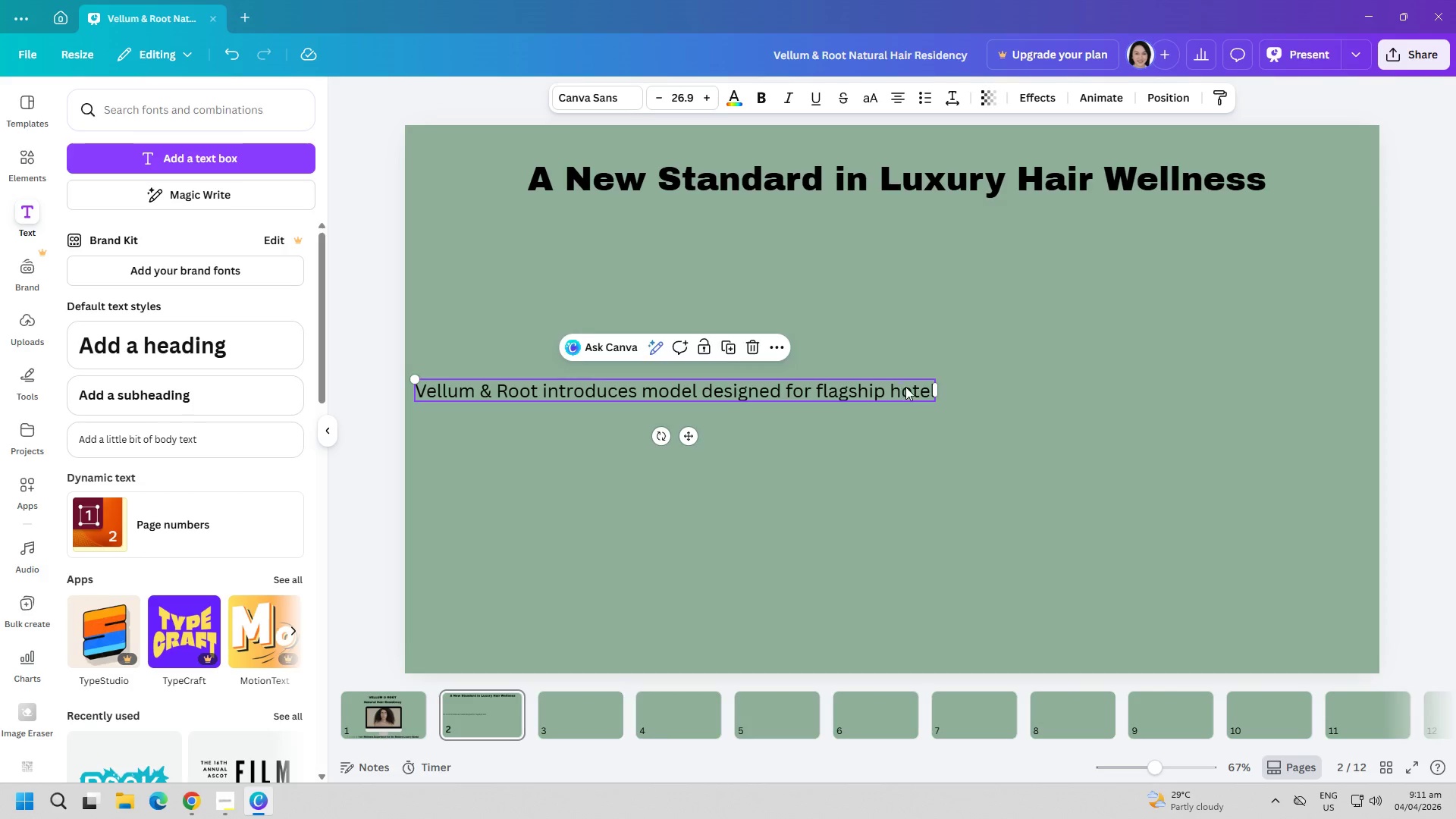 
left_click([905, 387])
 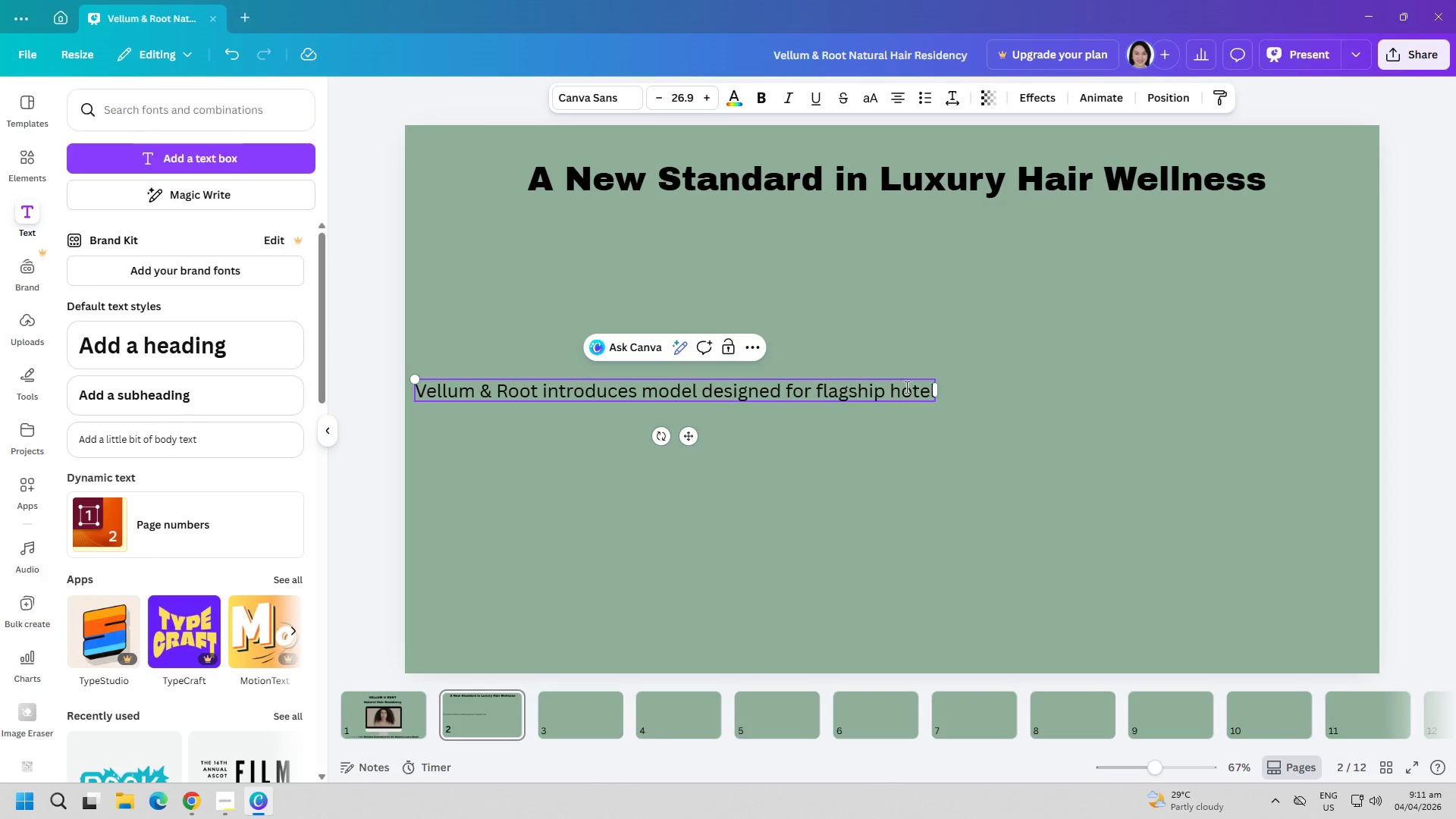 
wait(12.94)
 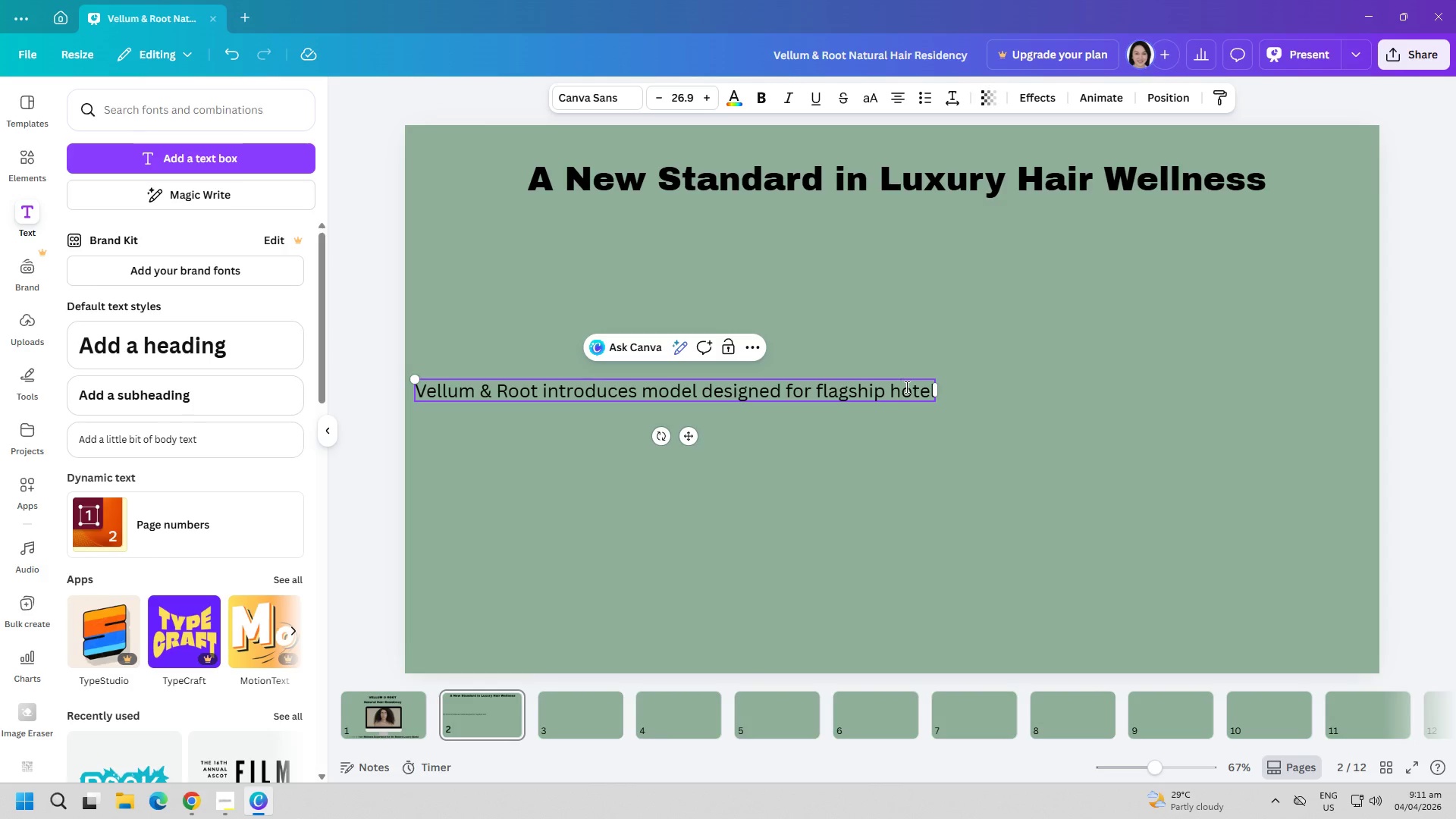 
key(ArrowRight)
 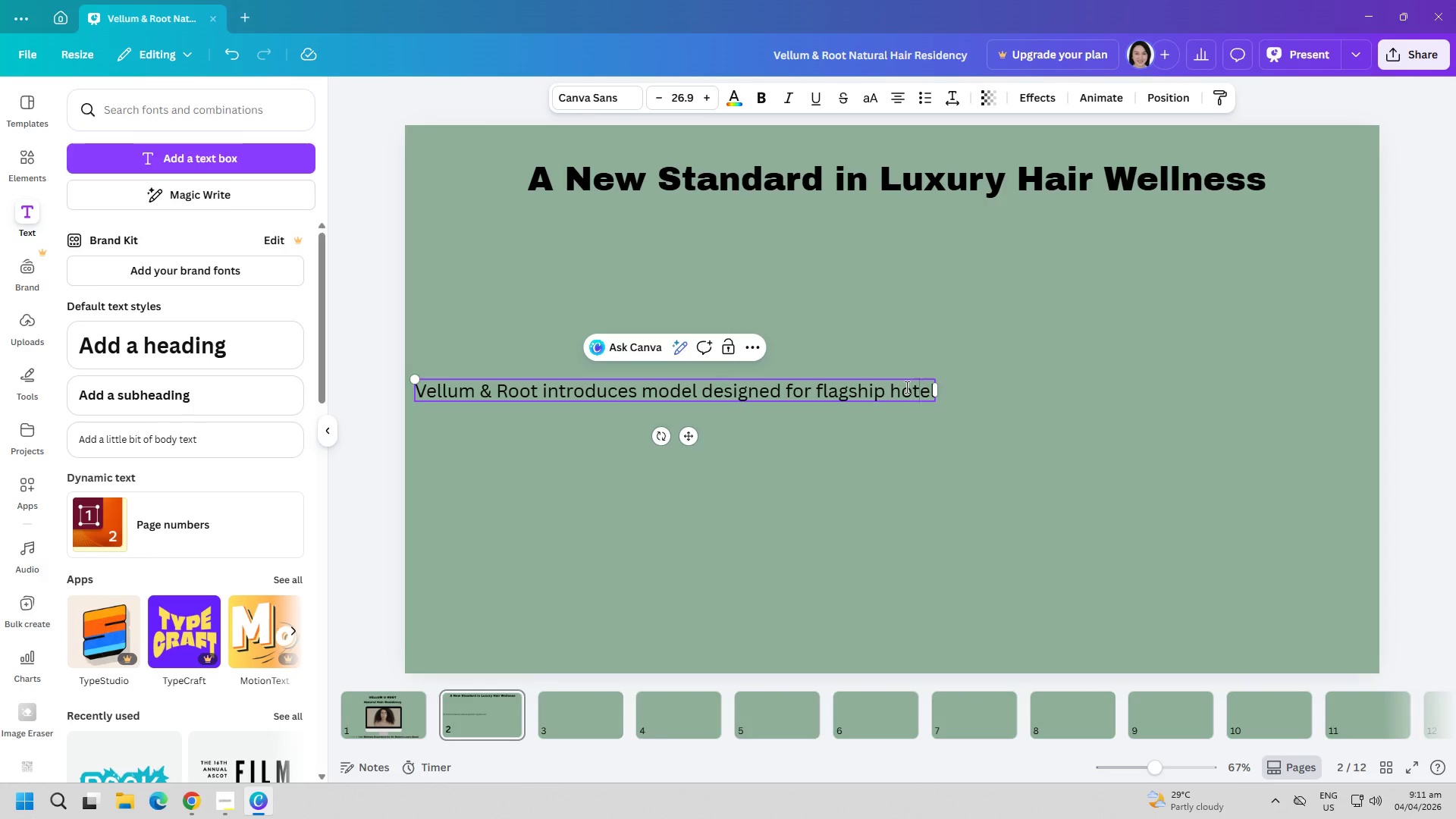 
key(ArrowRight)
 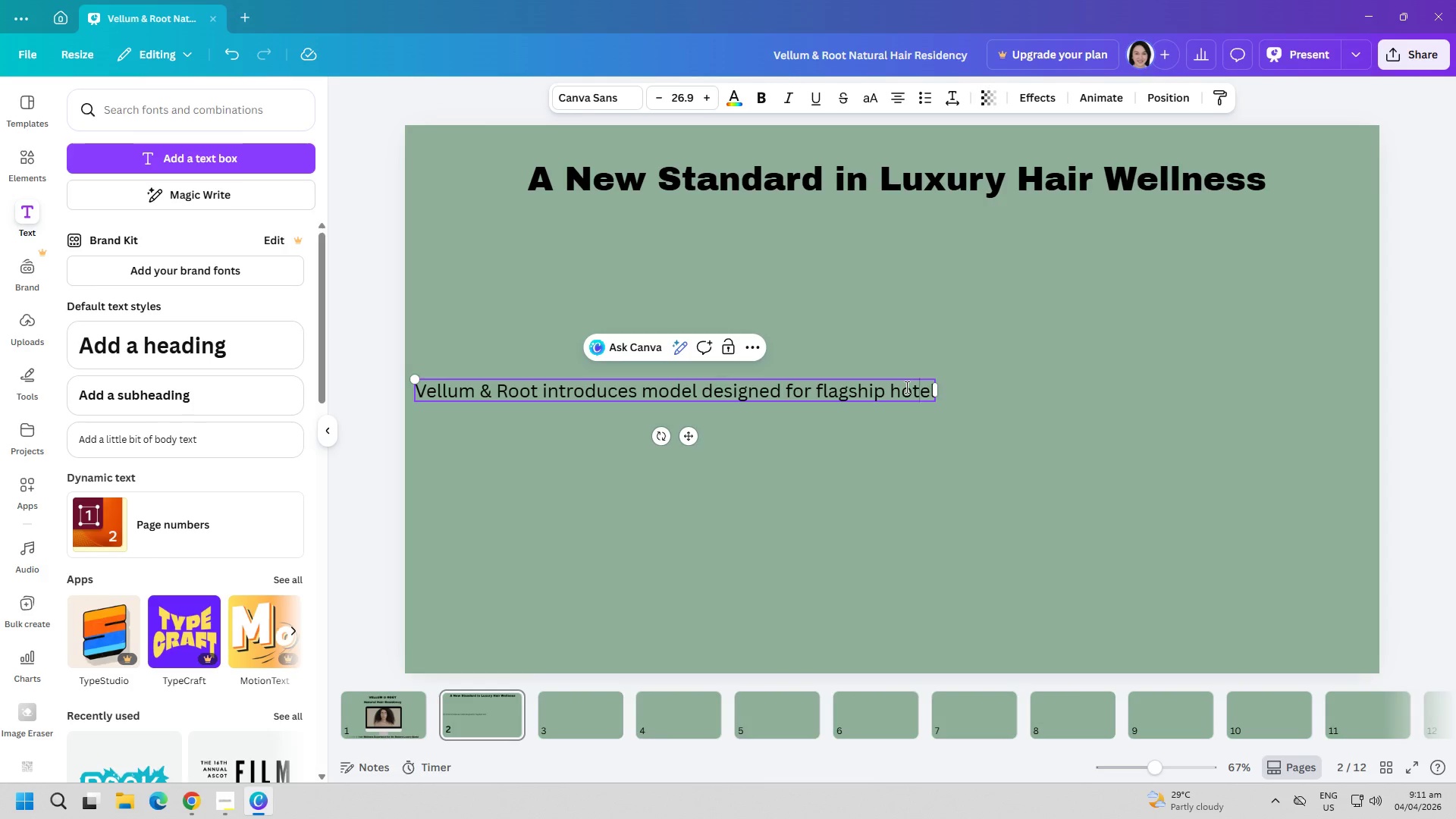 
key(ArrowRight)
 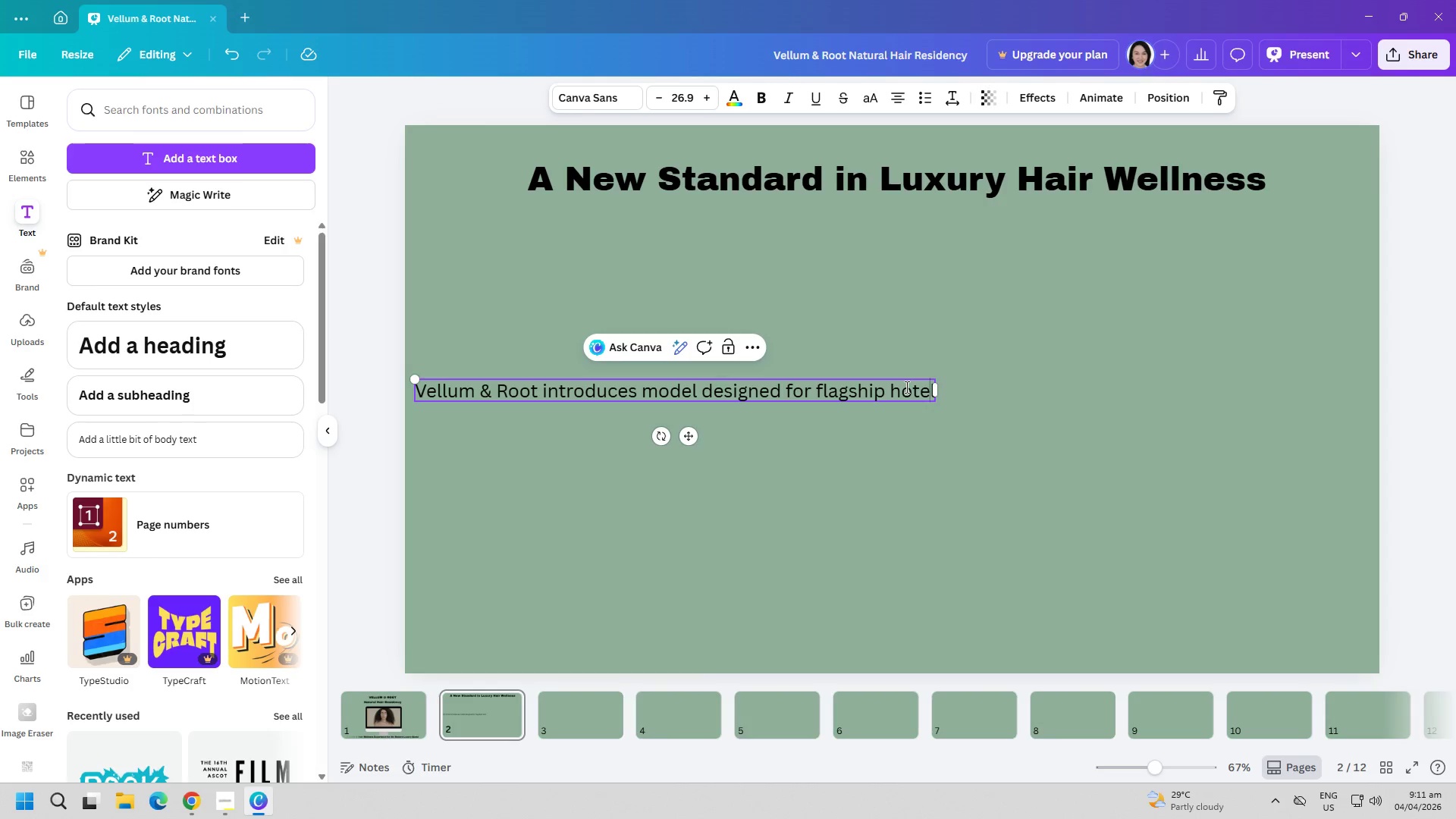 
key(ArrowRight)
 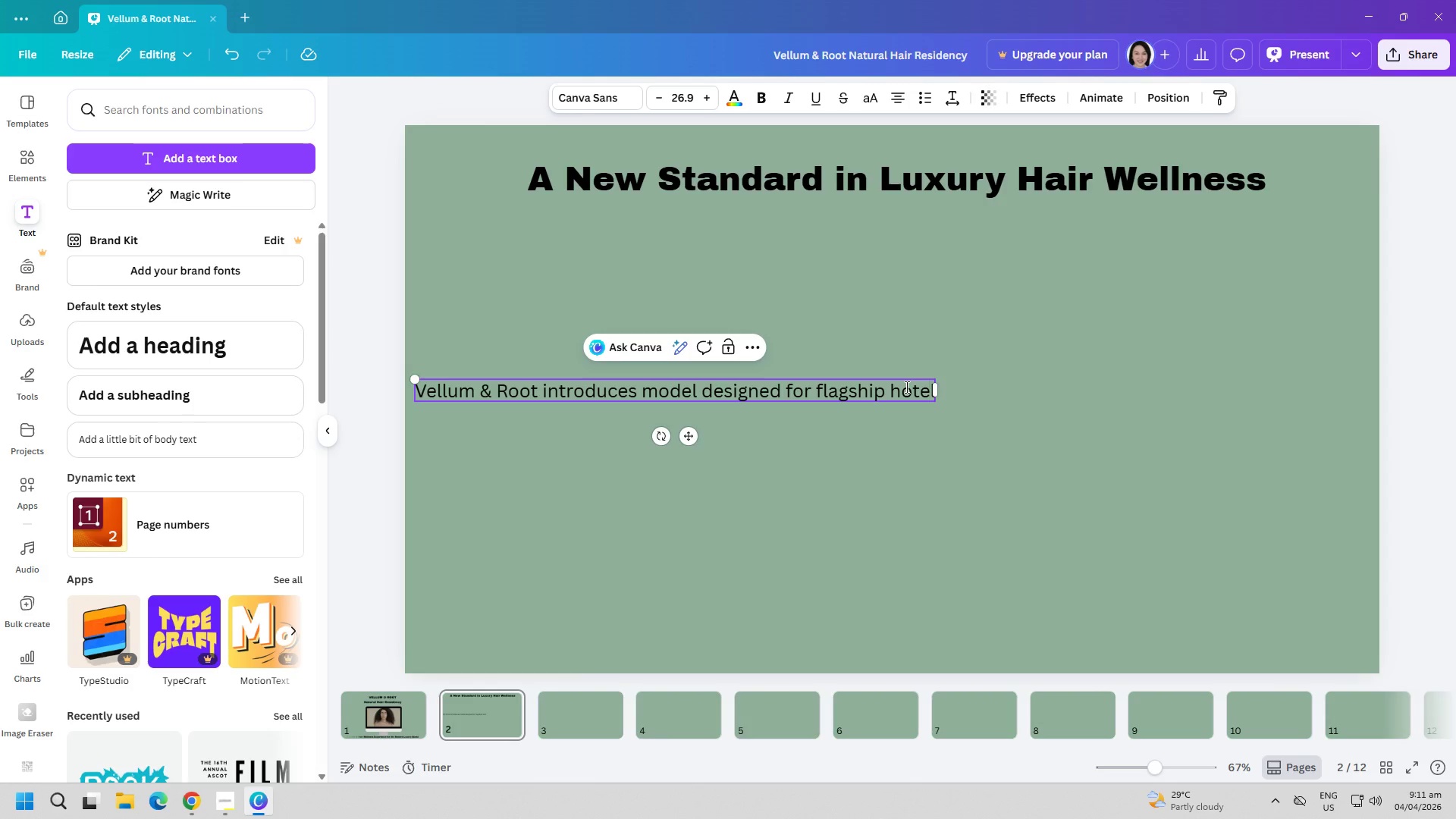 
type( pro)
 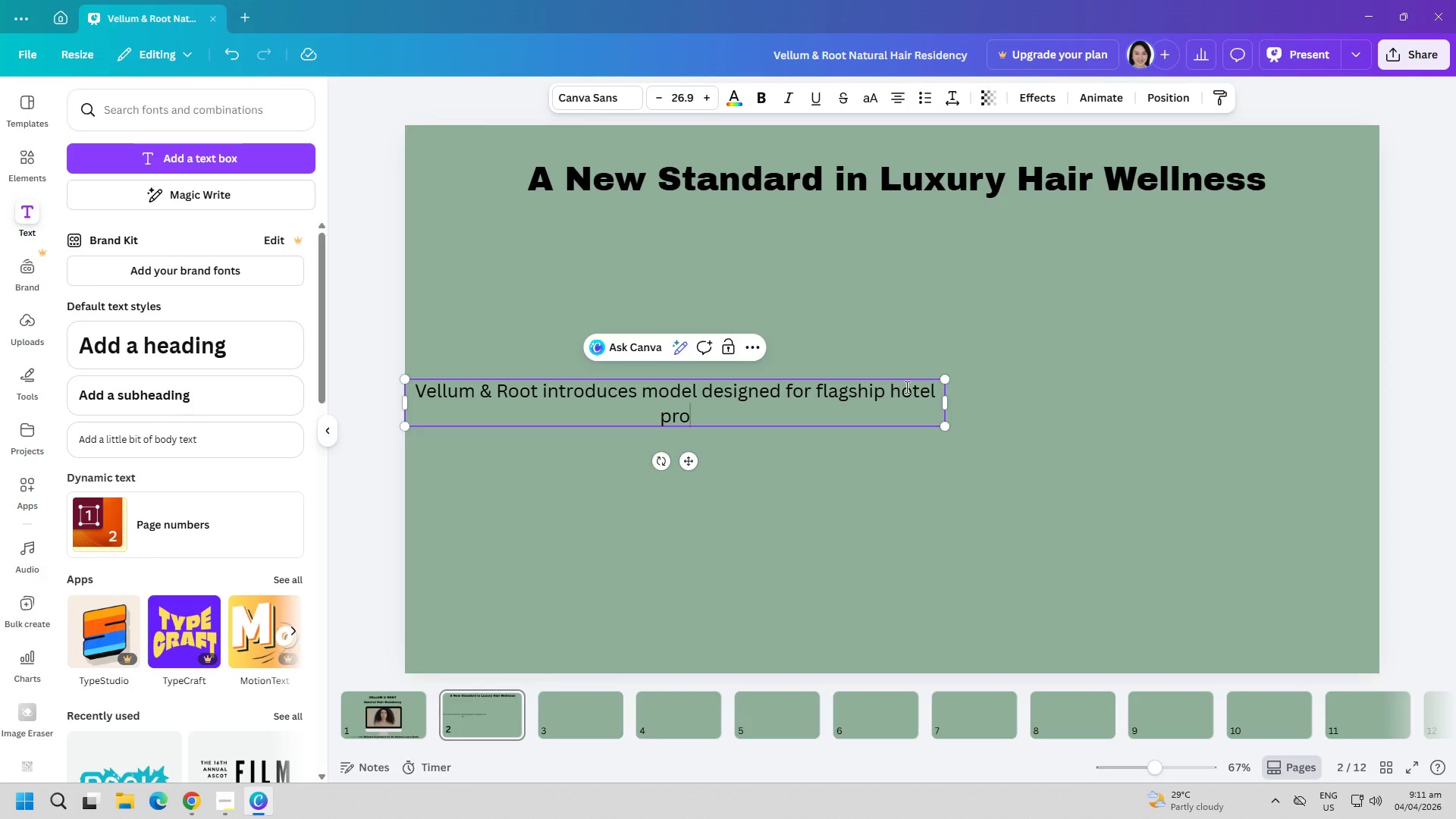 
type(perties)
 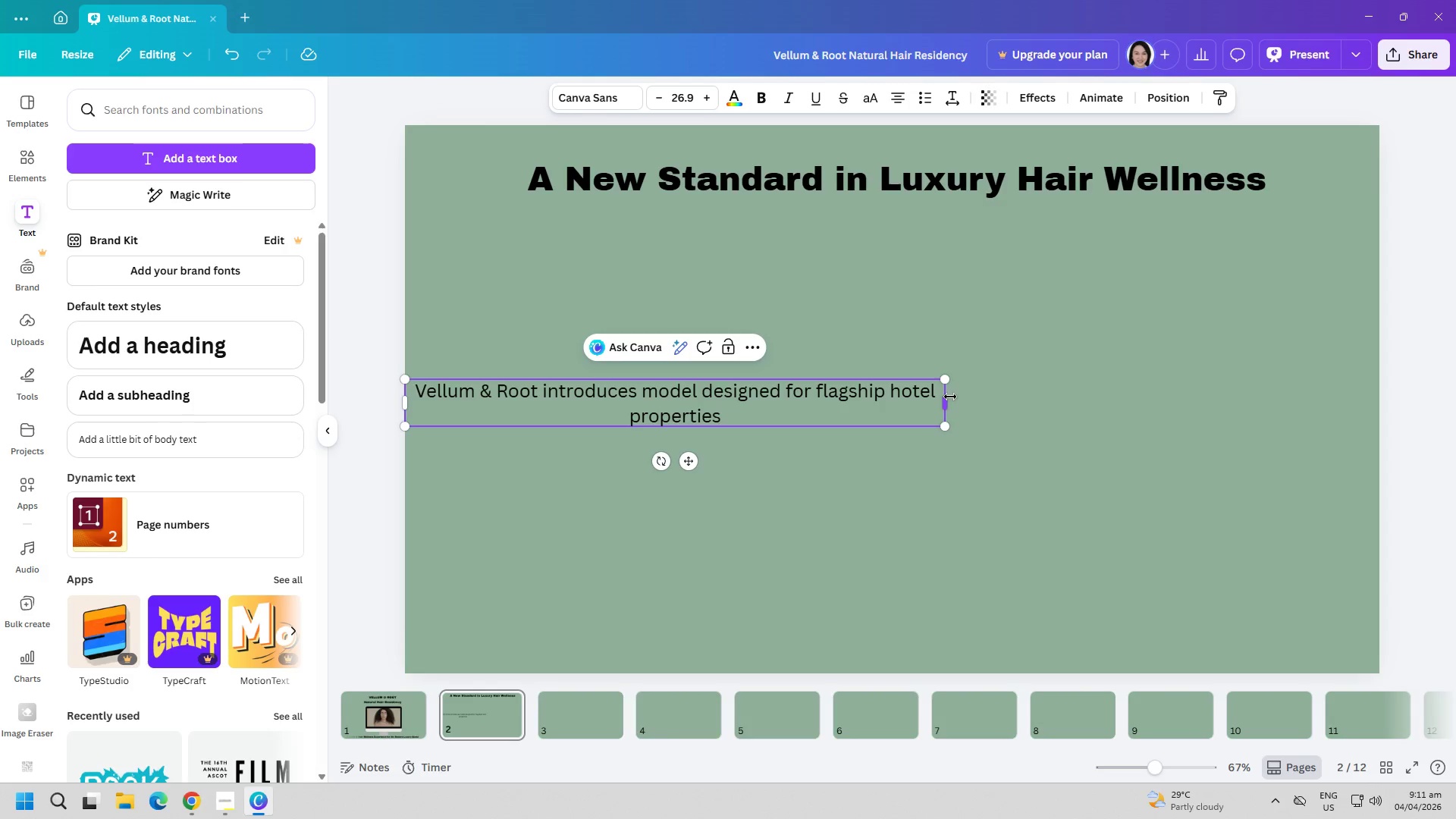 
left_click_drag(start_coordinate=[949, 403], to_coordinate=[1289, 385])
 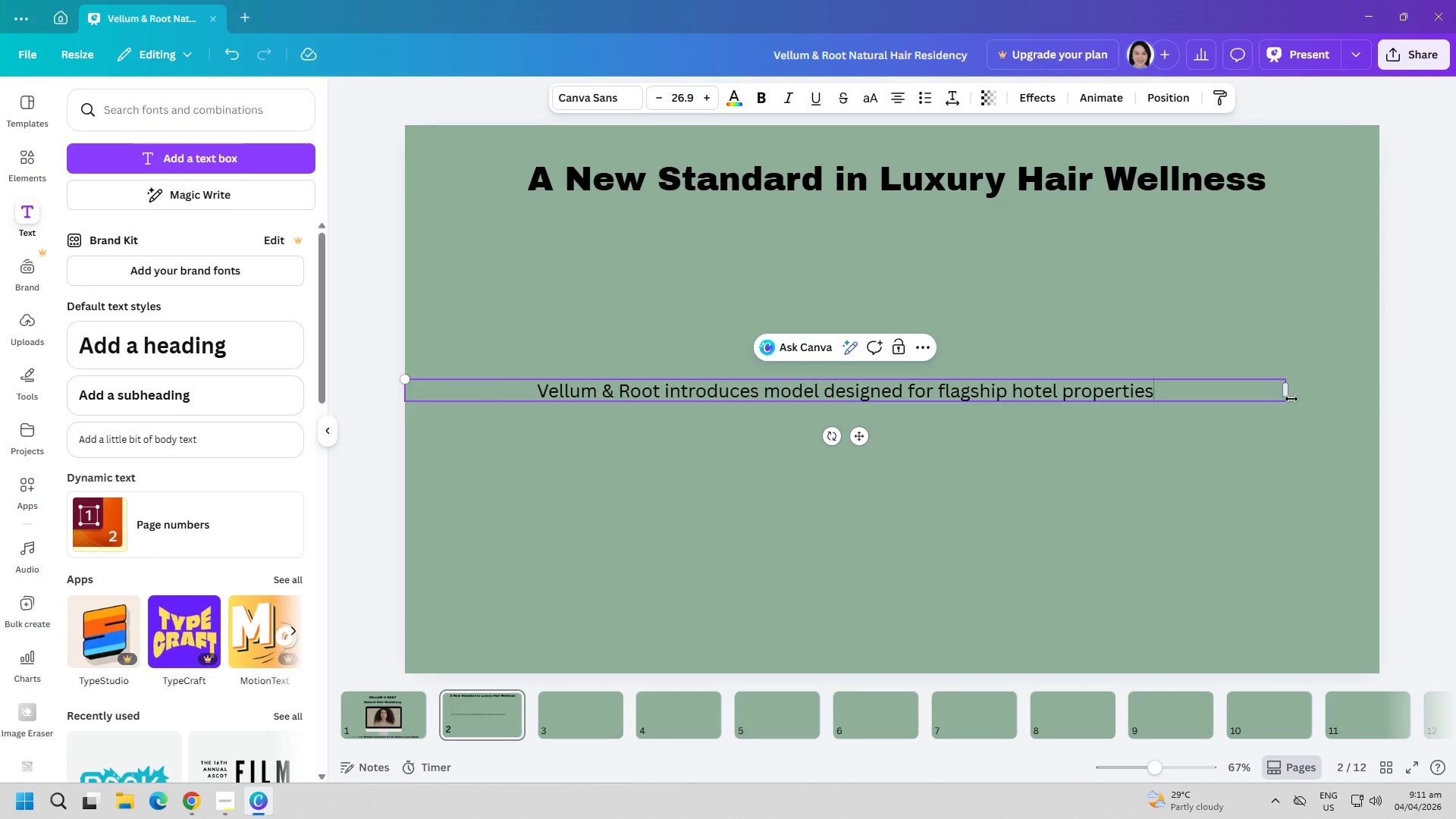 
left_click_drag(start_coordinate=[1285, 394], to_coordinate=[1188, 402])
 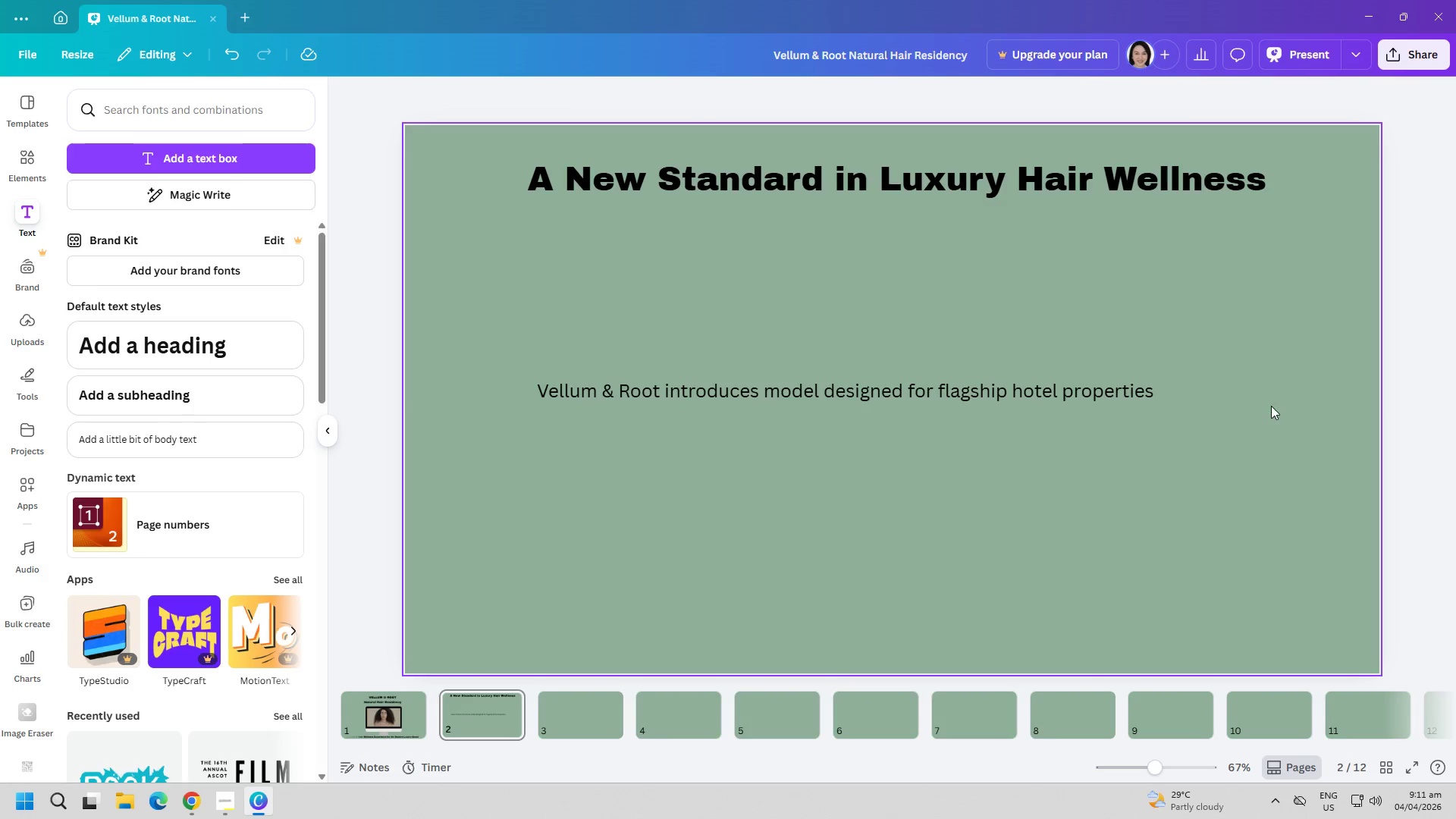 
double_click([1261, 387])
 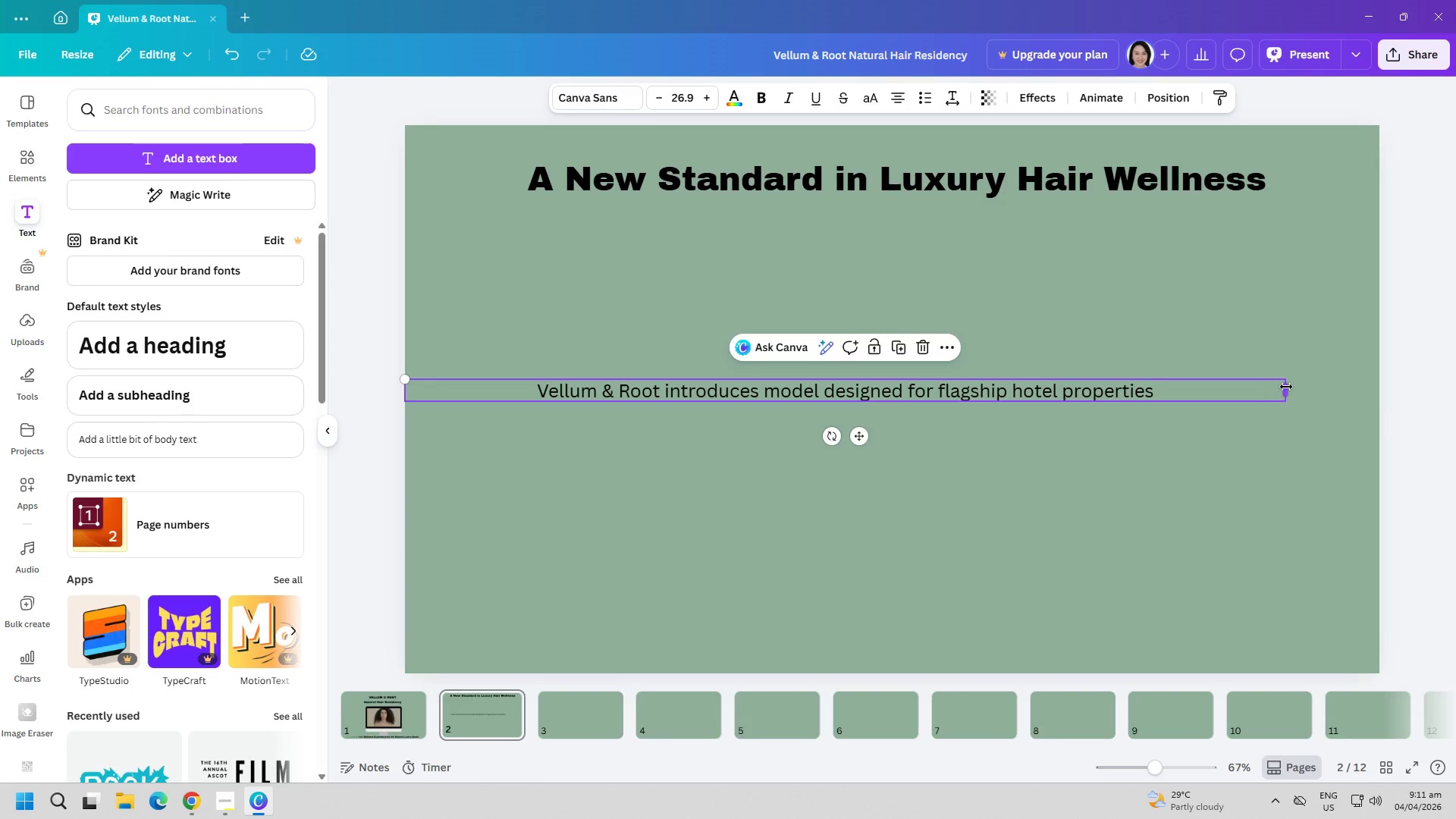 
left_click_drag(start_coordinate=[1286, 387], to_coordinate=[1106, 390])
 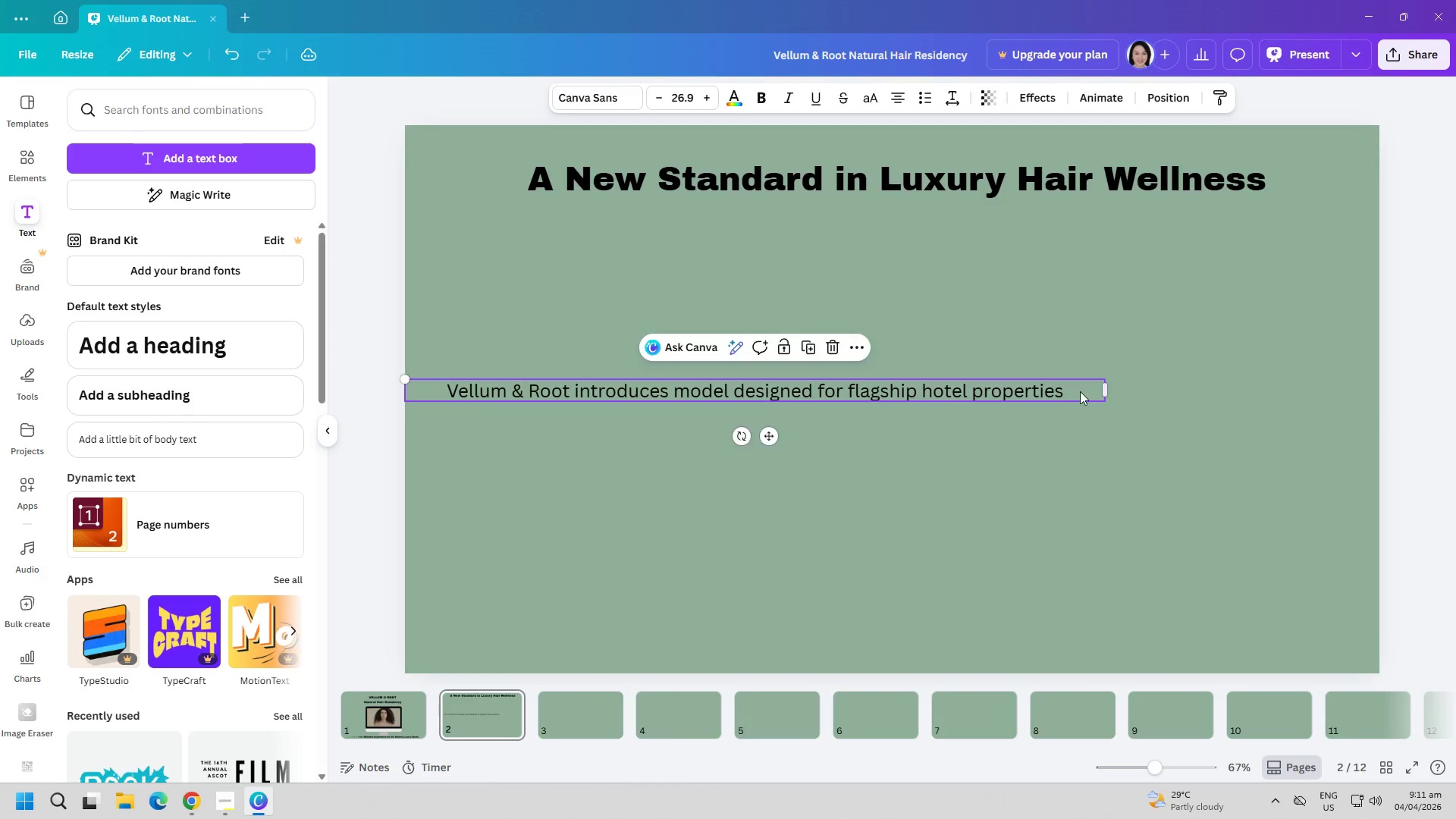 
left_click([1073, 391])
 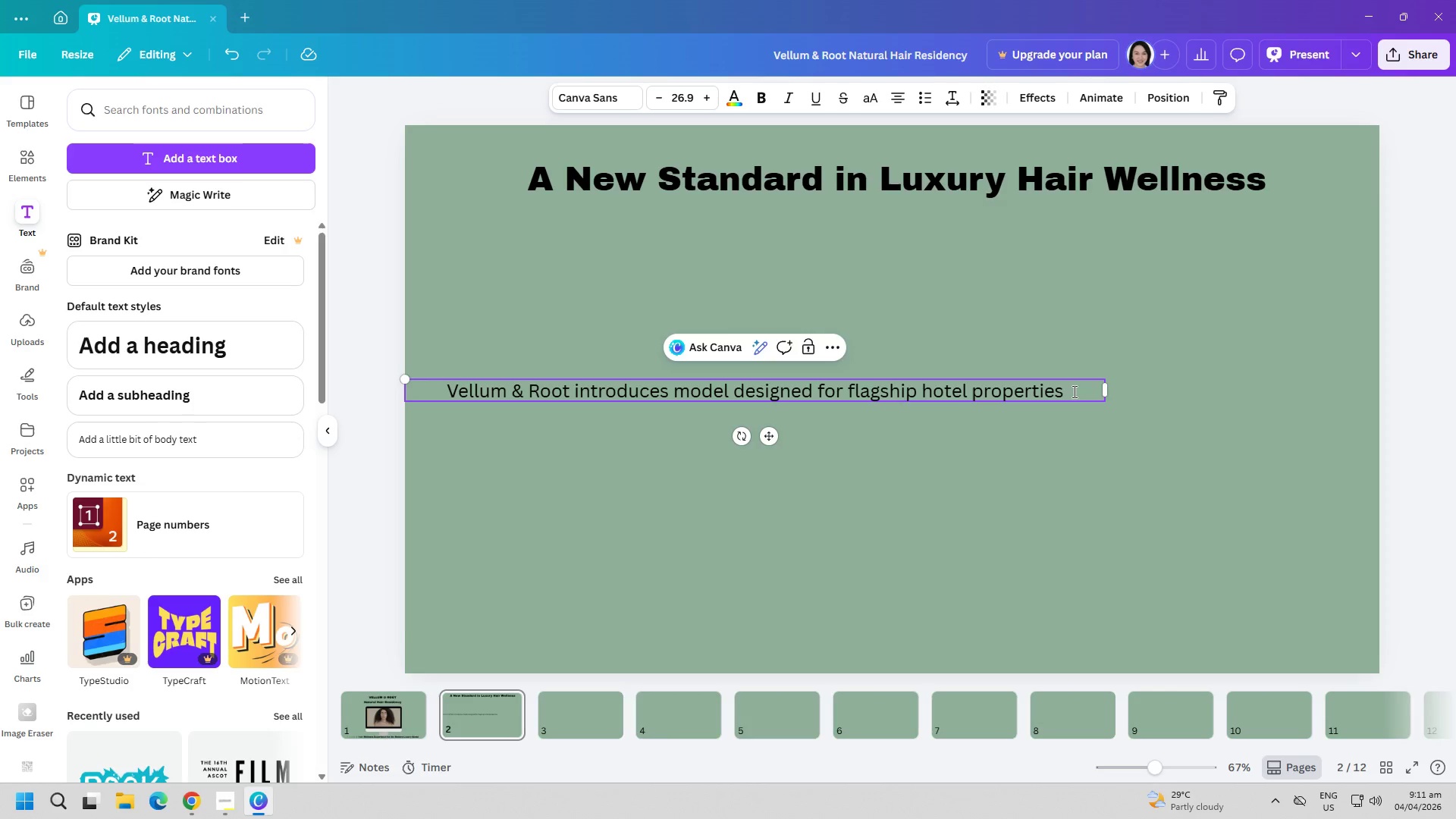 
key(Minus)
 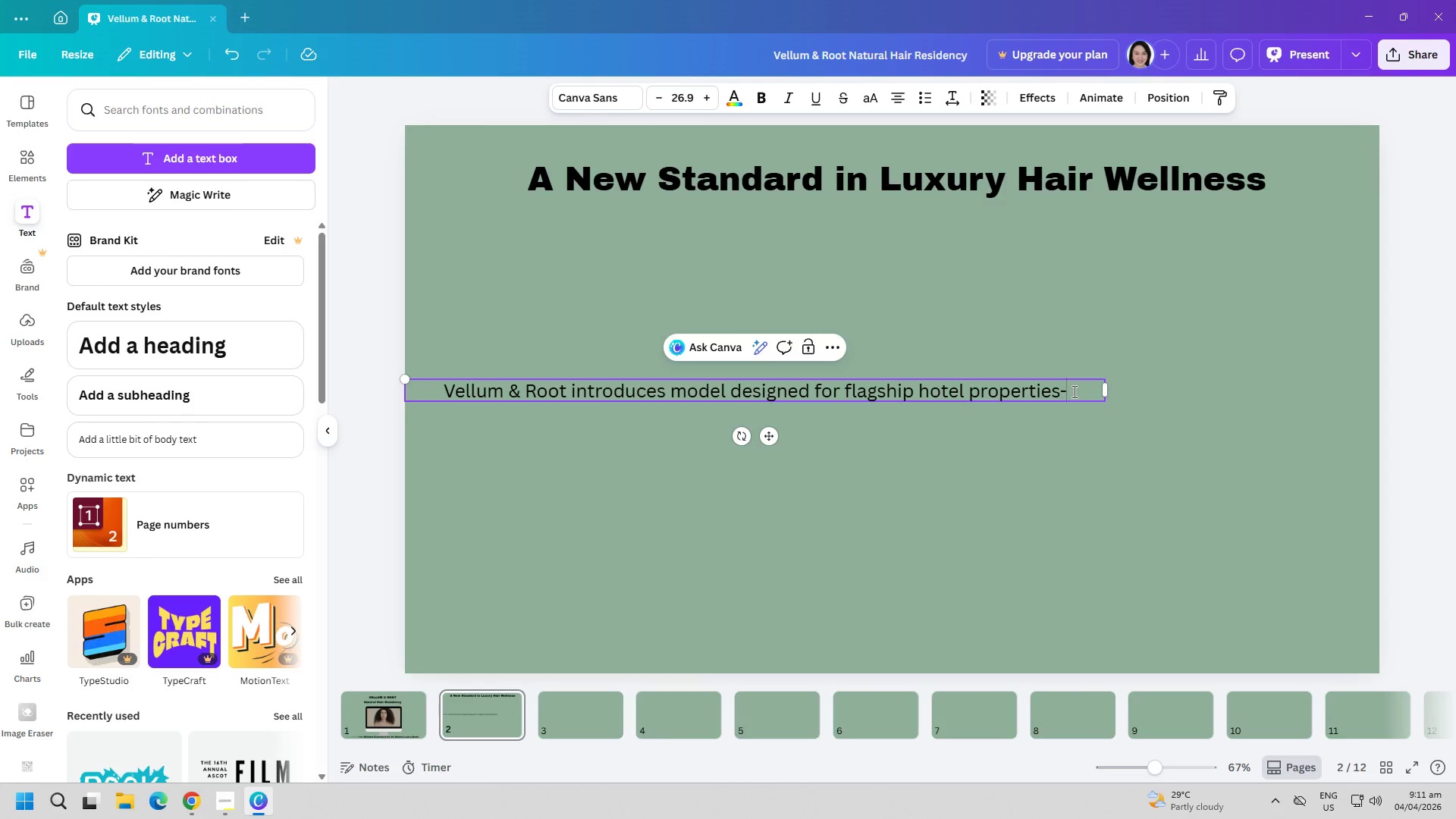 
key(Backspace)
 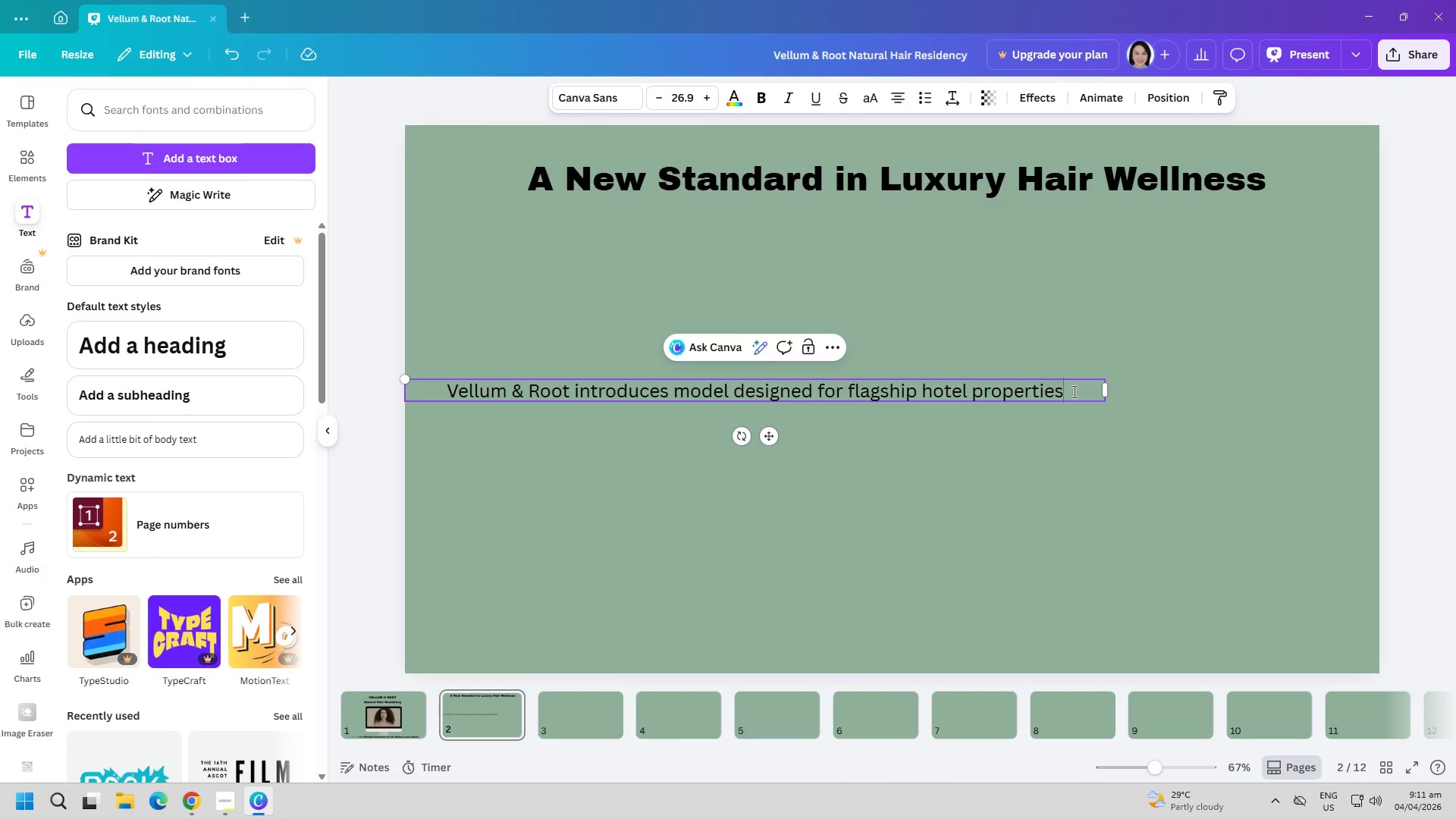 
type(- )
key(Backspace)
type(an immersive )
key(Backspace)
type(.)
key(Backspace)
type(, design)
 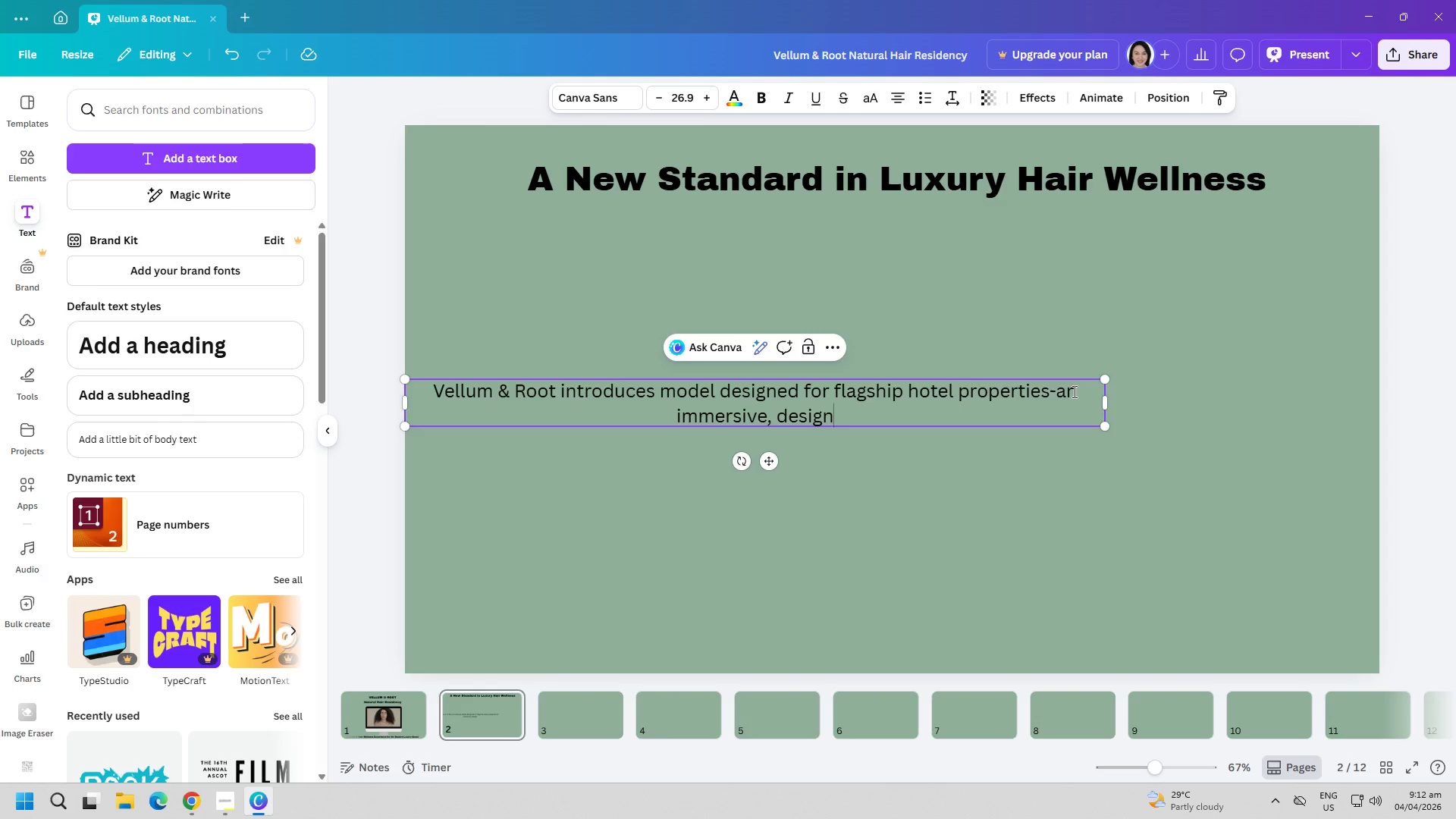 
type(-f)
key(Backspace)
key(Backspace)
type( forward )
 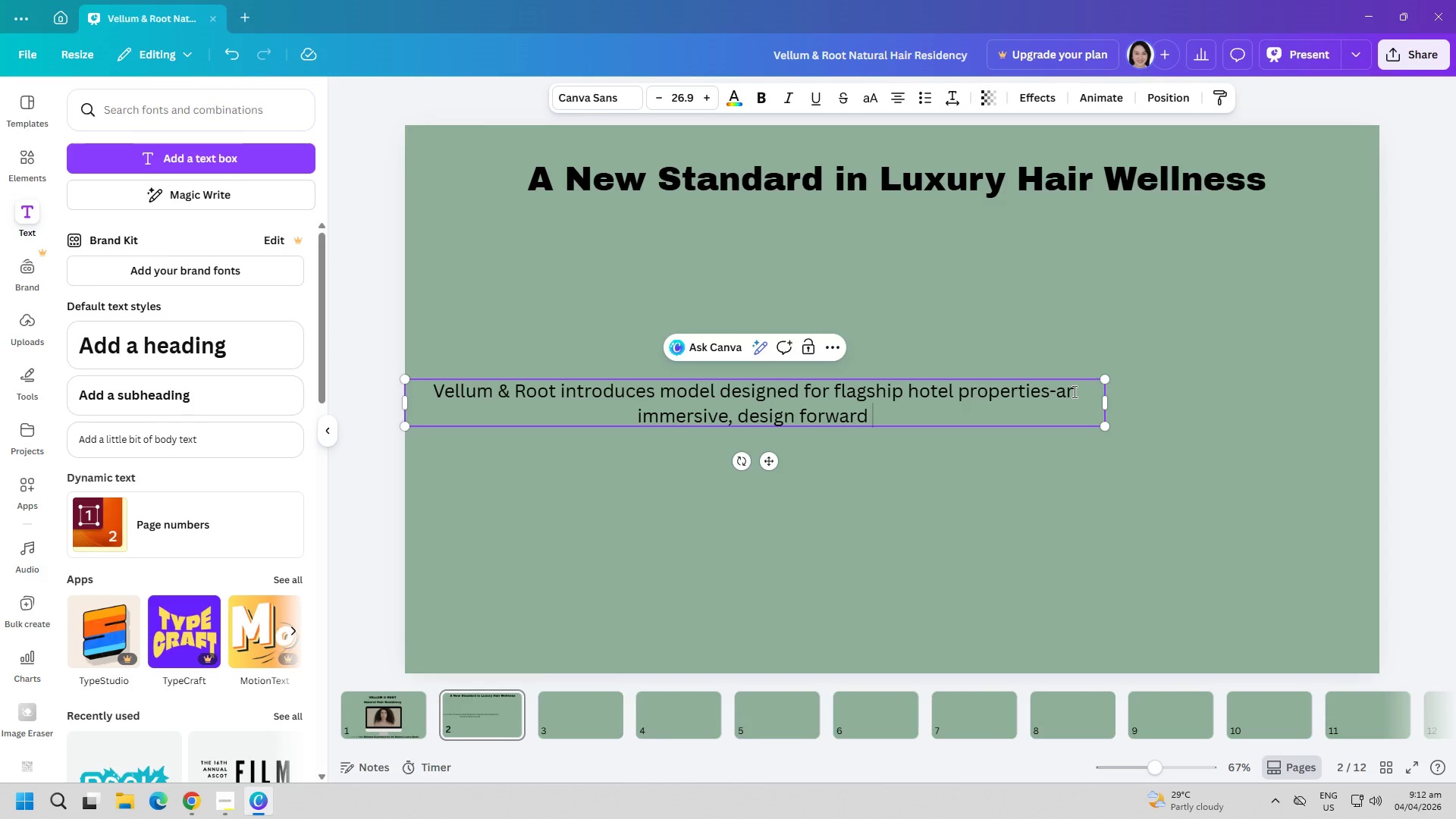 
type(natural hair and cscalp therapy suite that elevates guest e)
 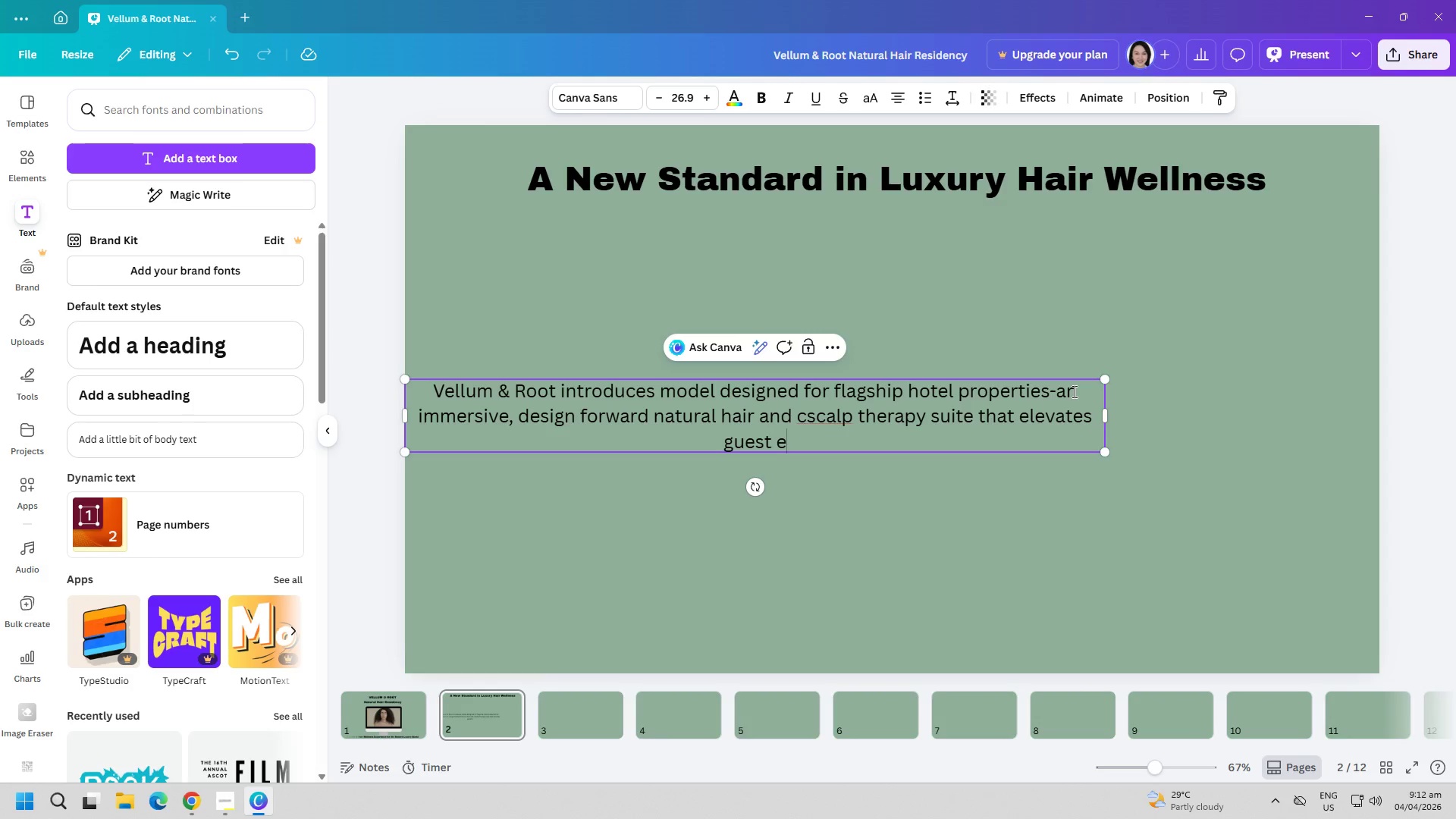 
key(Shift+ShiftRight)
 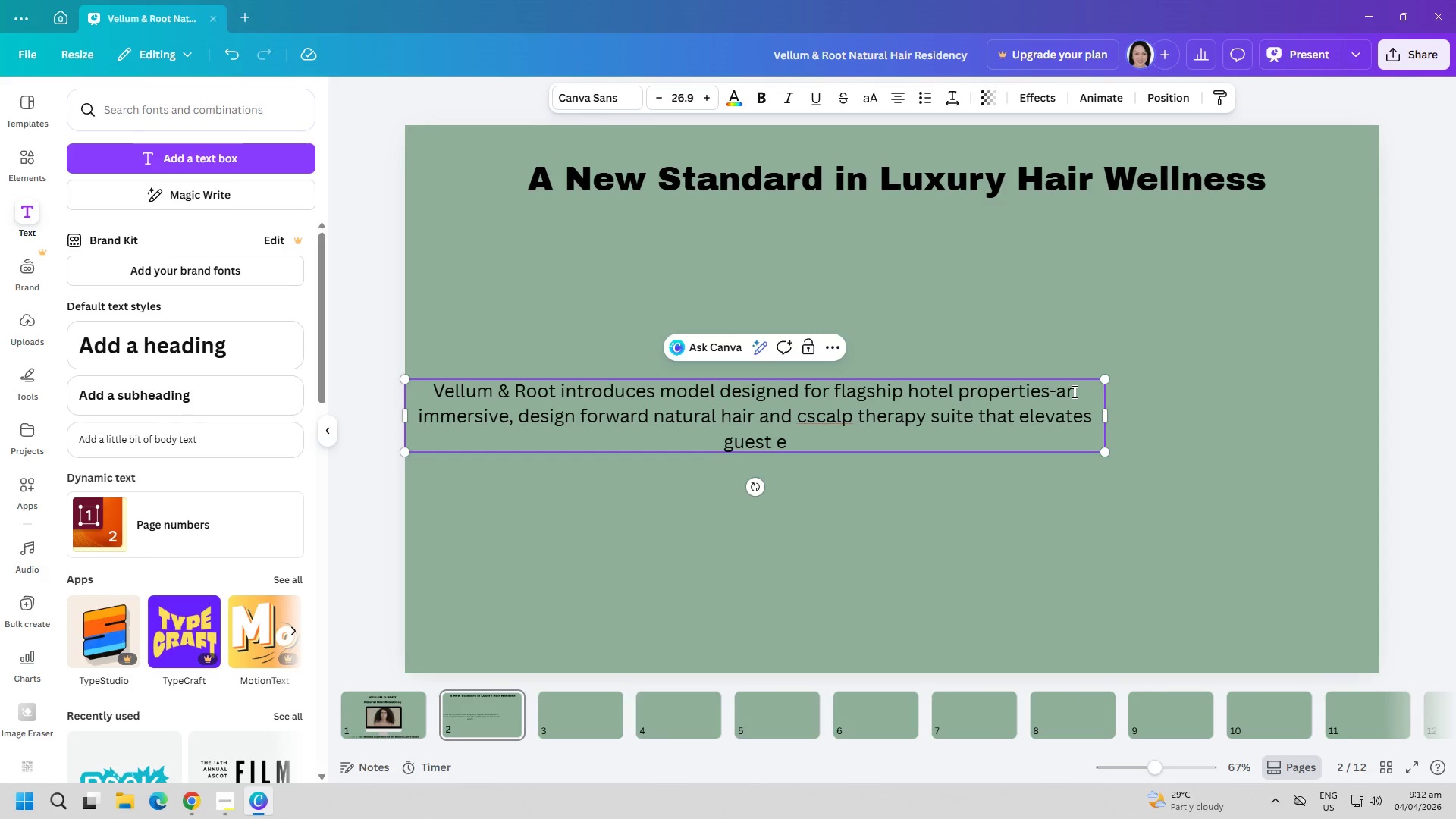 
key(ArrowUp)
 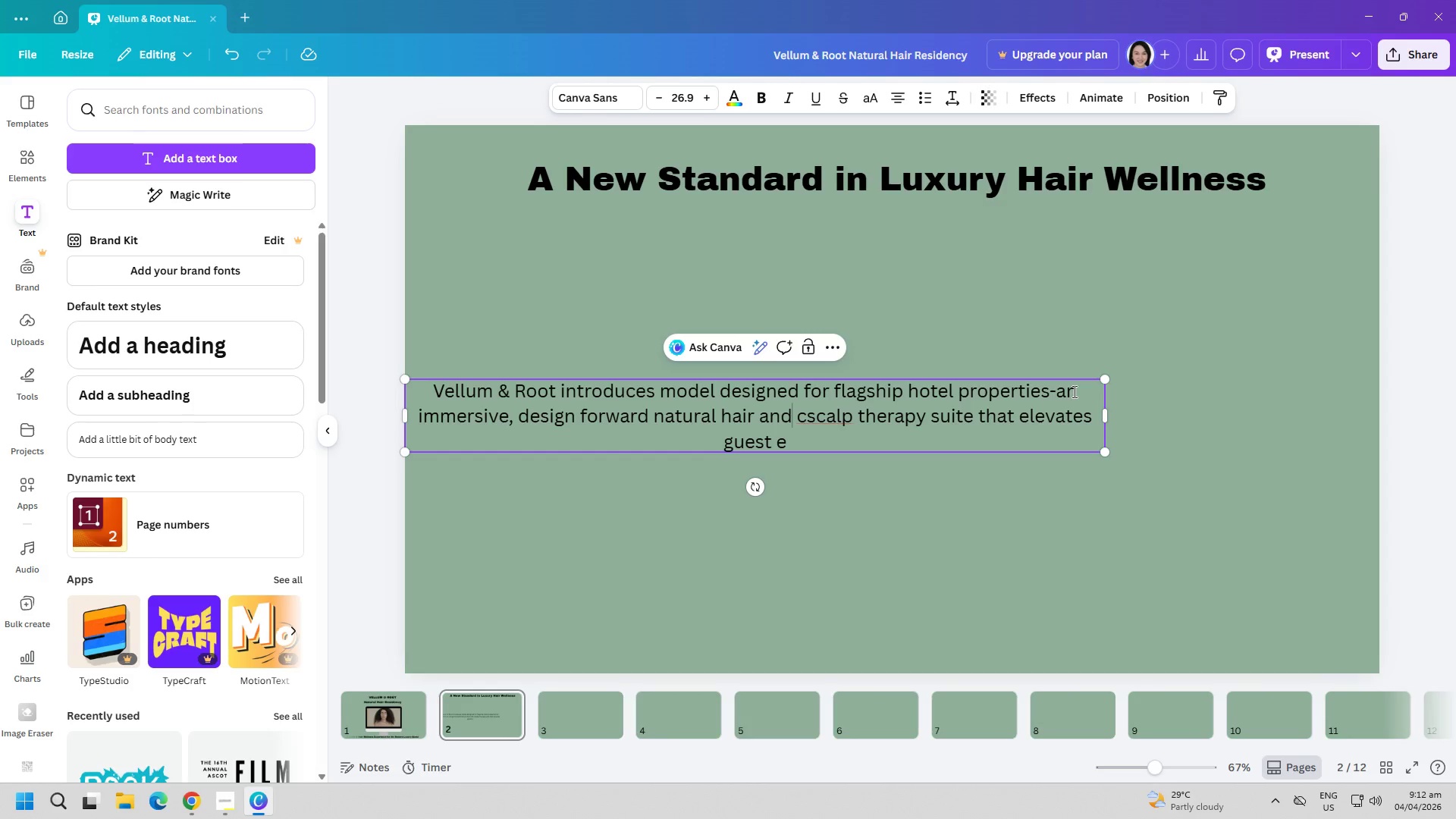 
key(ArrowRight)
 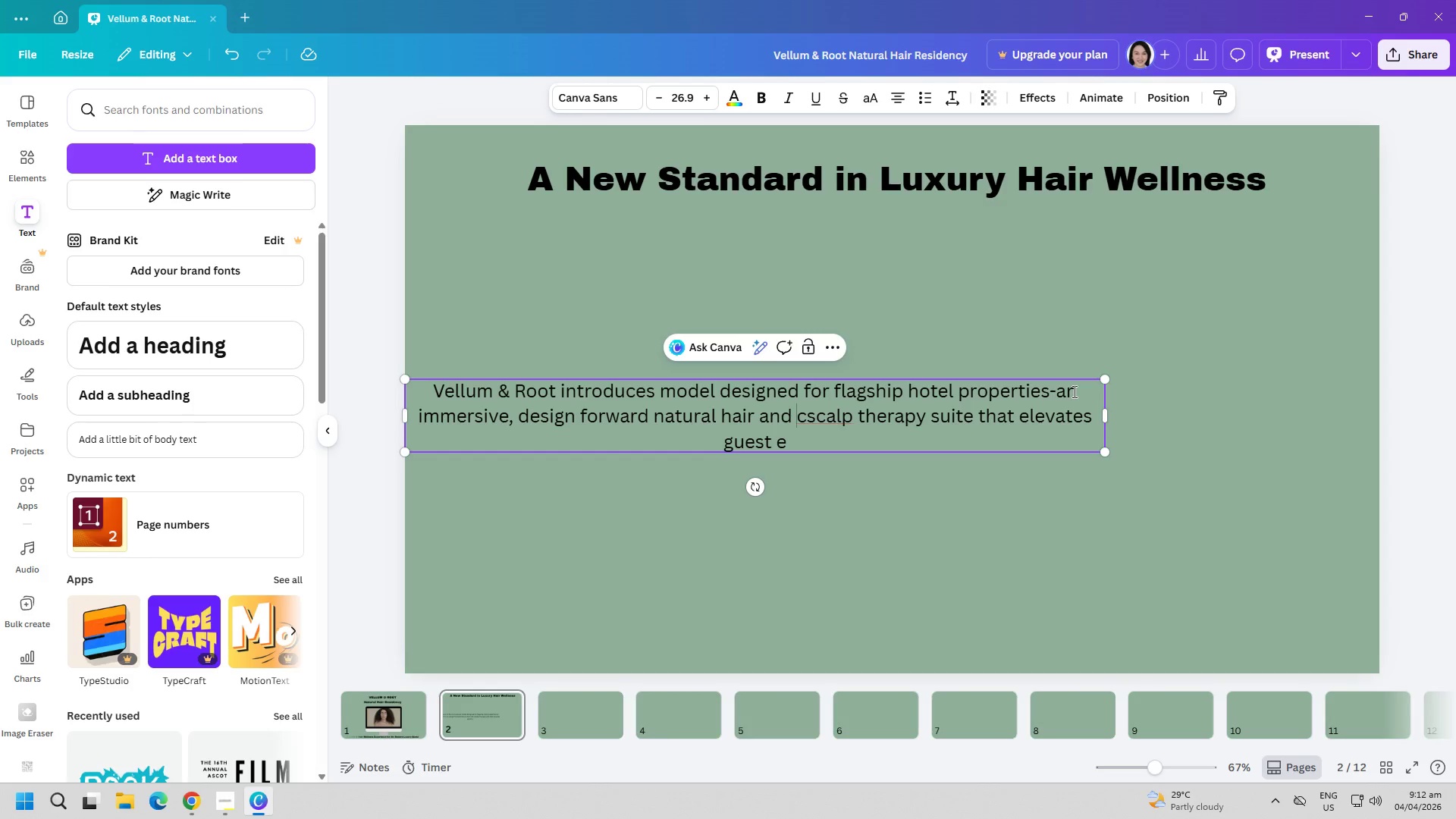 
key(ArrowRight)
 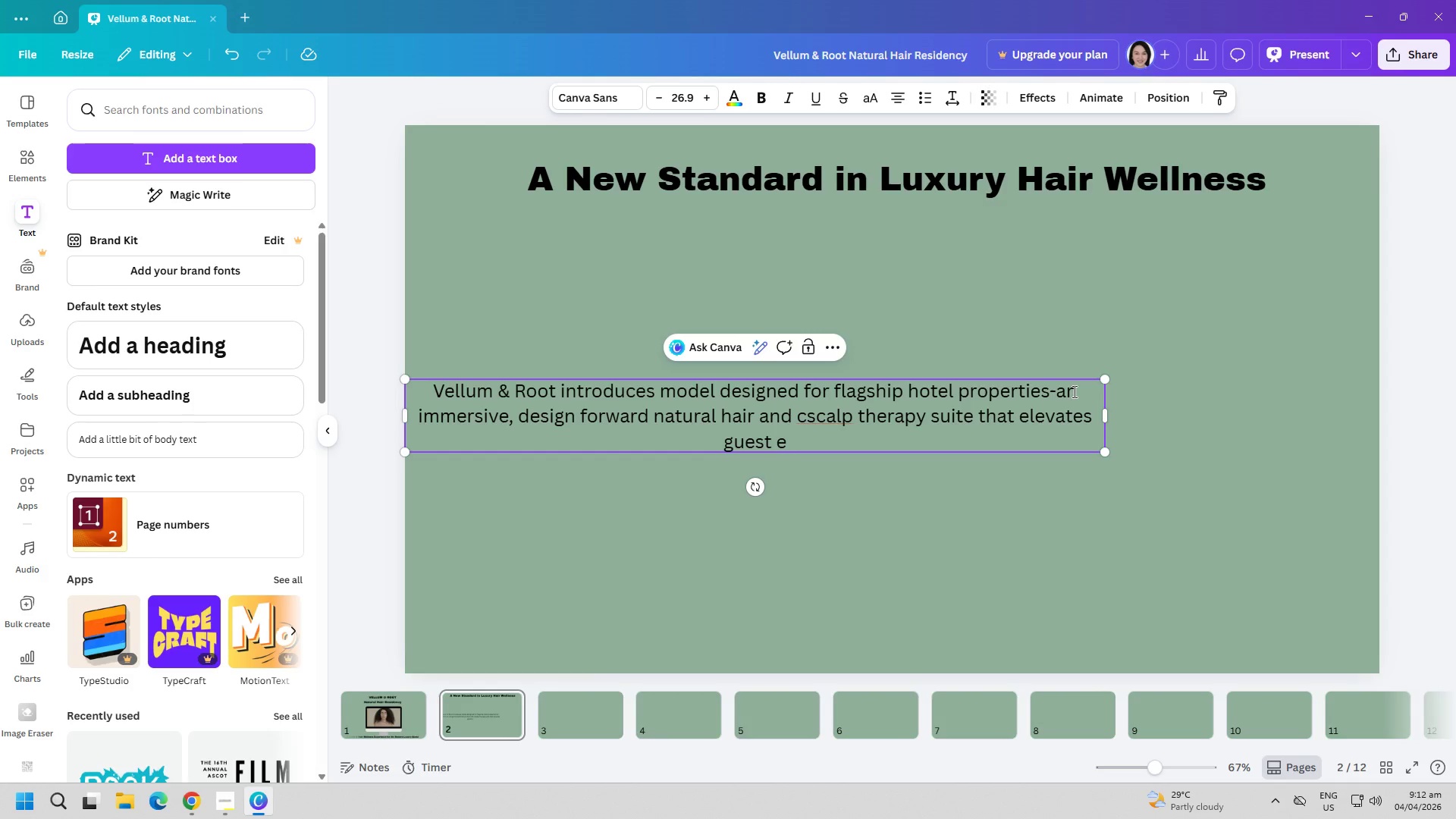 
key(Backspace)
 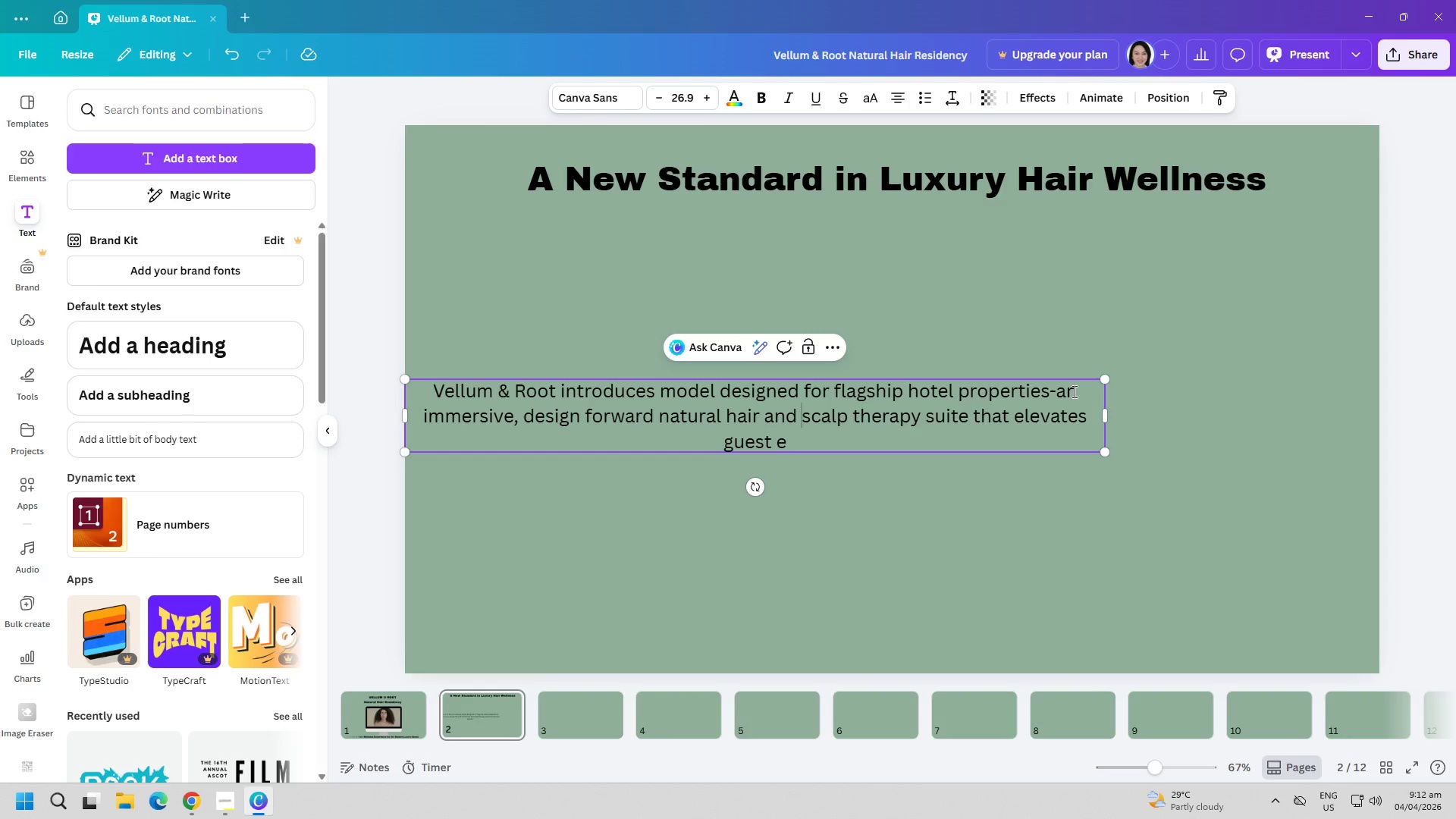 
key(ArrowLeft)
 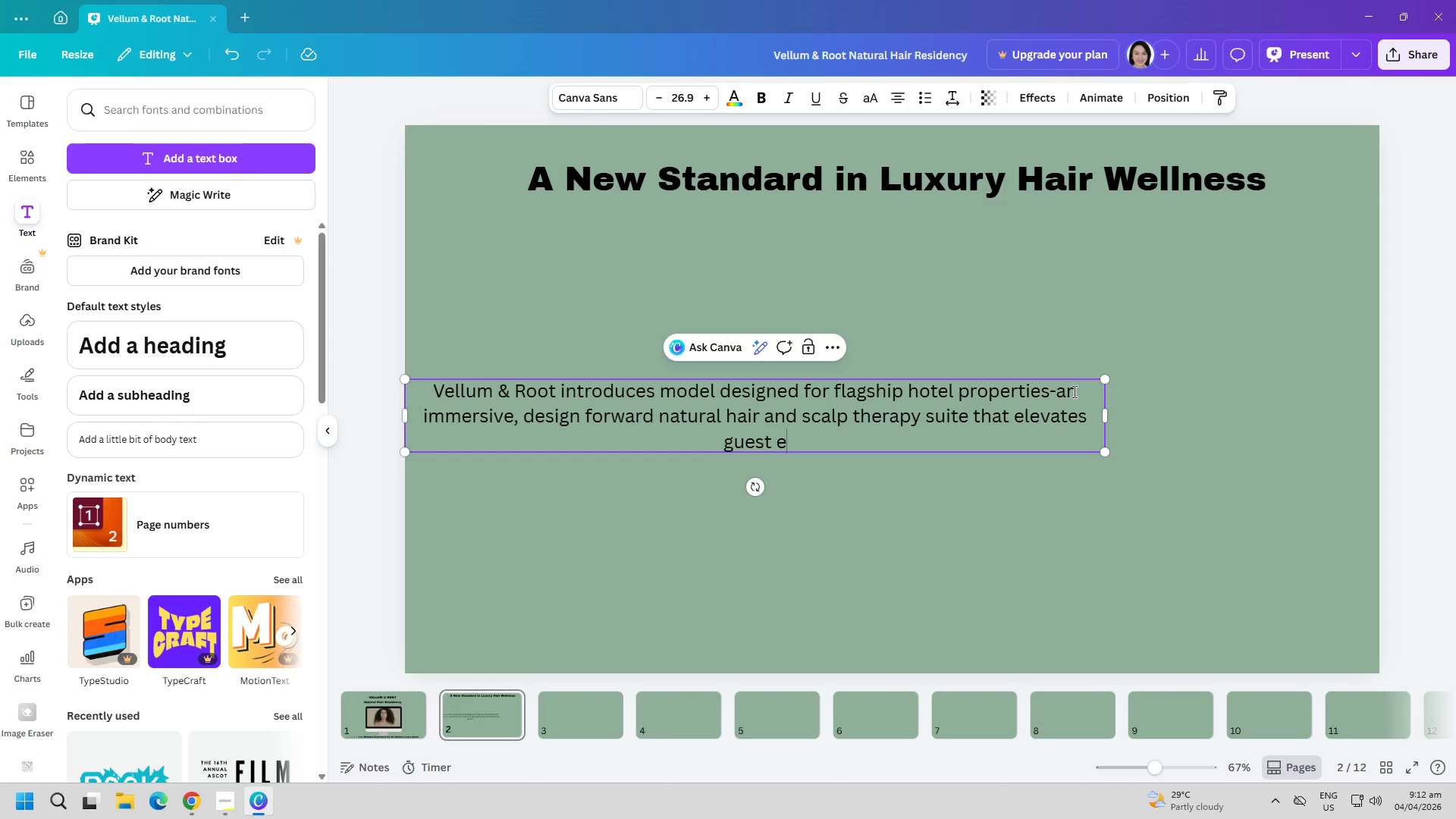 
key(ArrowDown)
 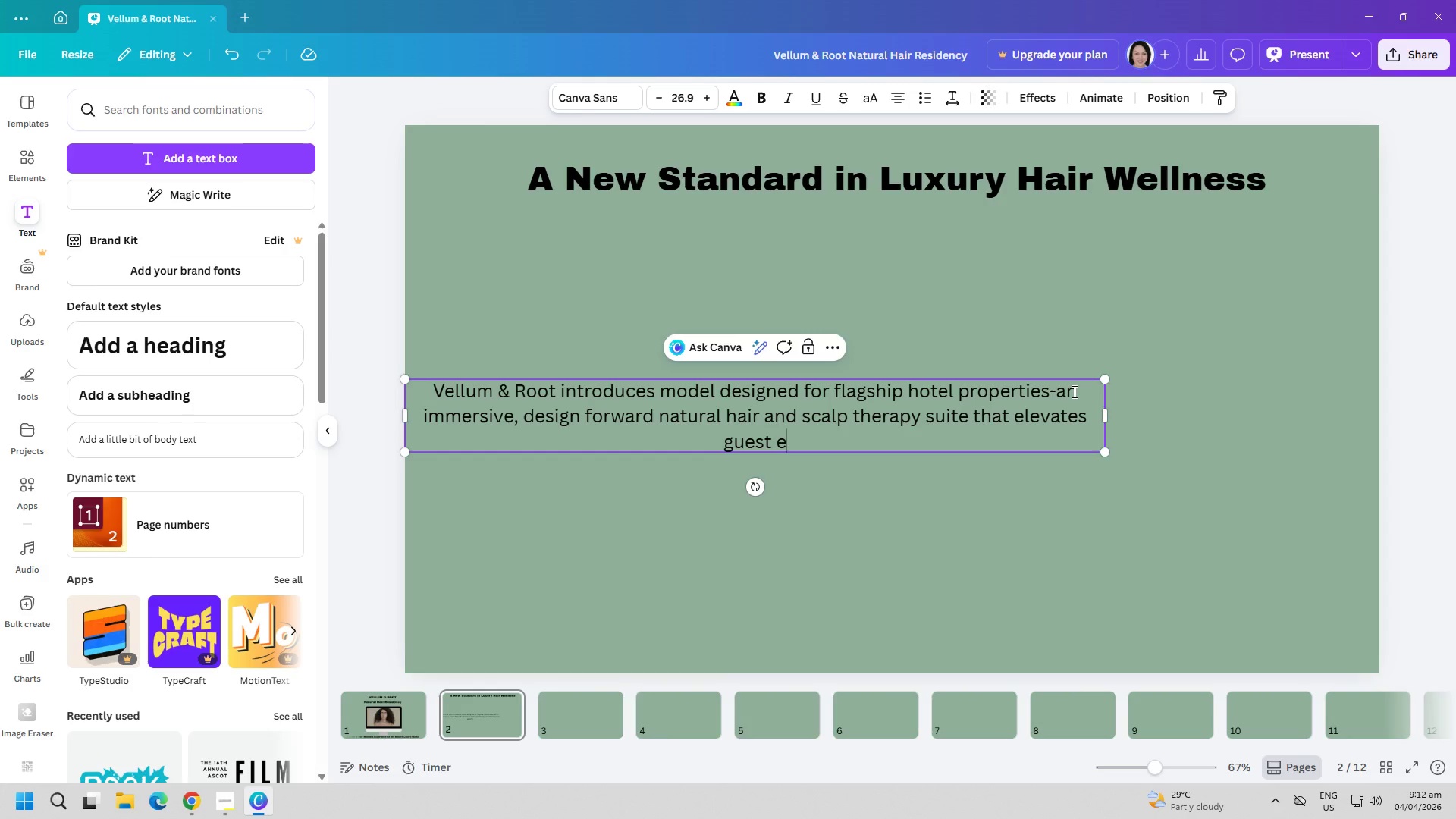 
wait(10.52)
 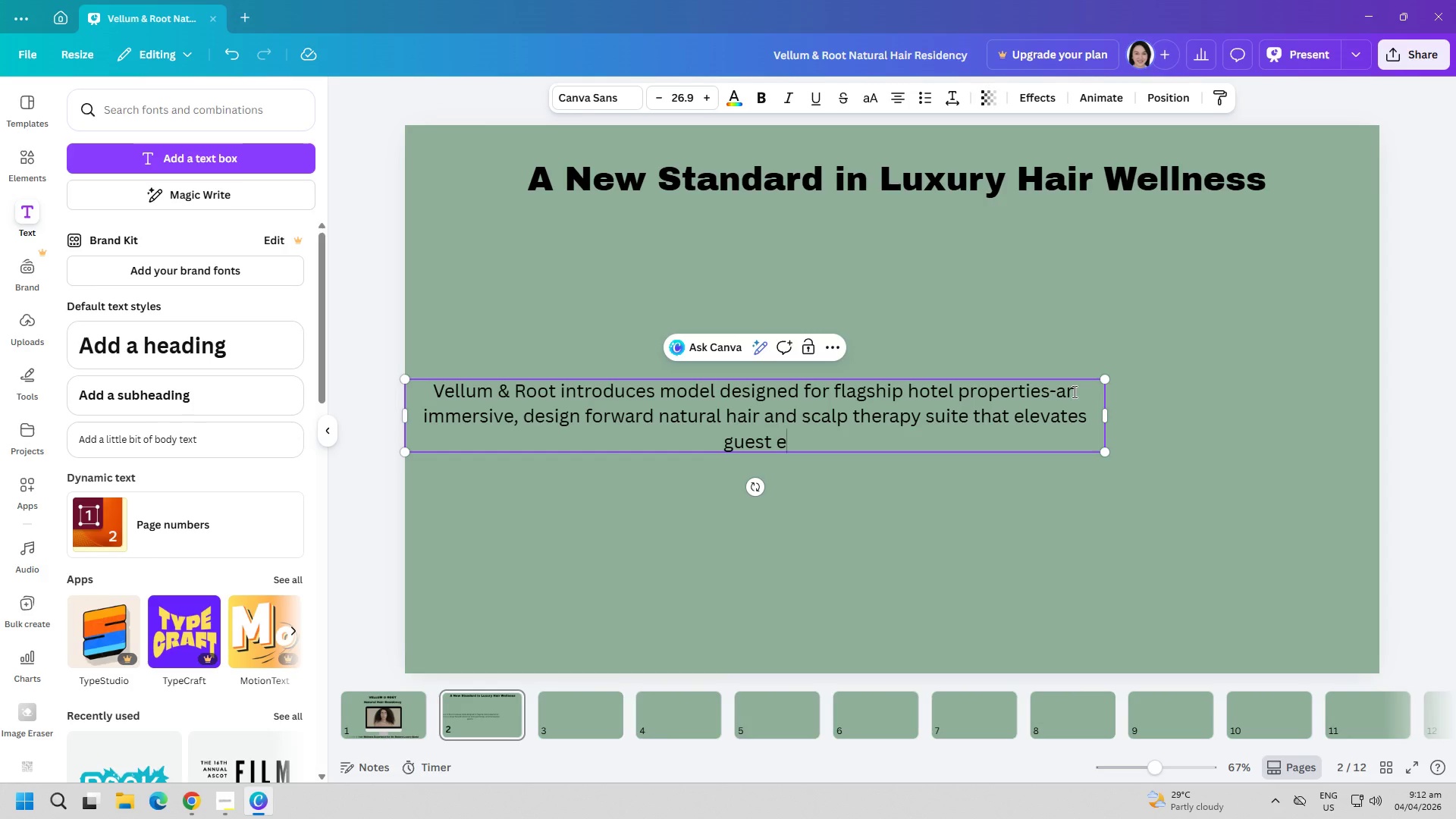 
key(Backspace)
type(experience while unlocking new revenue.)
 